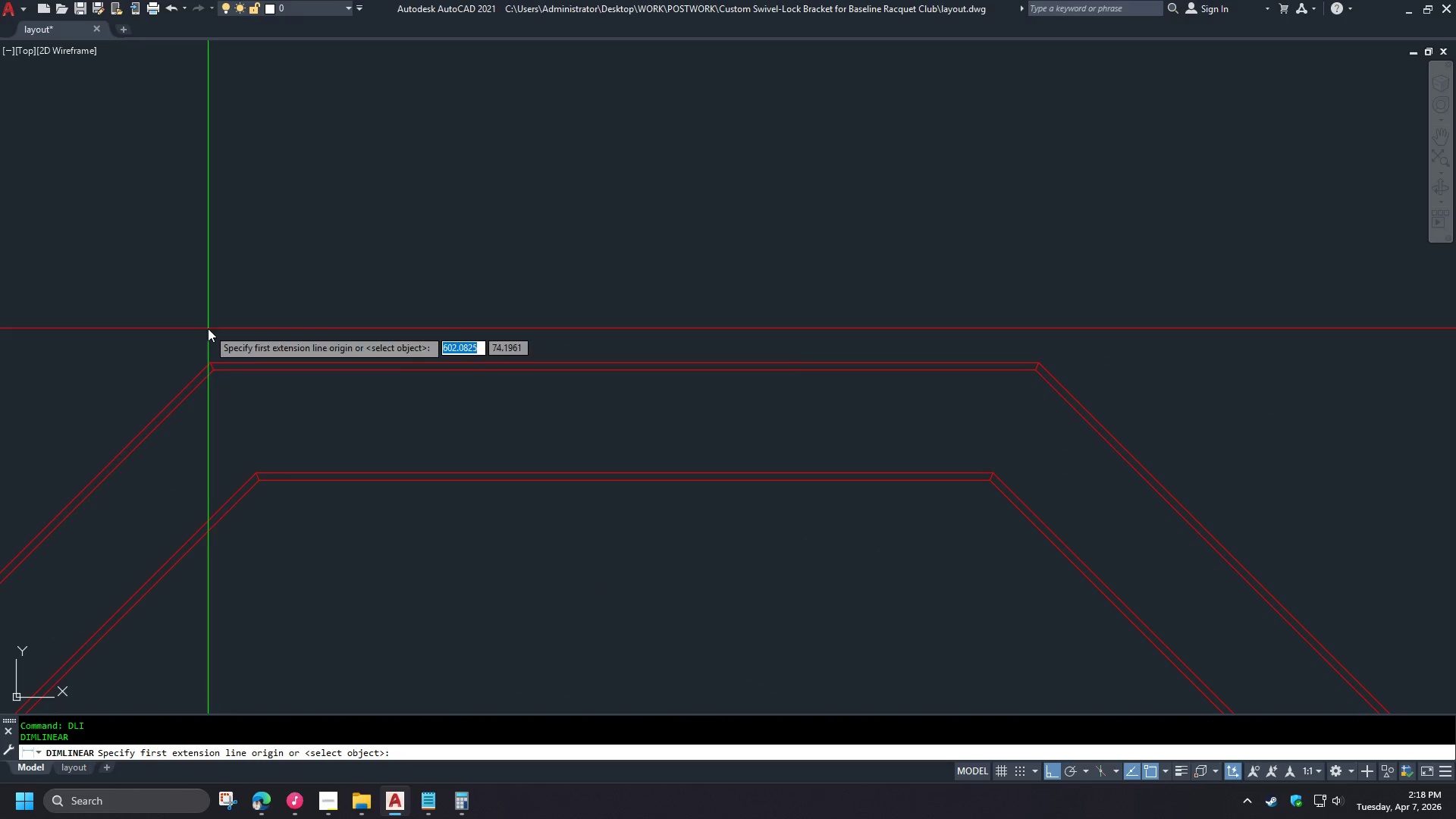 
scroll: coordinate [327, 309], scroll_direction: up, amount: 2.0
 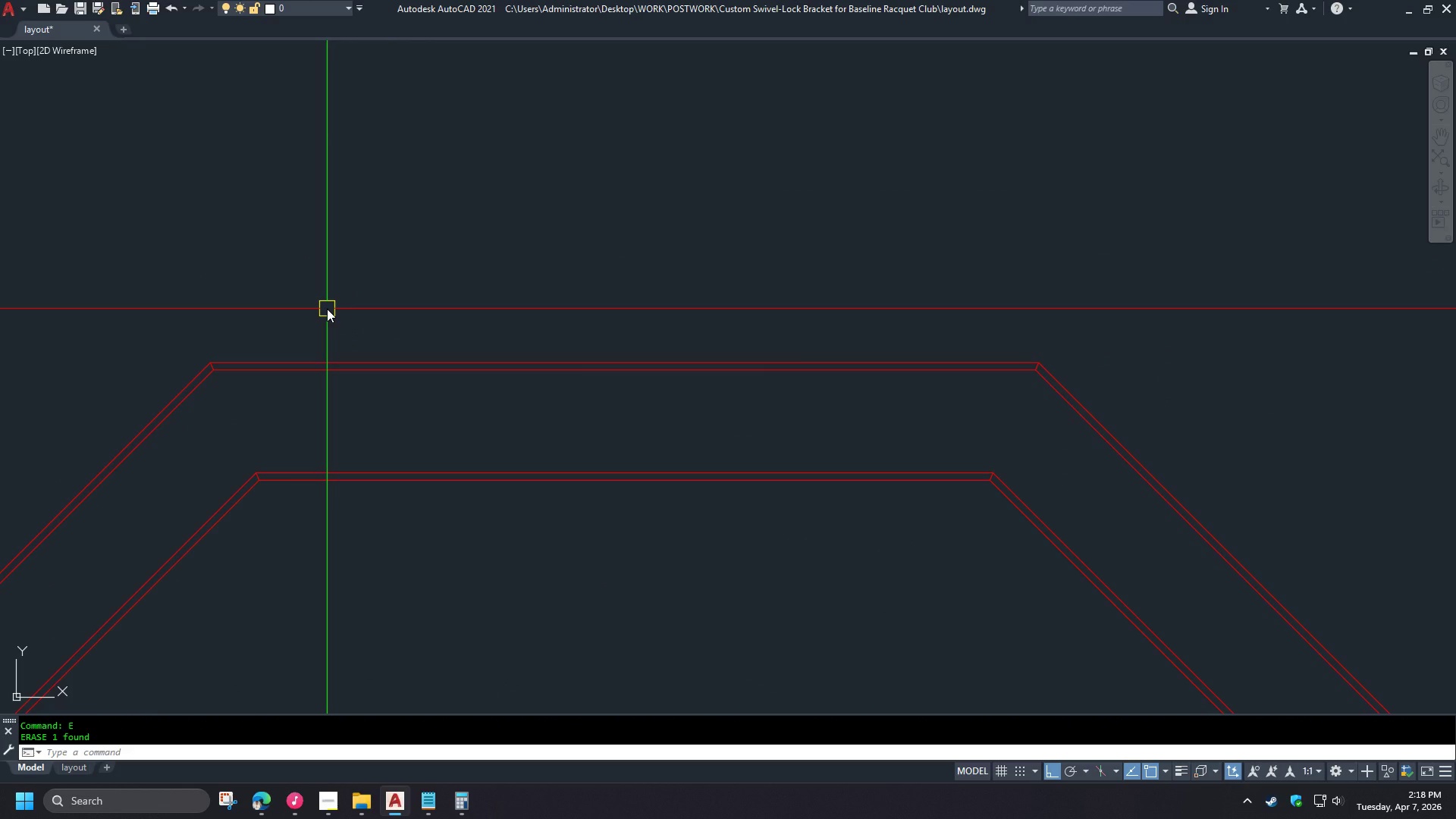 
scroll: coordinate [356, 277], scroll_direction: down, amount: 4.0
 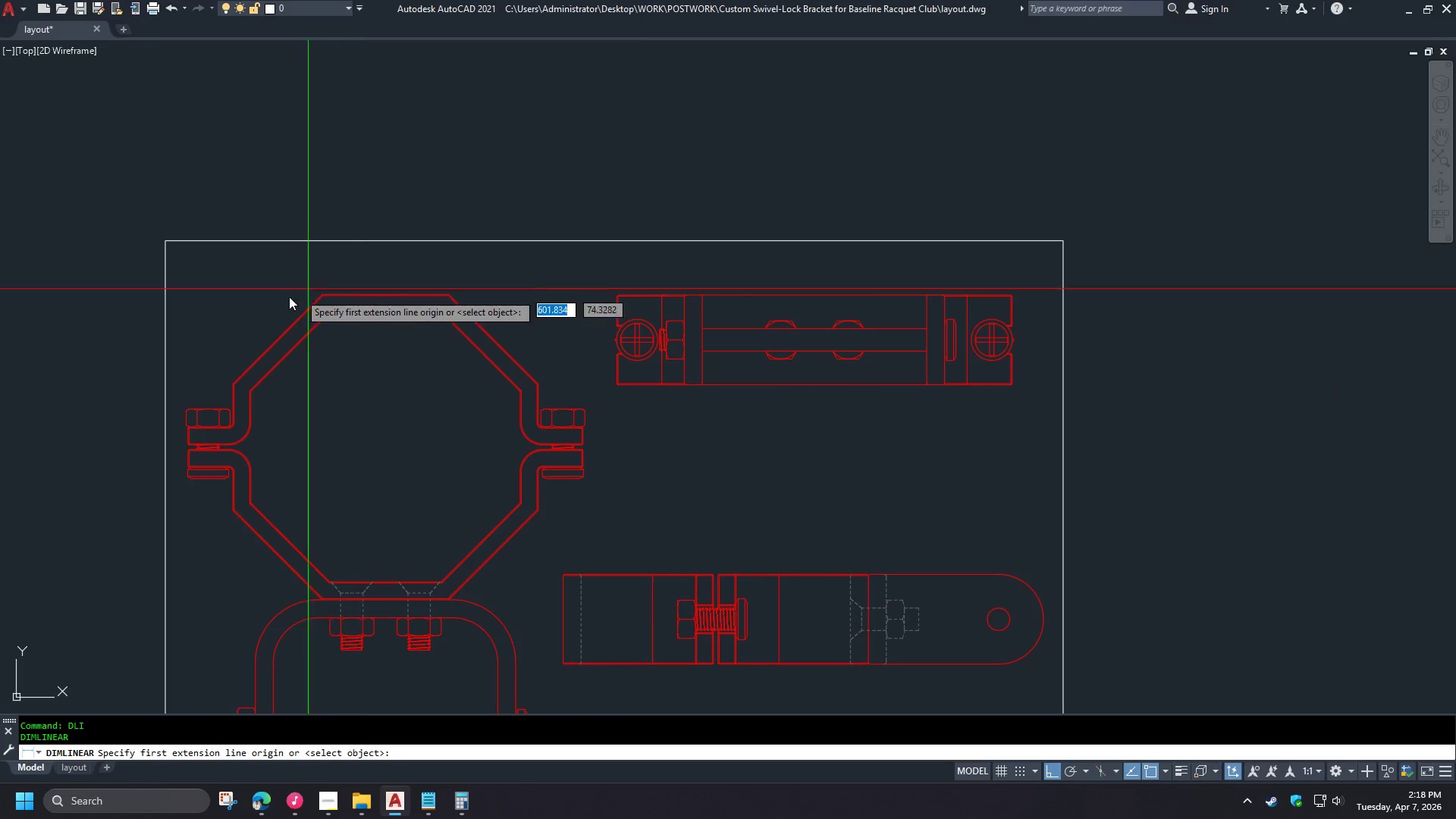 
scroll: coordinate [262, 314], scroll_direction: up, amount: 1.0
 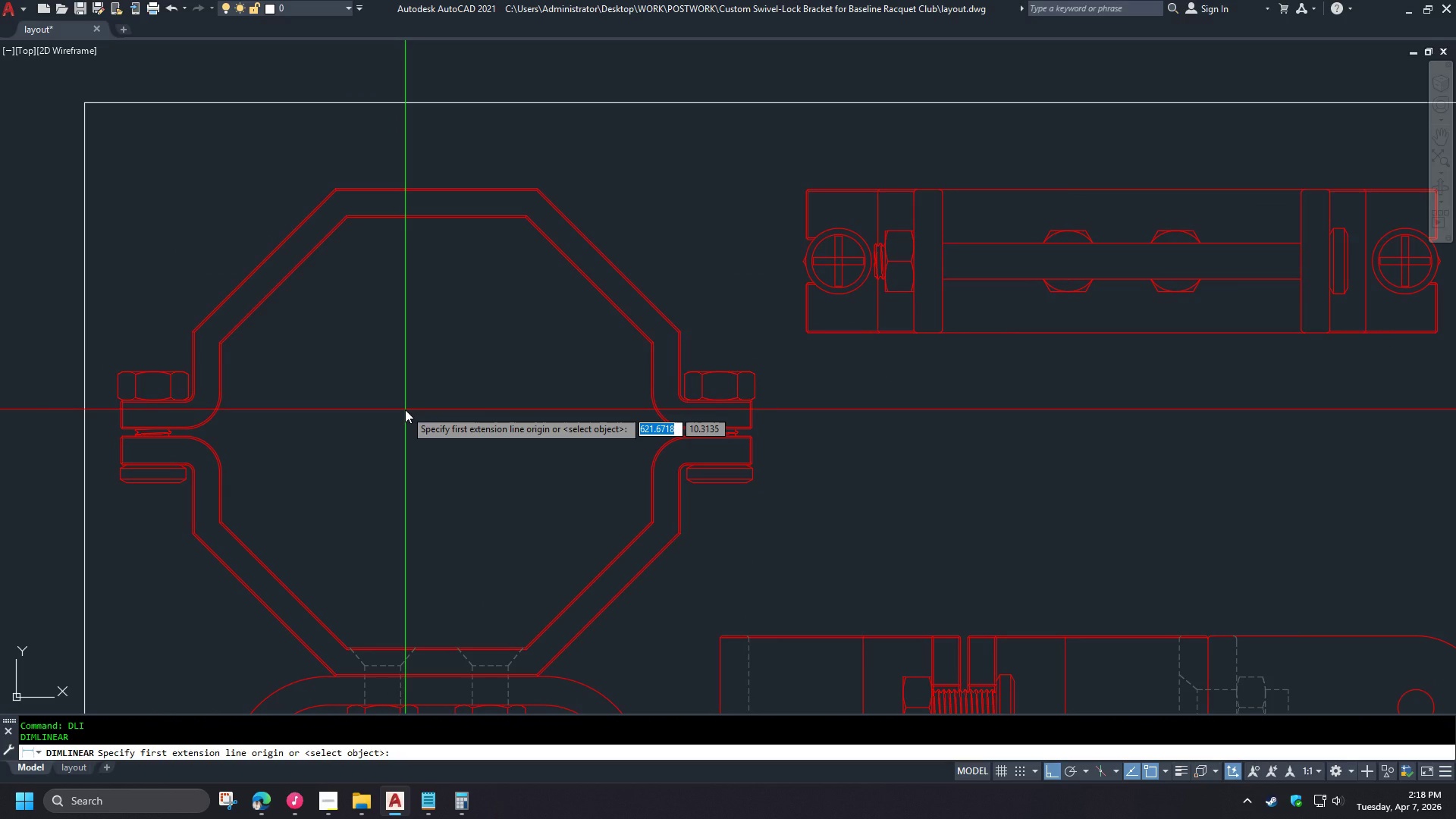 
wait(8.55)
 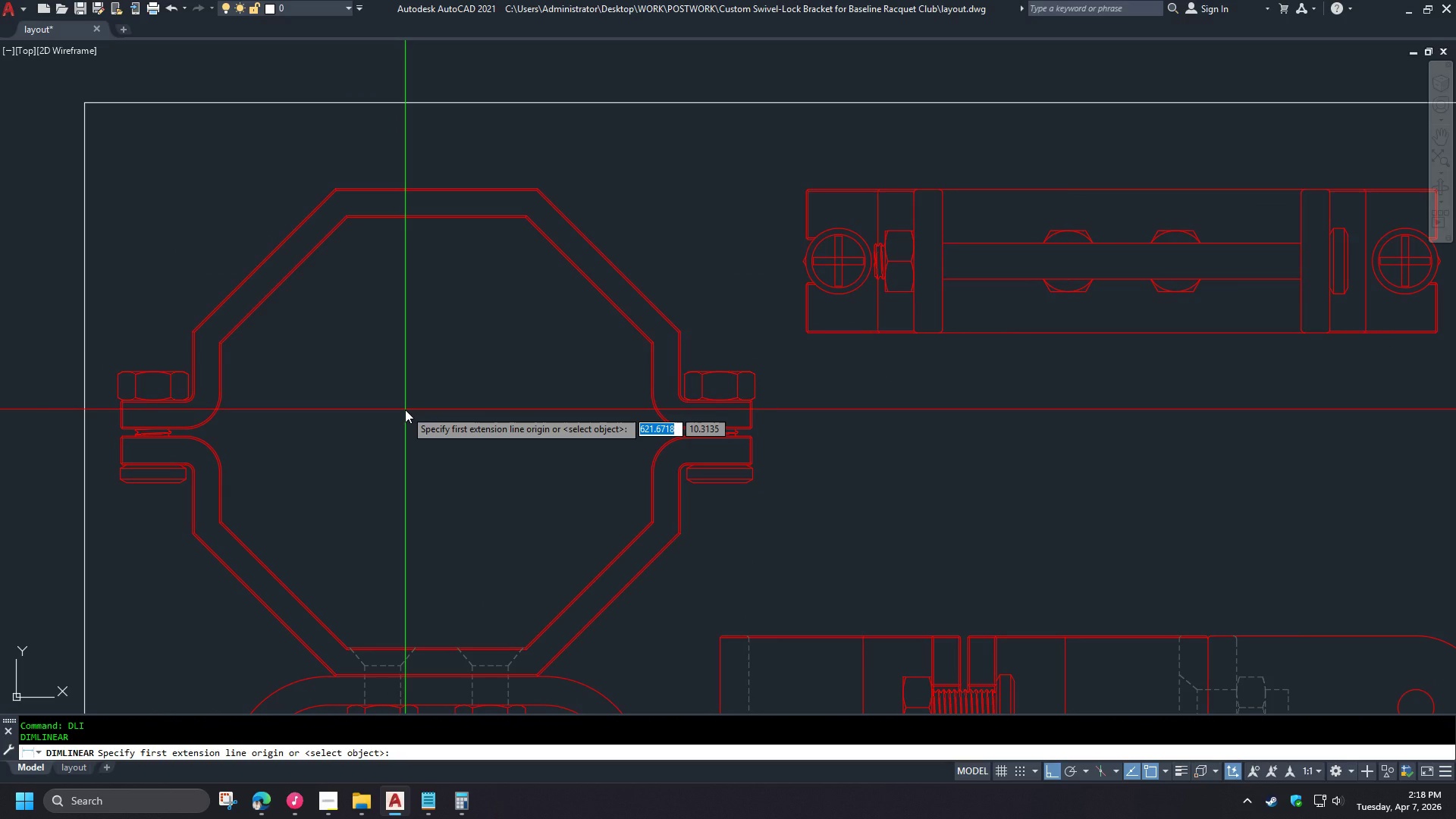 
key(Escape)
 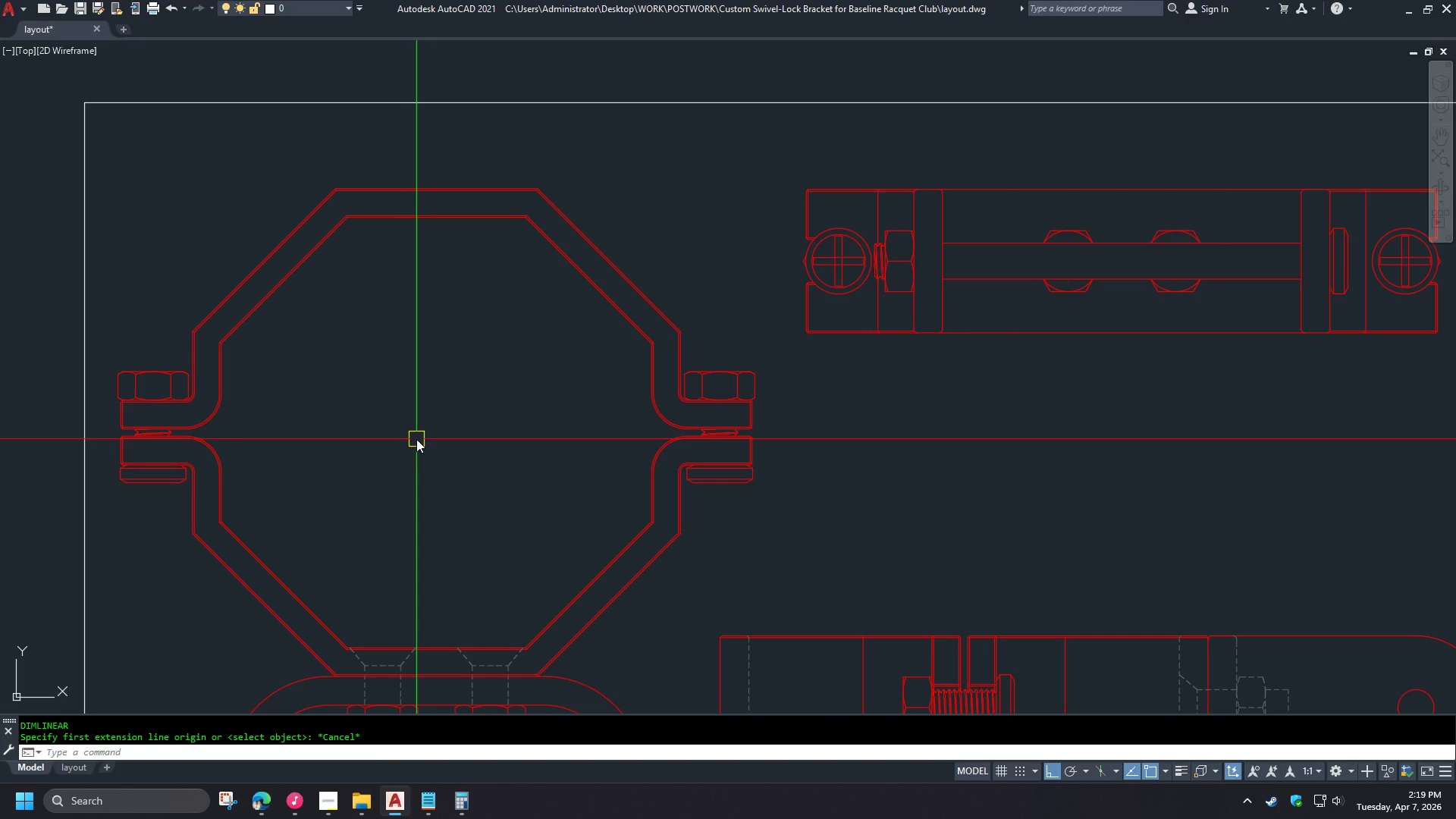 
type(dal )
 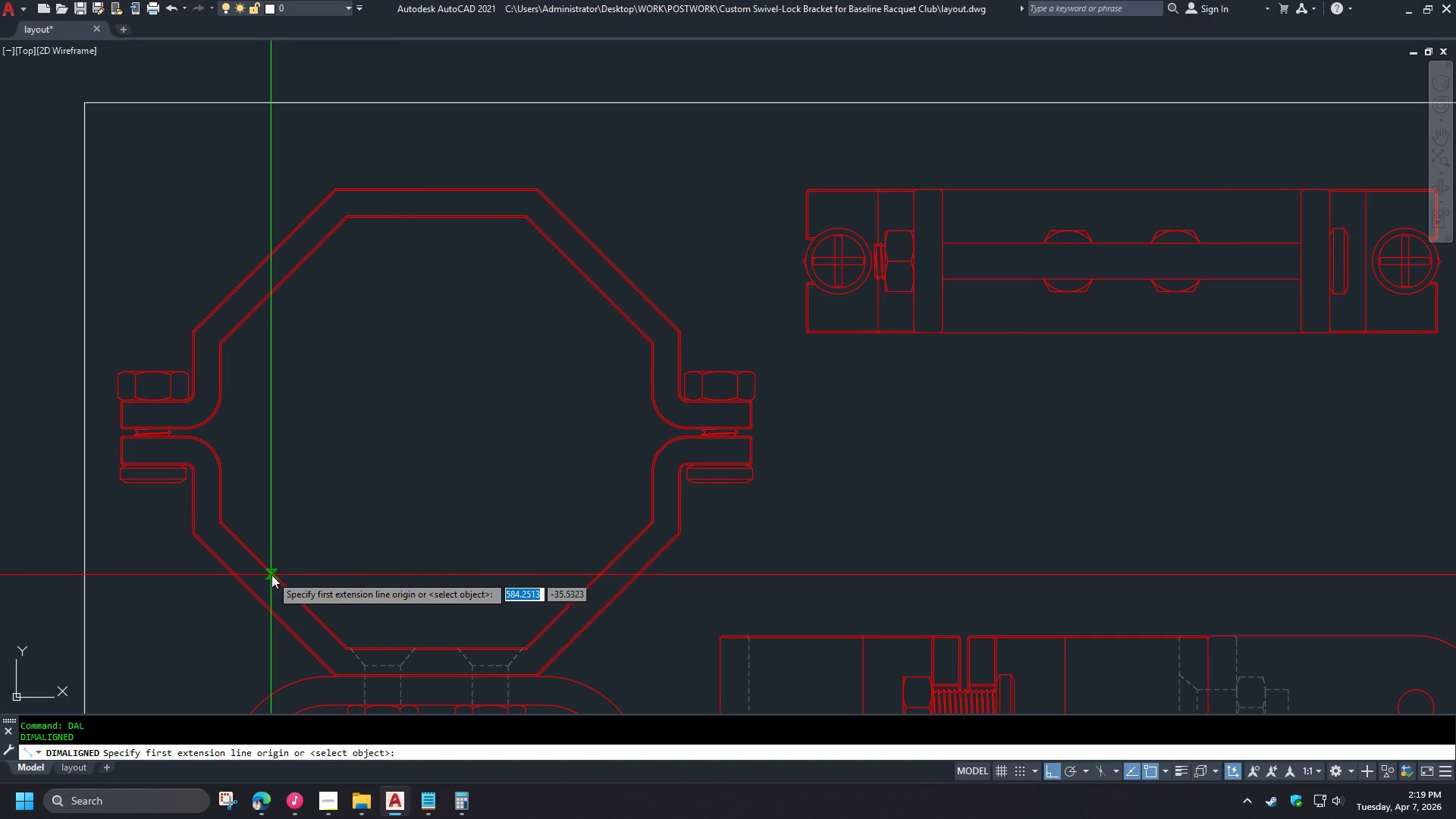 
left_click([281, 582])
 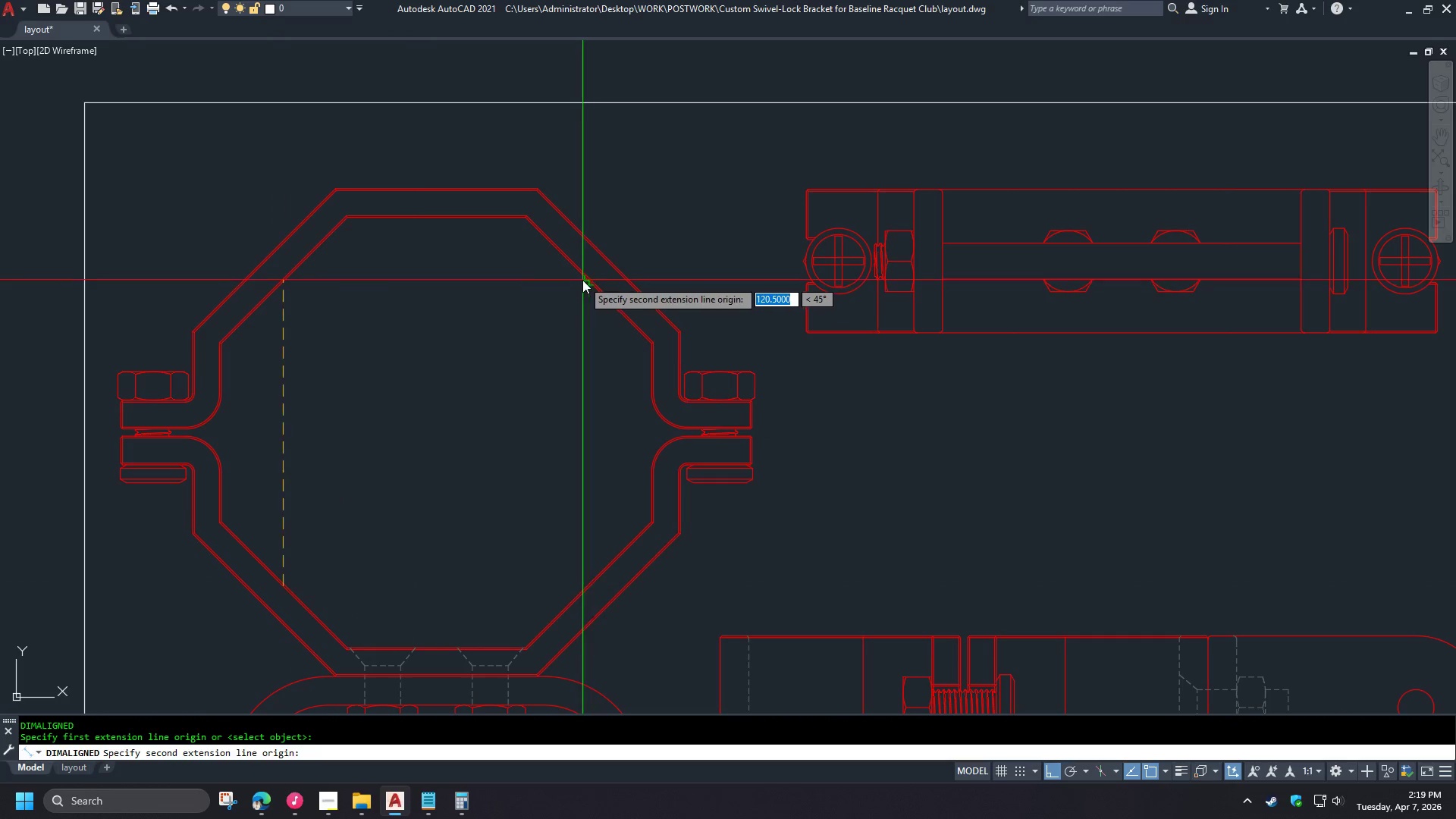 
left_click([582, 280])
 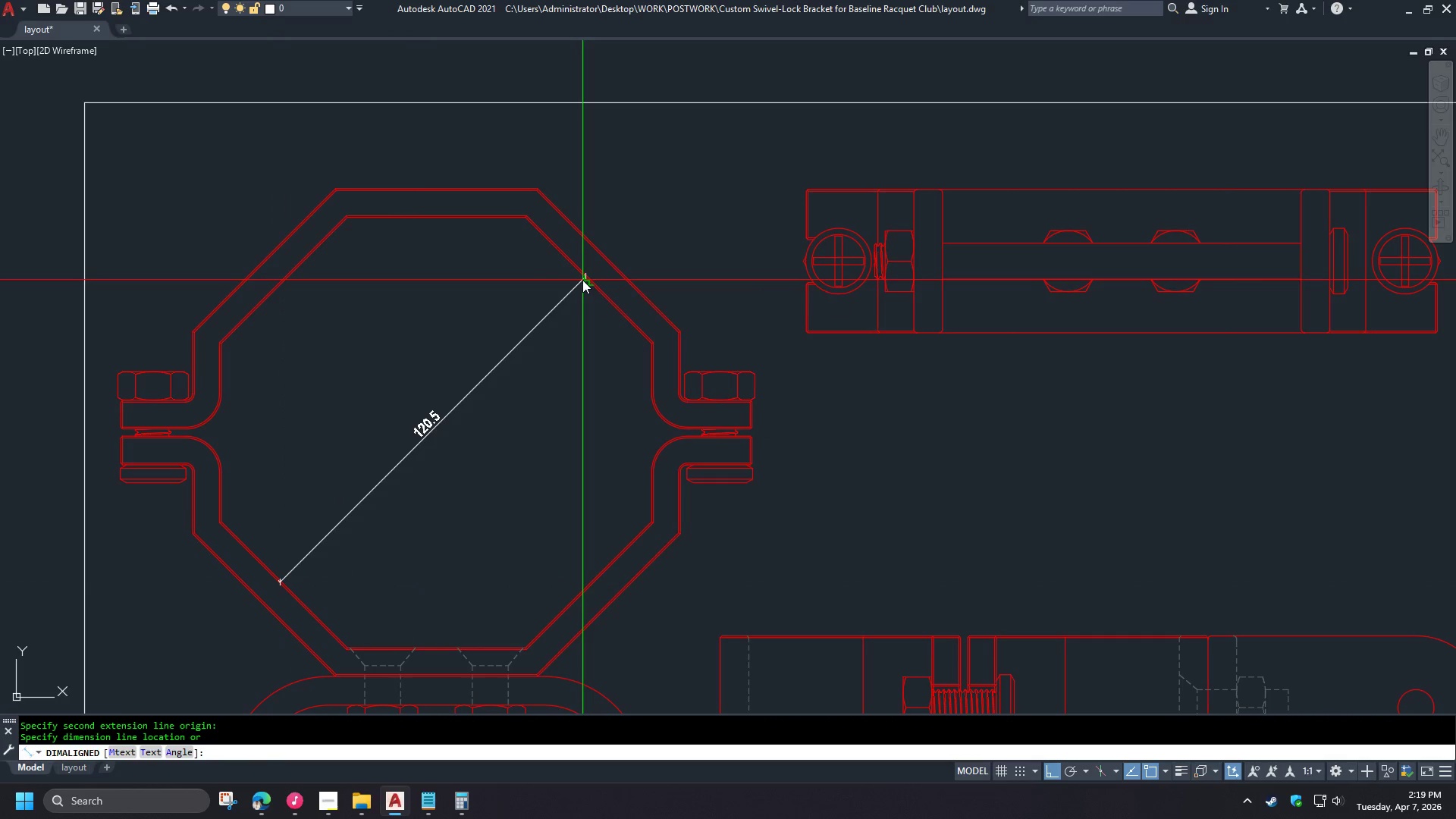 
left_click([582, 280])
 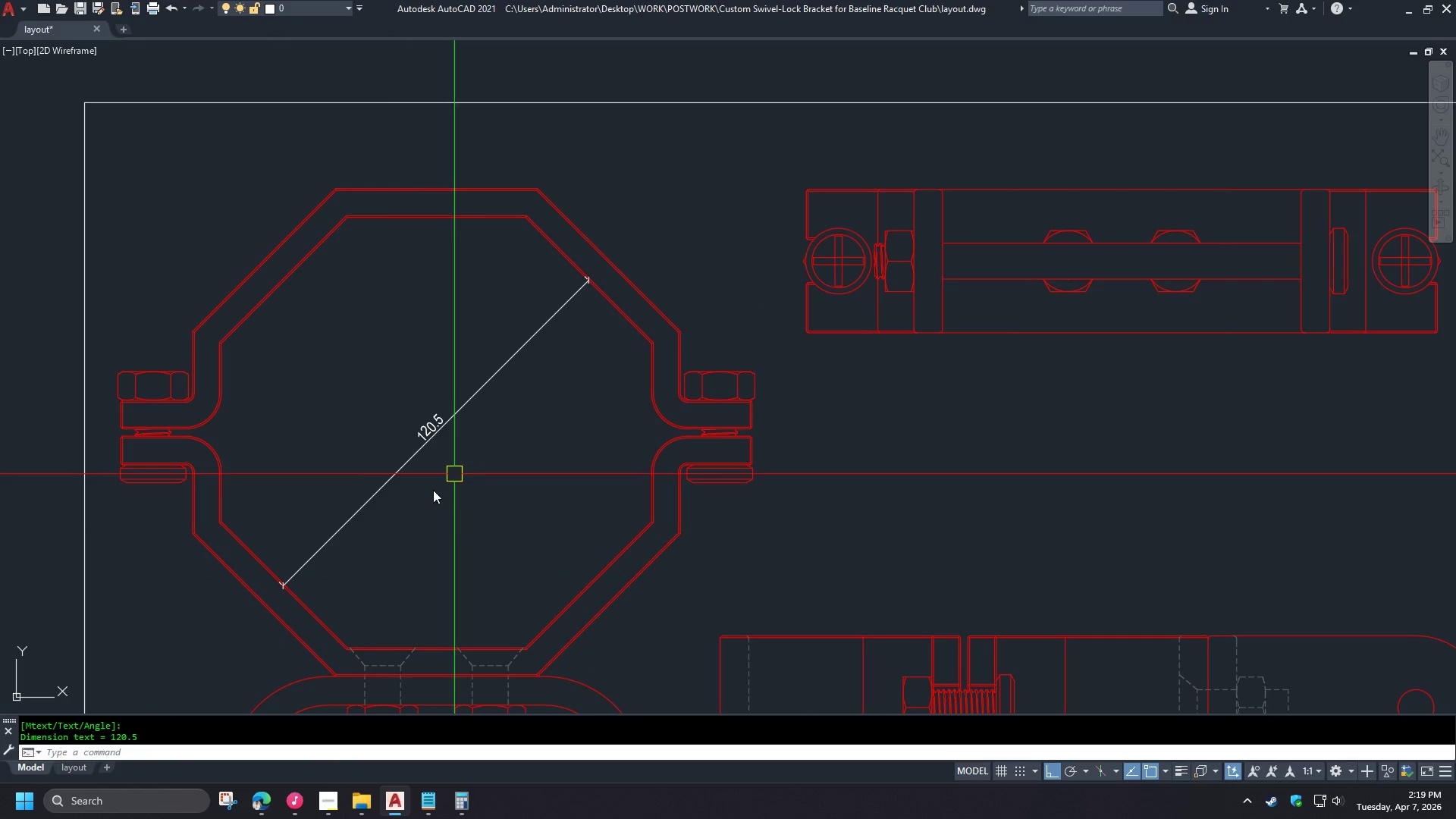 
left_click([361, 514])
 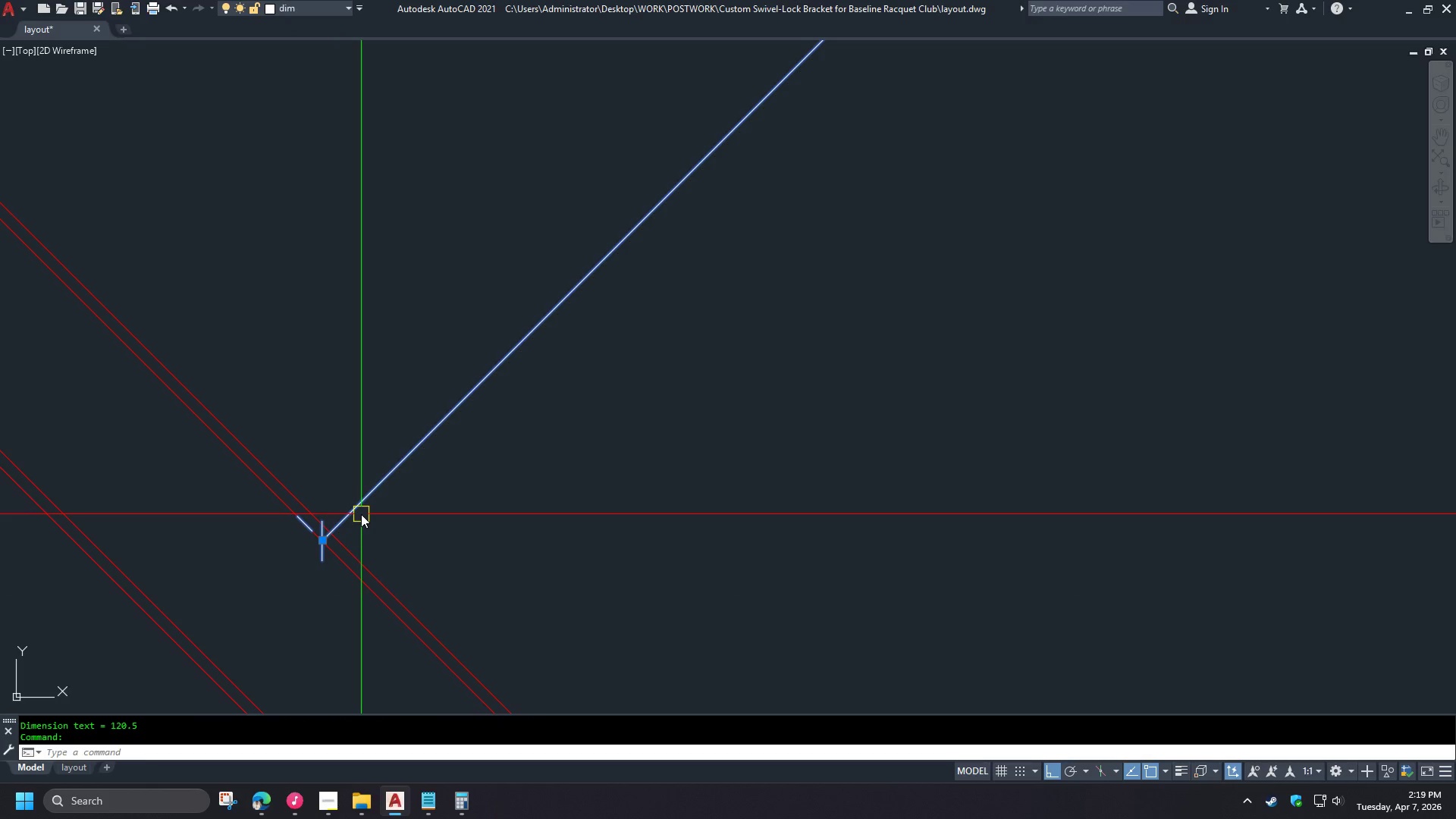 
type(e dal )
 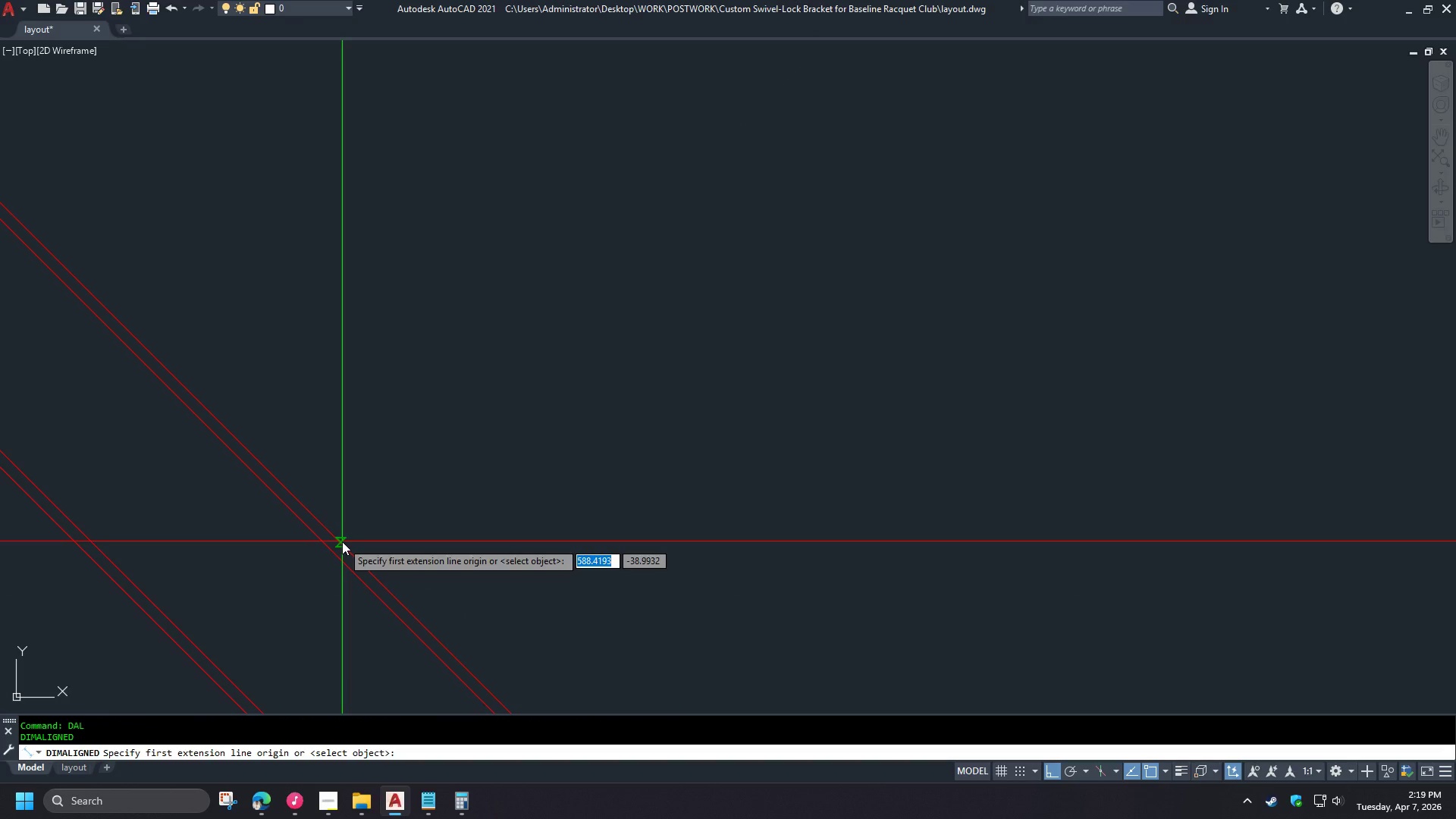 
scroll: coordinate [272, 601], scroll_direction: up, amount: 4.0
 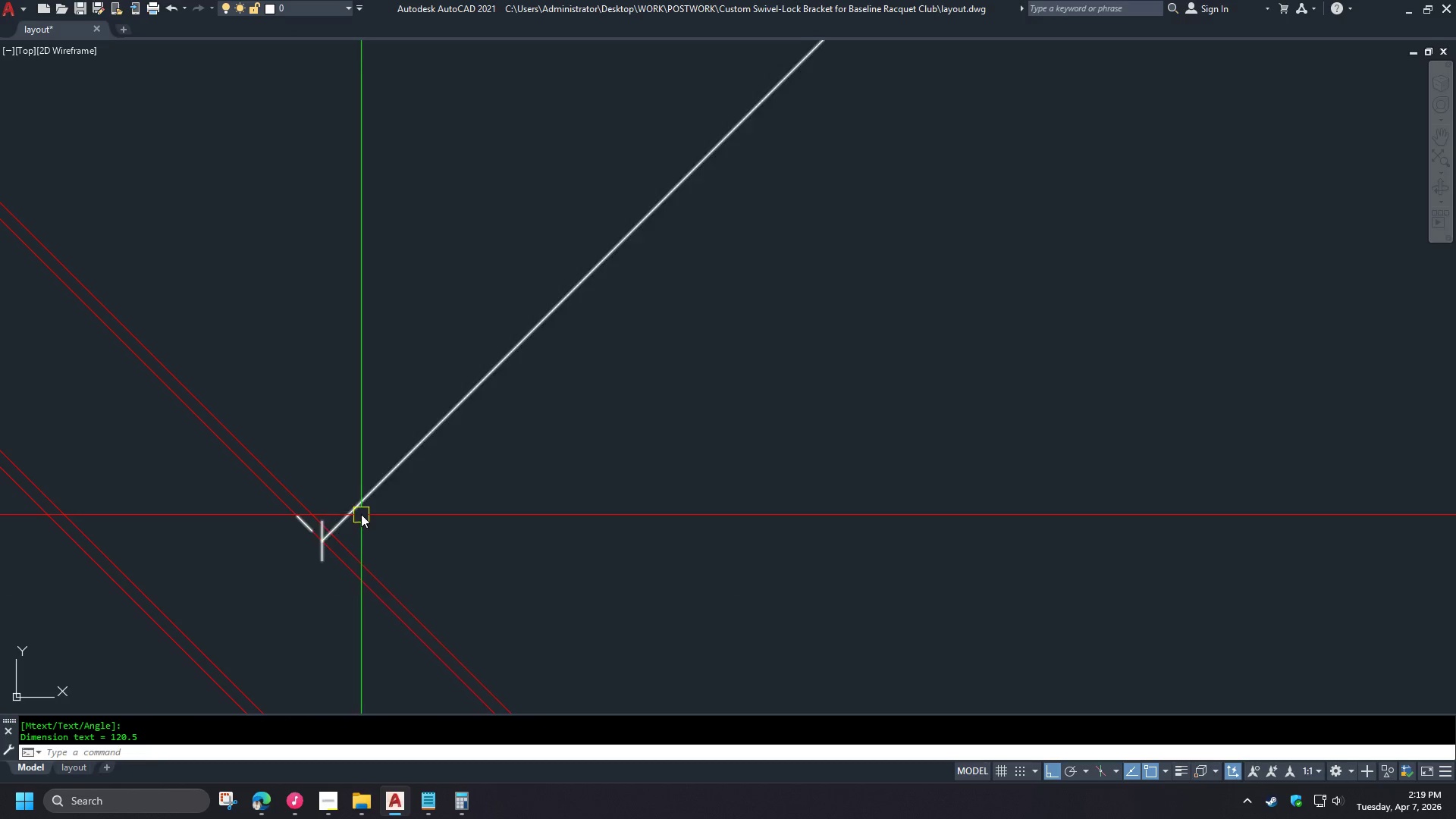 
type(mid )
 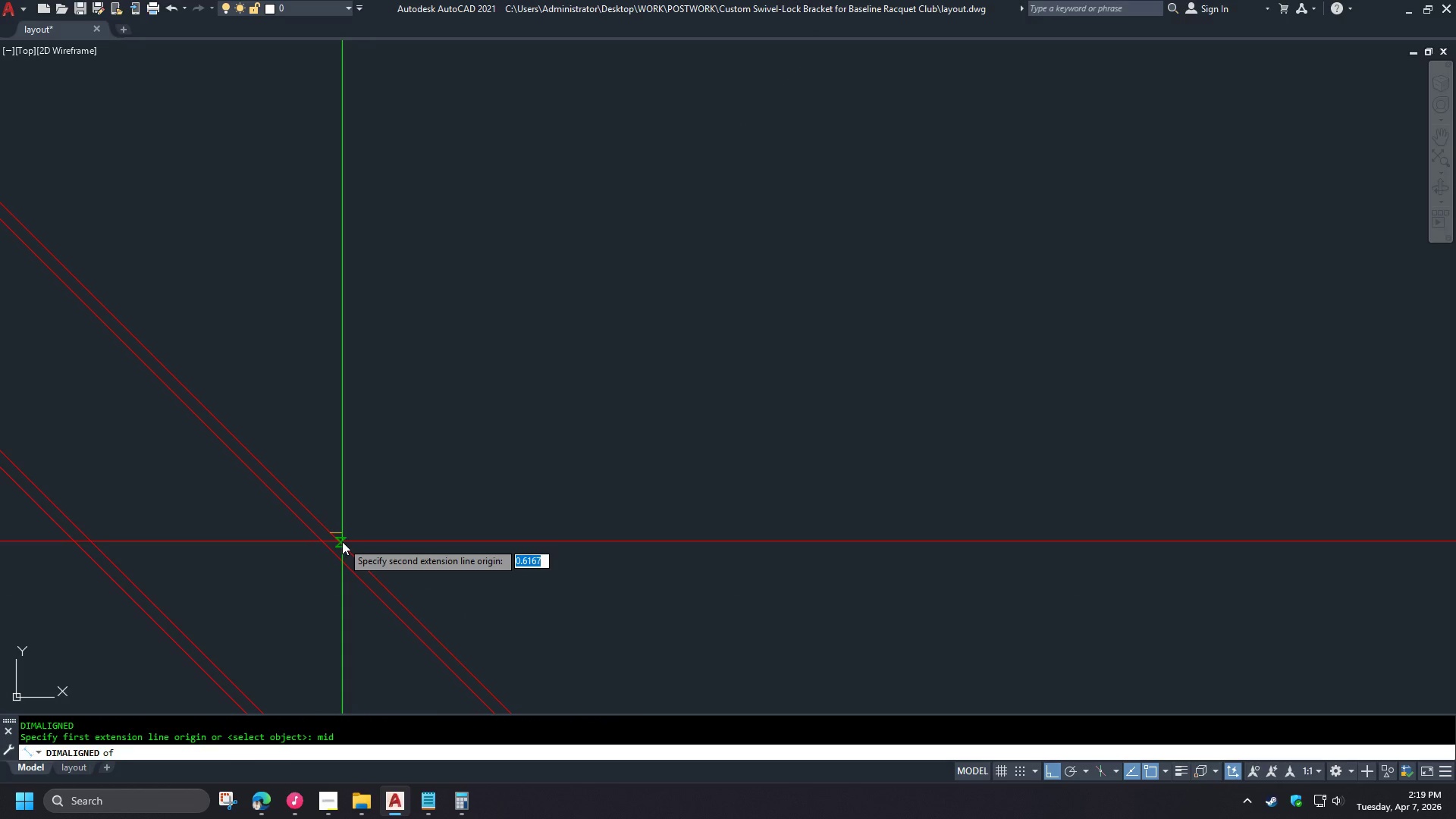 
left_click([342, 541])
 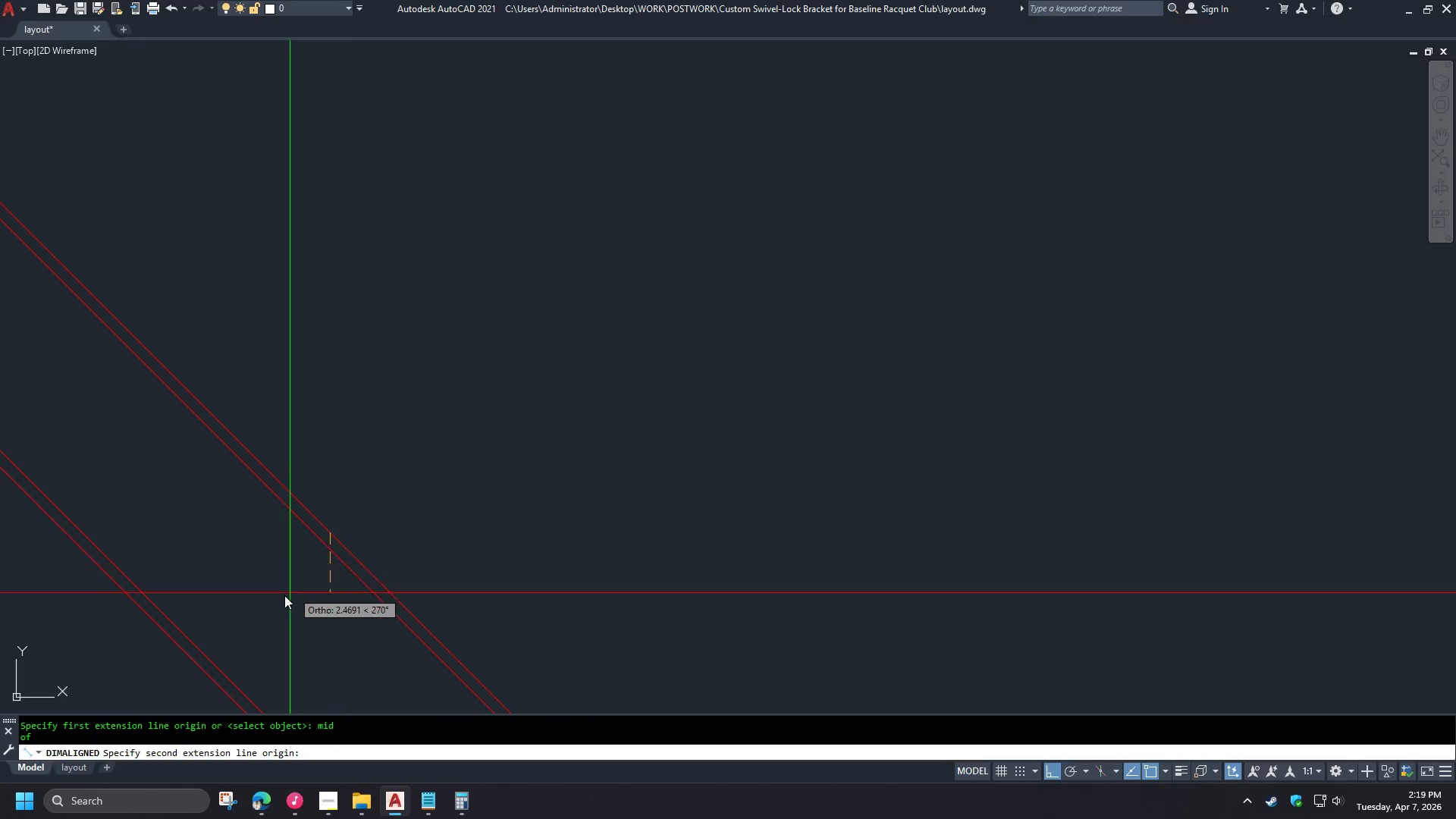 
scroll: coordinate [281, 598], scroll_direction: down, amount: 4.0
 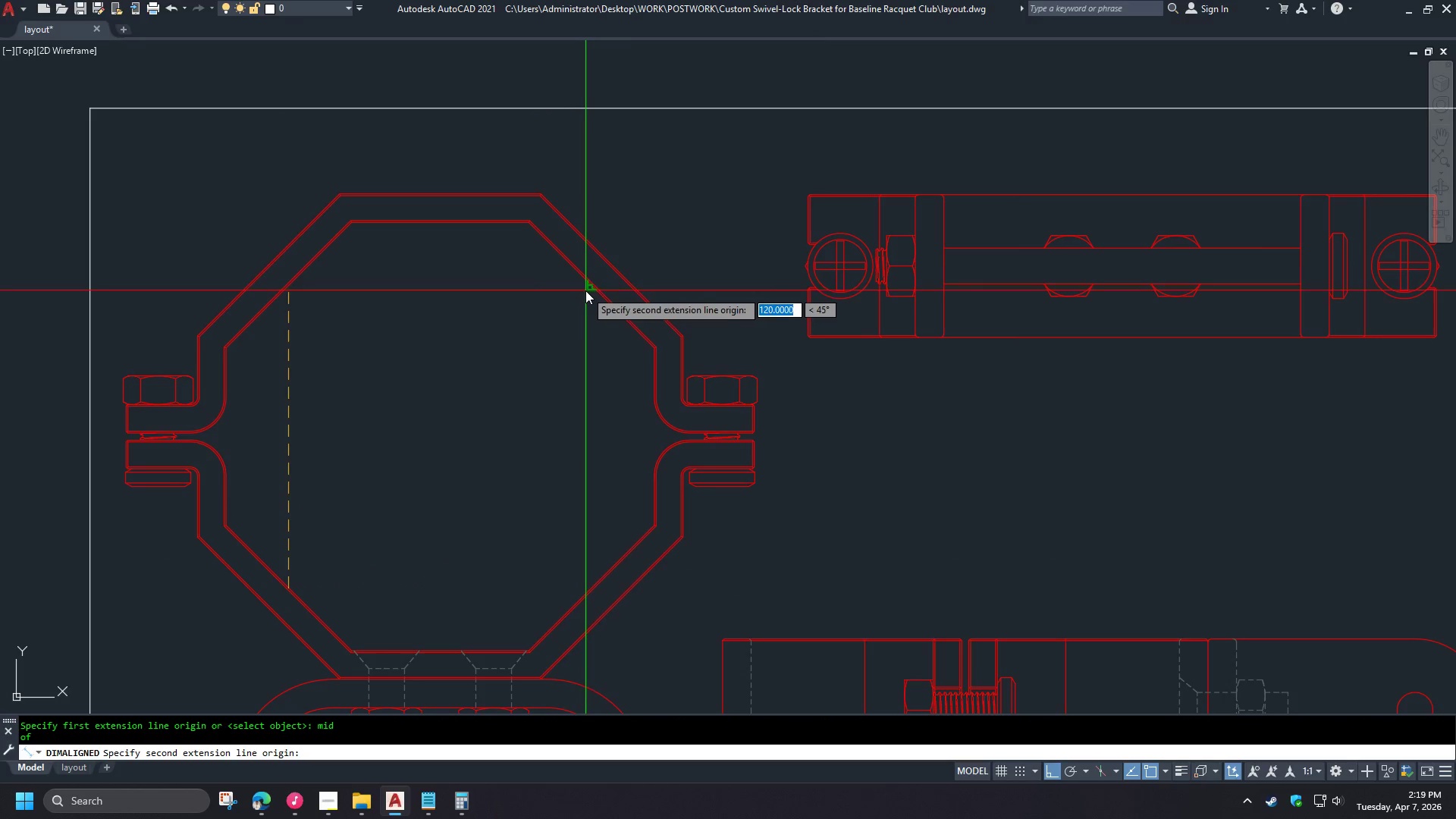 
type(per )
 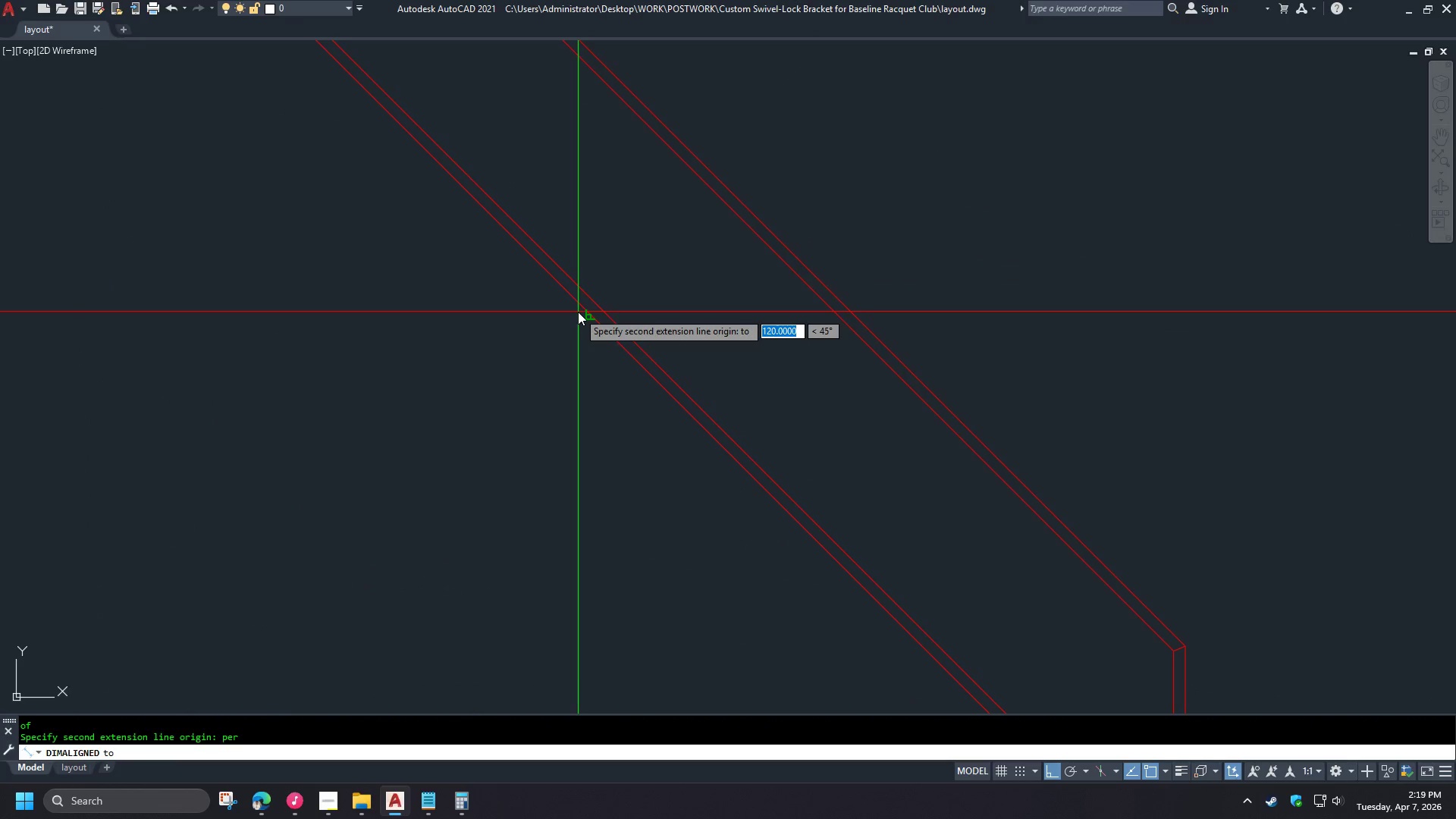 
left_click([578, 312])
 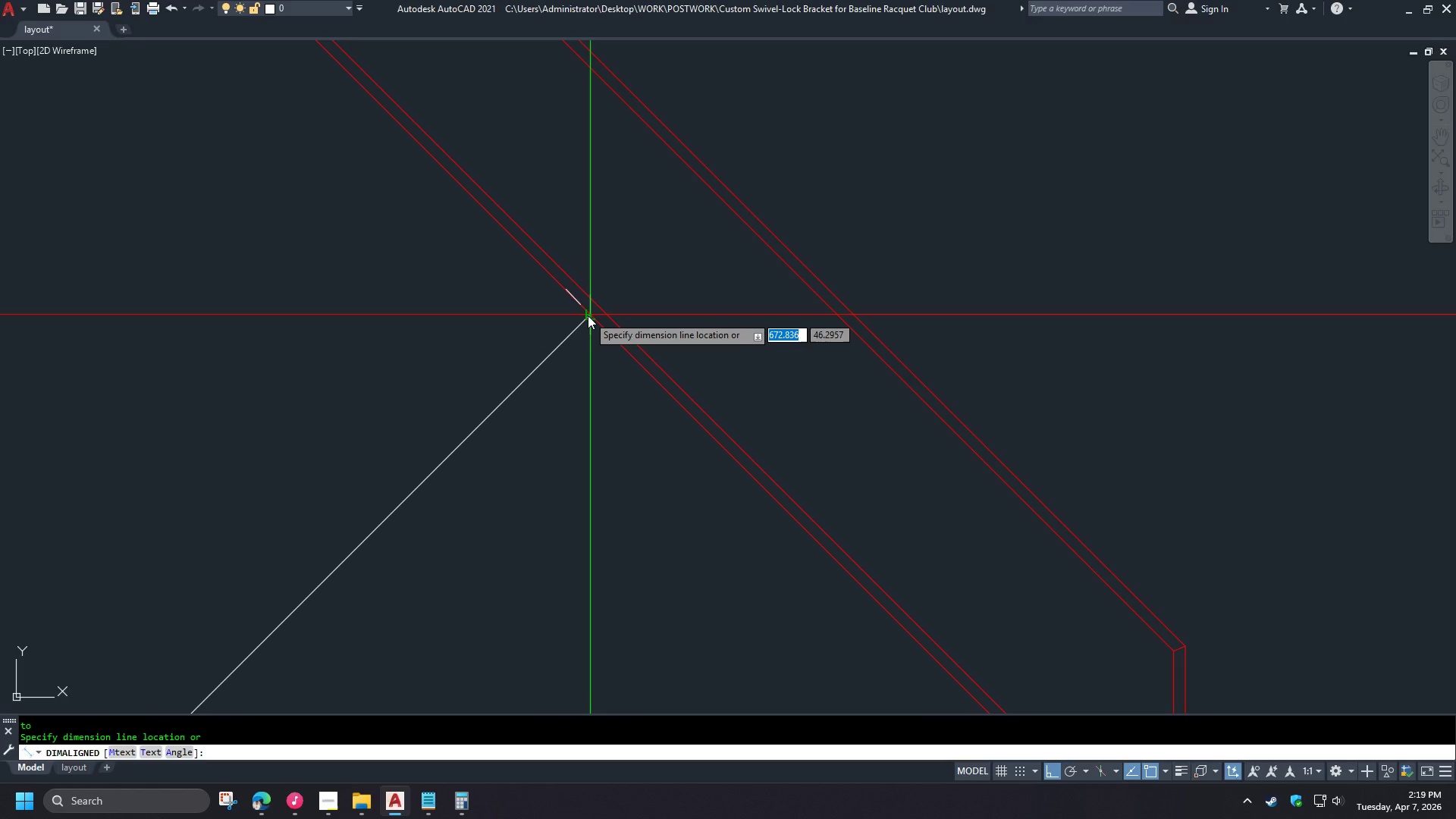 
scroll: coordinate [592, 279], scroll_direction: up, amount: 4.0
 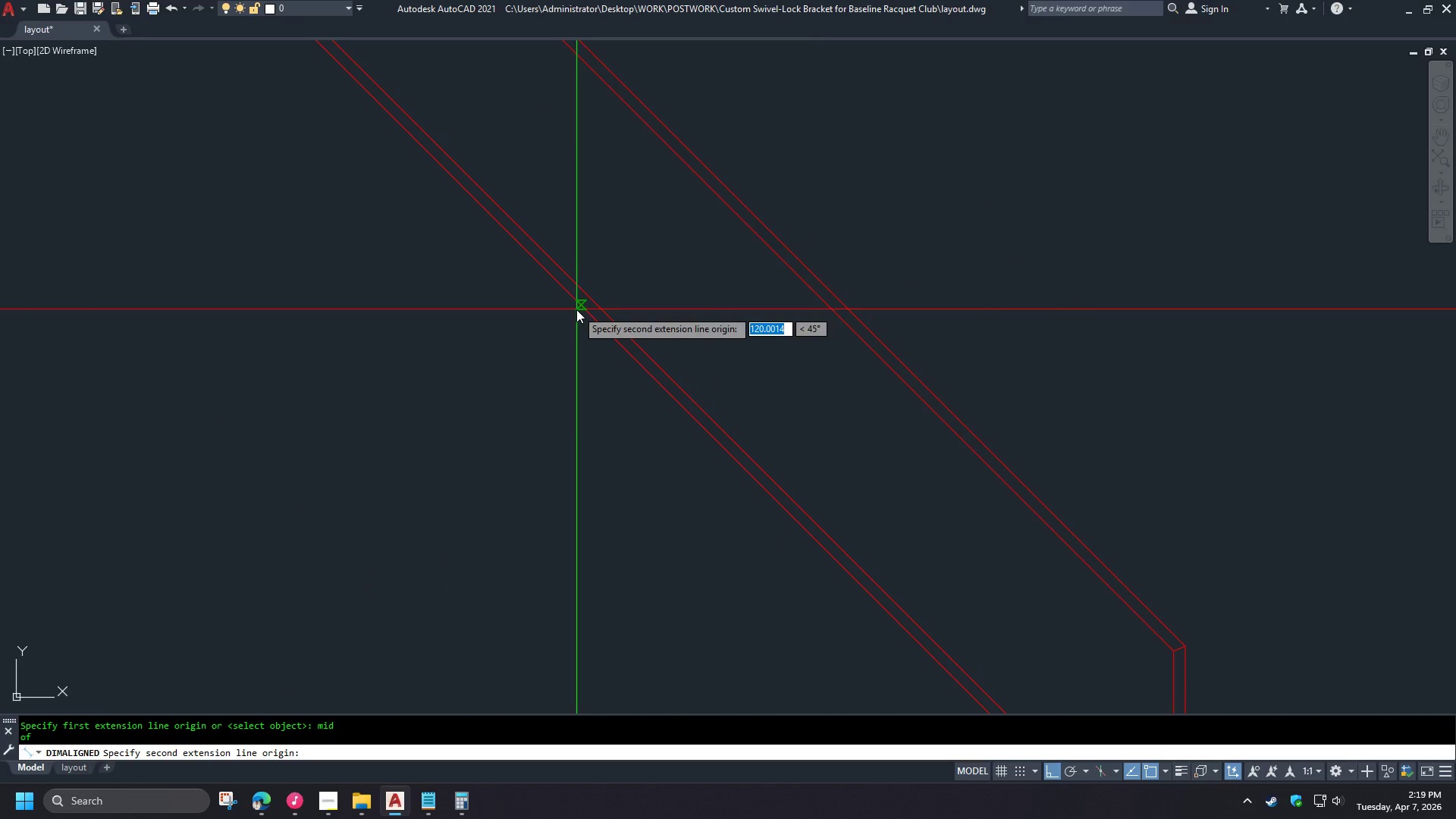 
left_click([589, 315])
 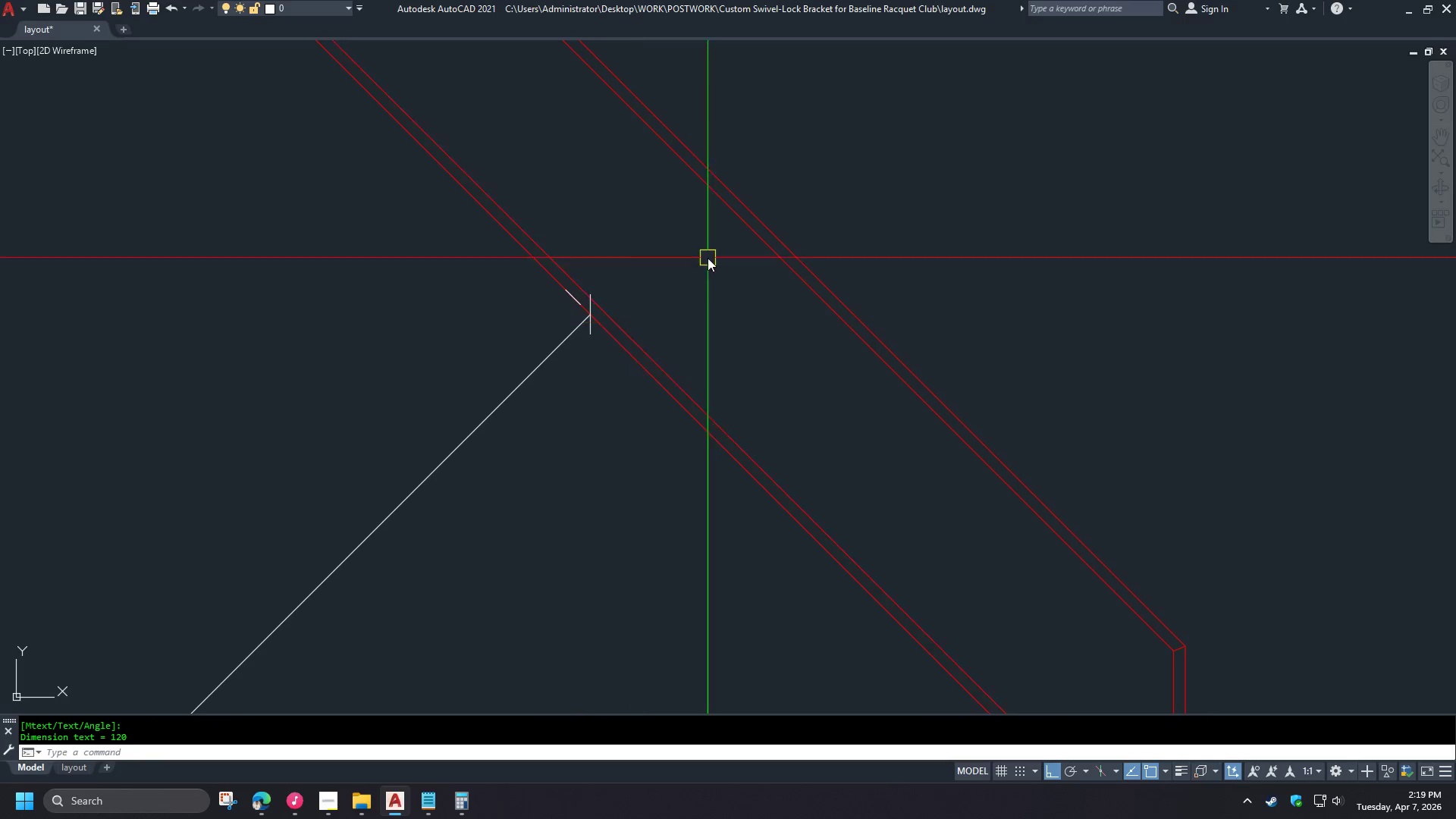 
left_click([594, 353])
 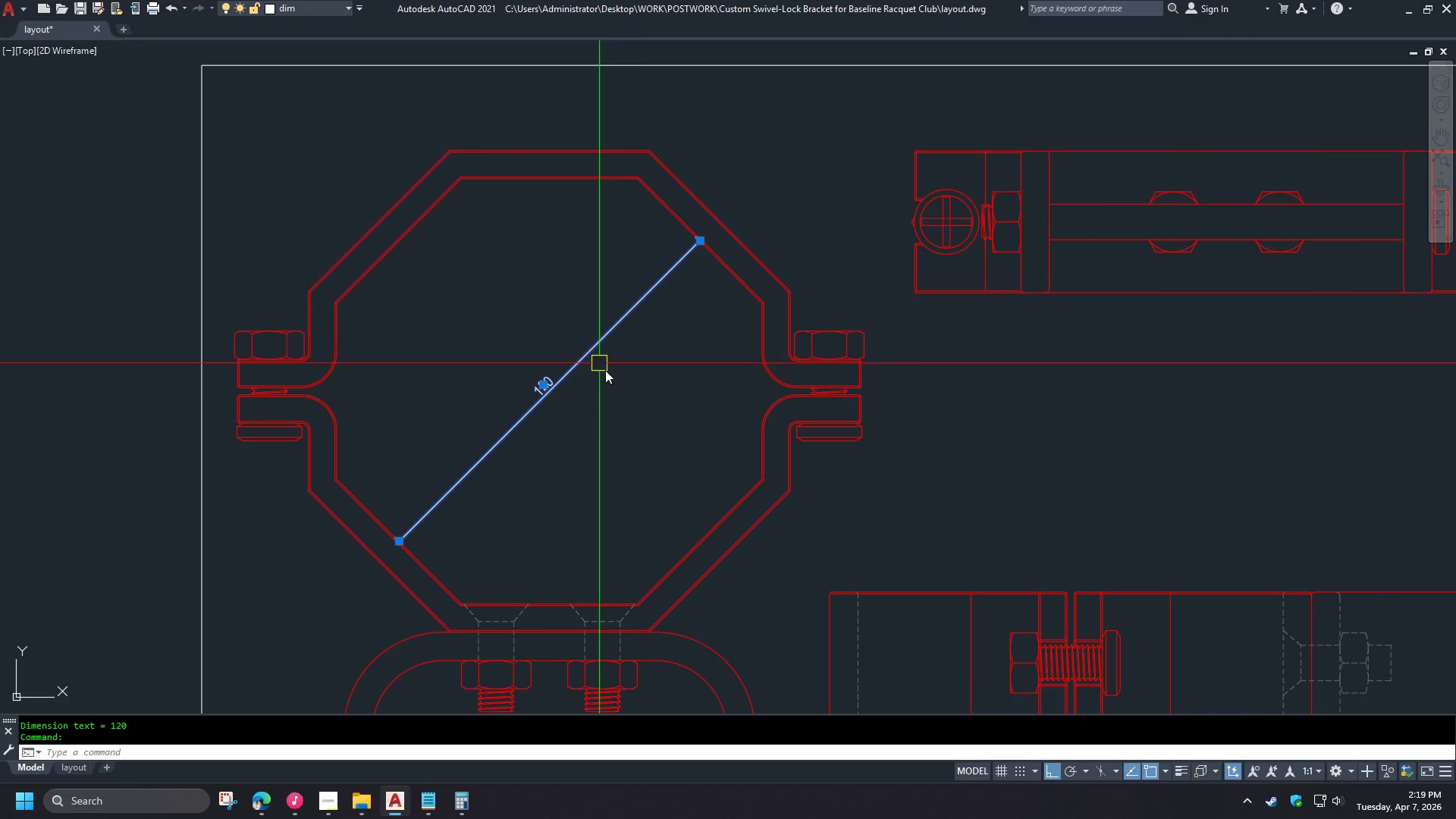 
scroll: coordinate [717, 227], scroll_direction: down, amount: 5.0
 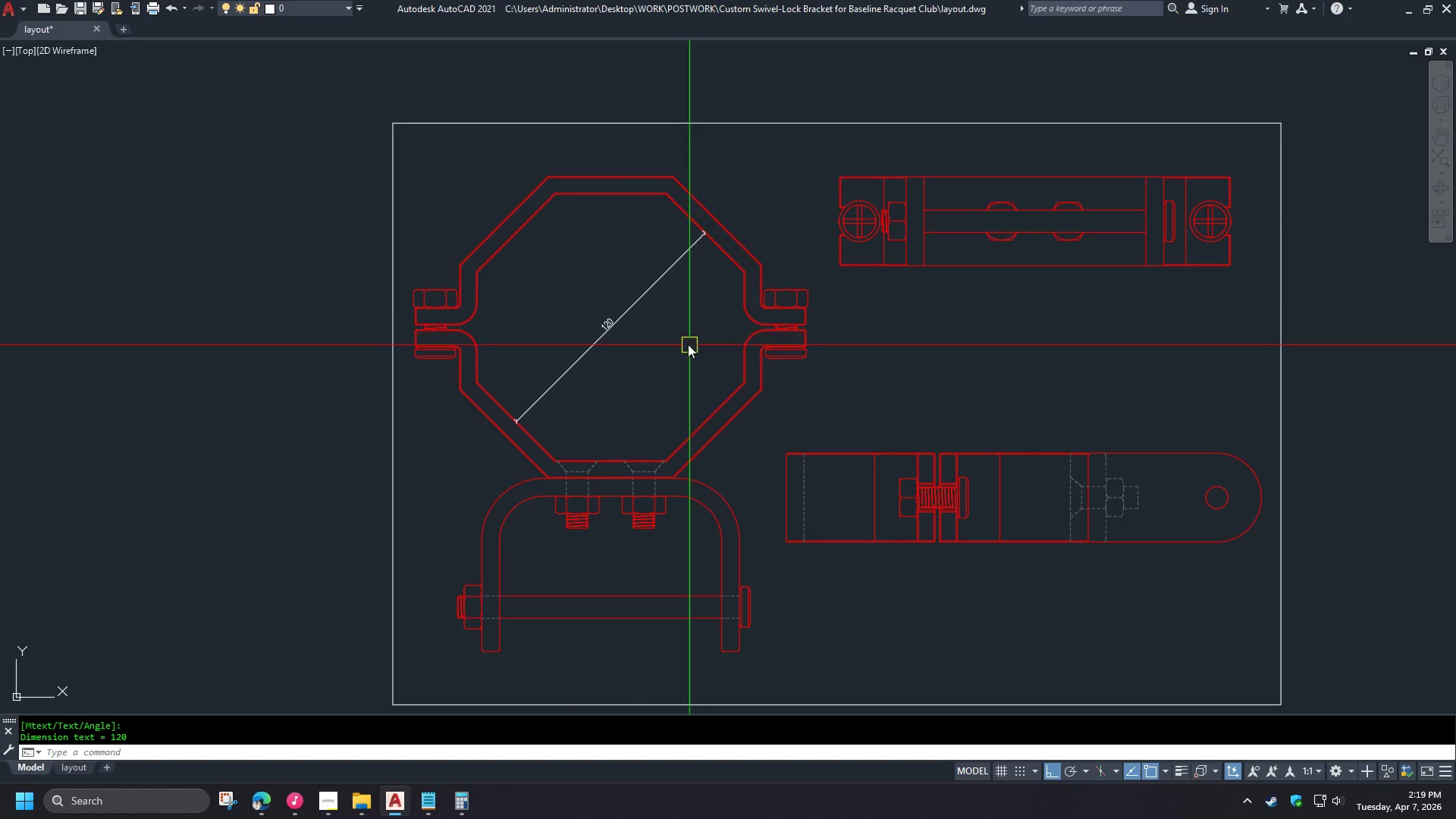 
key(Control+1)
 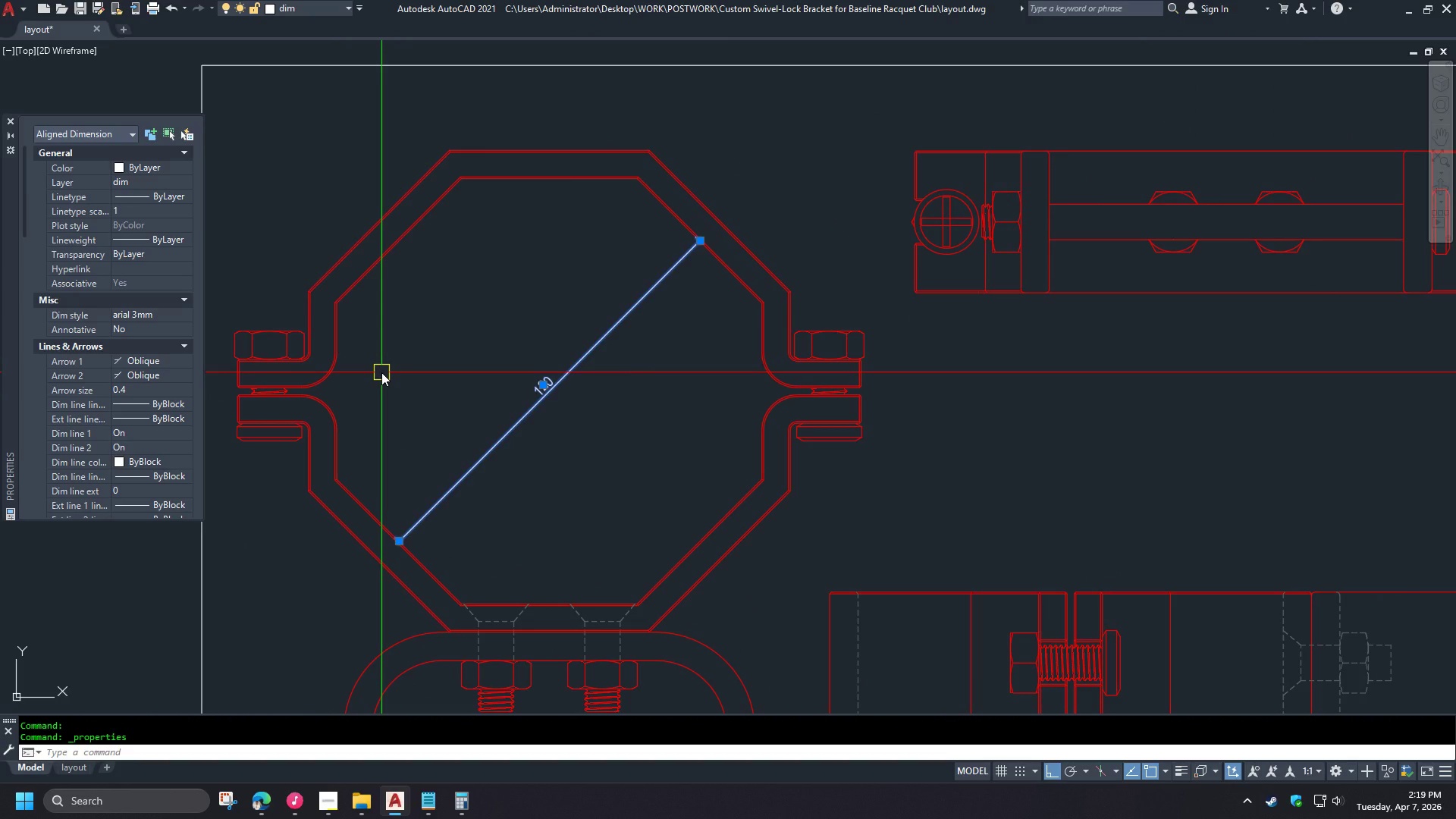 
scroll: coordinate [647, 322], scroll_direction: up, amount: 1.0
 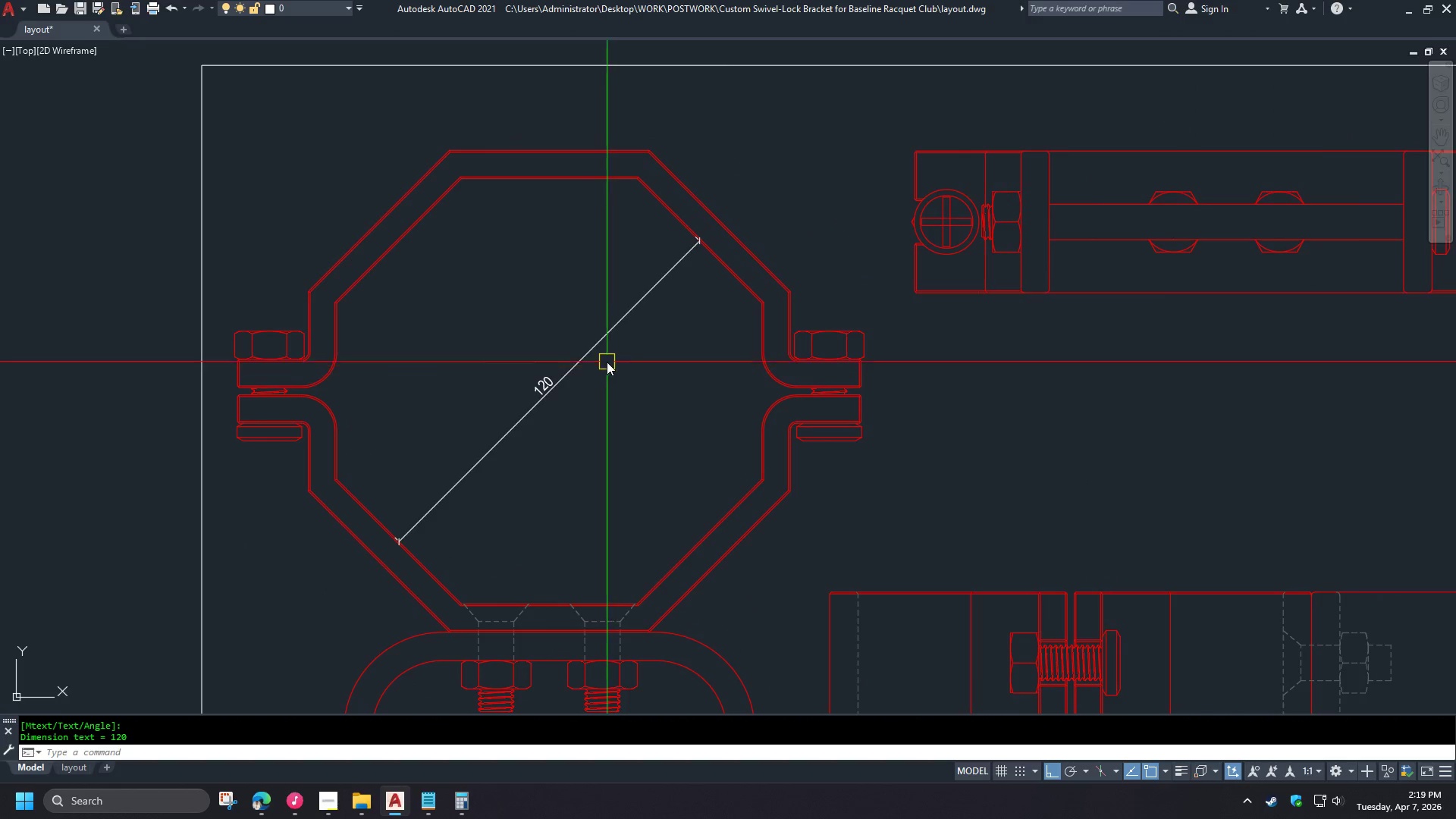 
double_click([174, 362])
 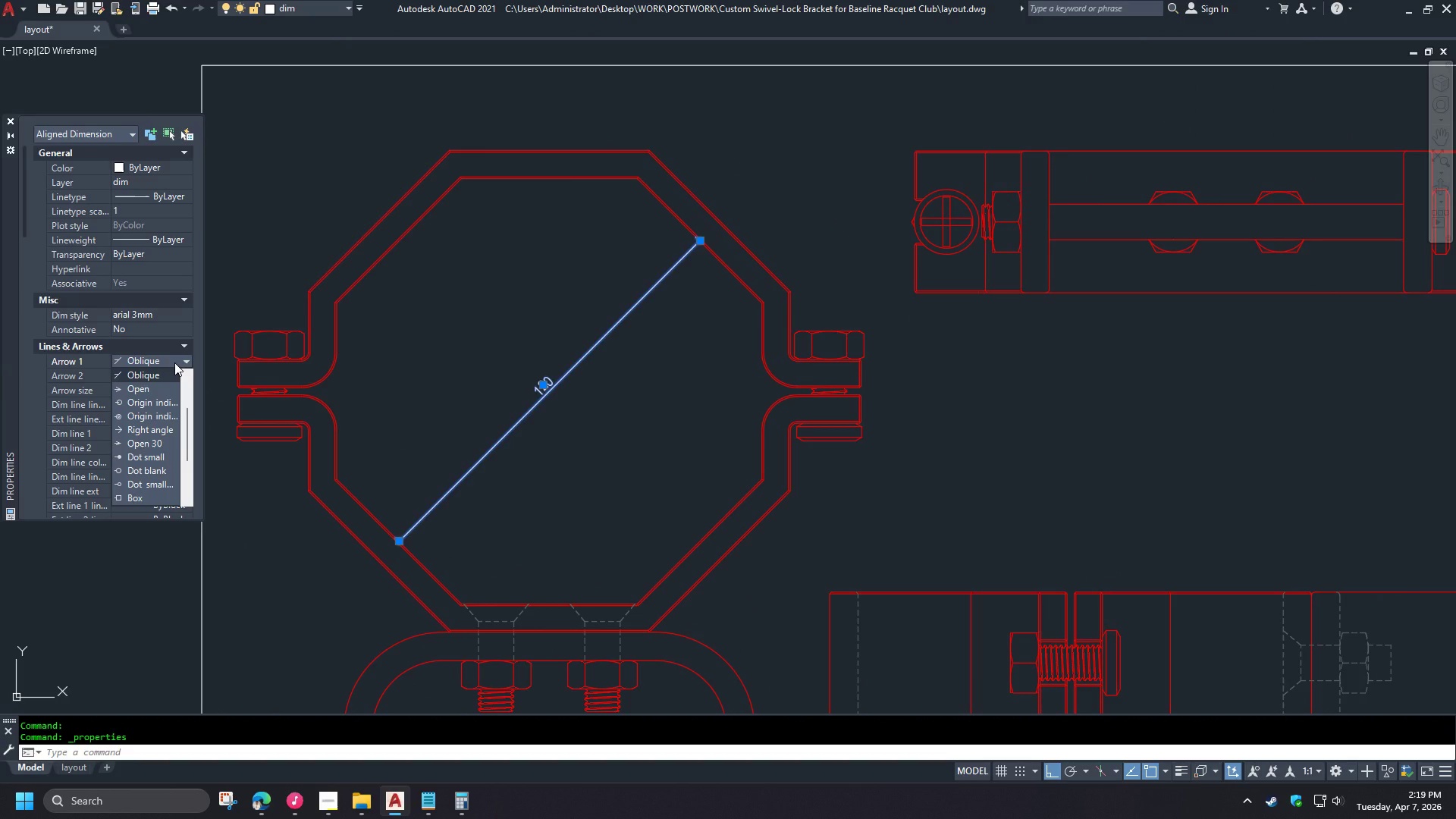 
left_click([147, 375])
 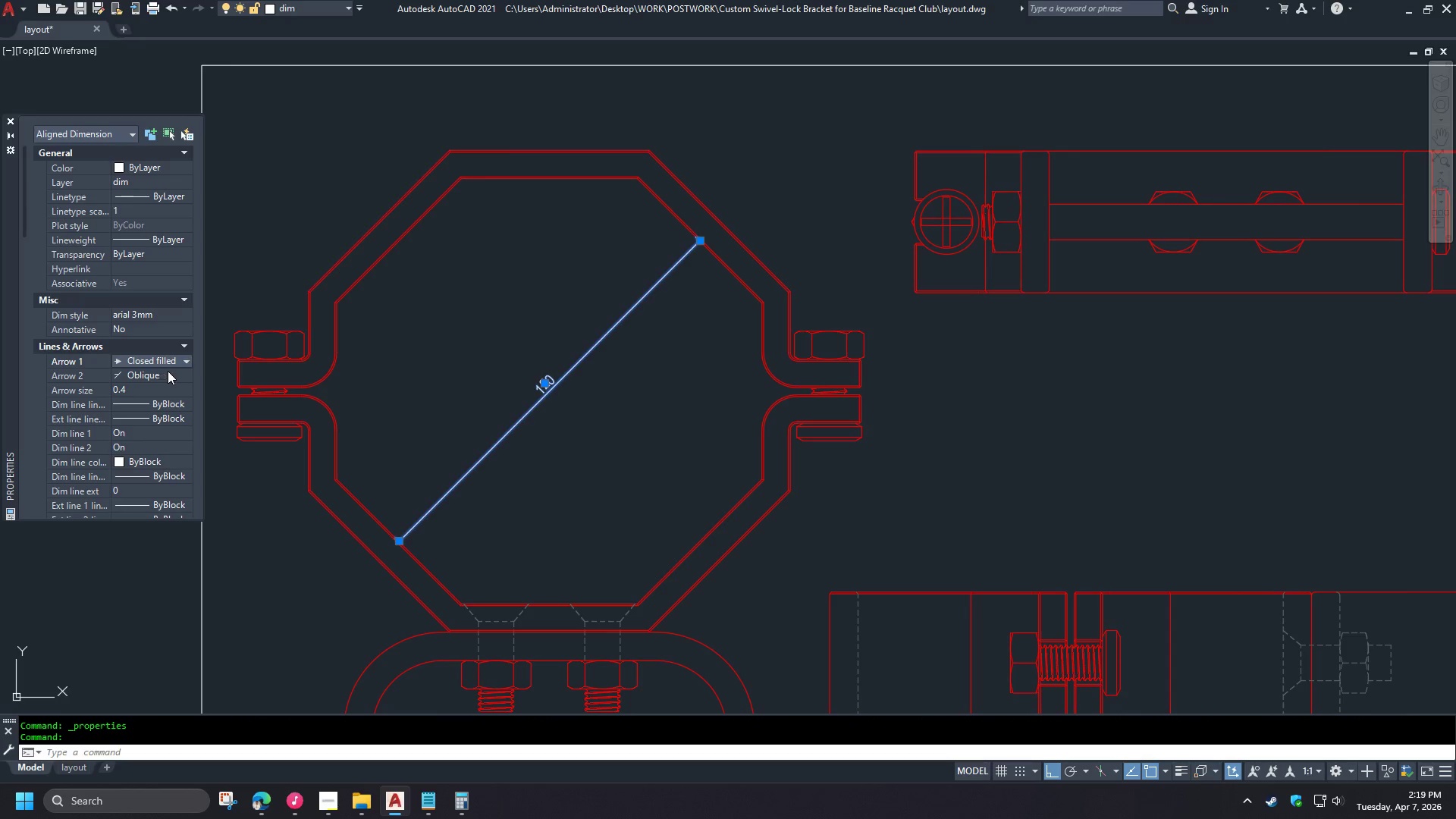 
double_click([172, 373])
 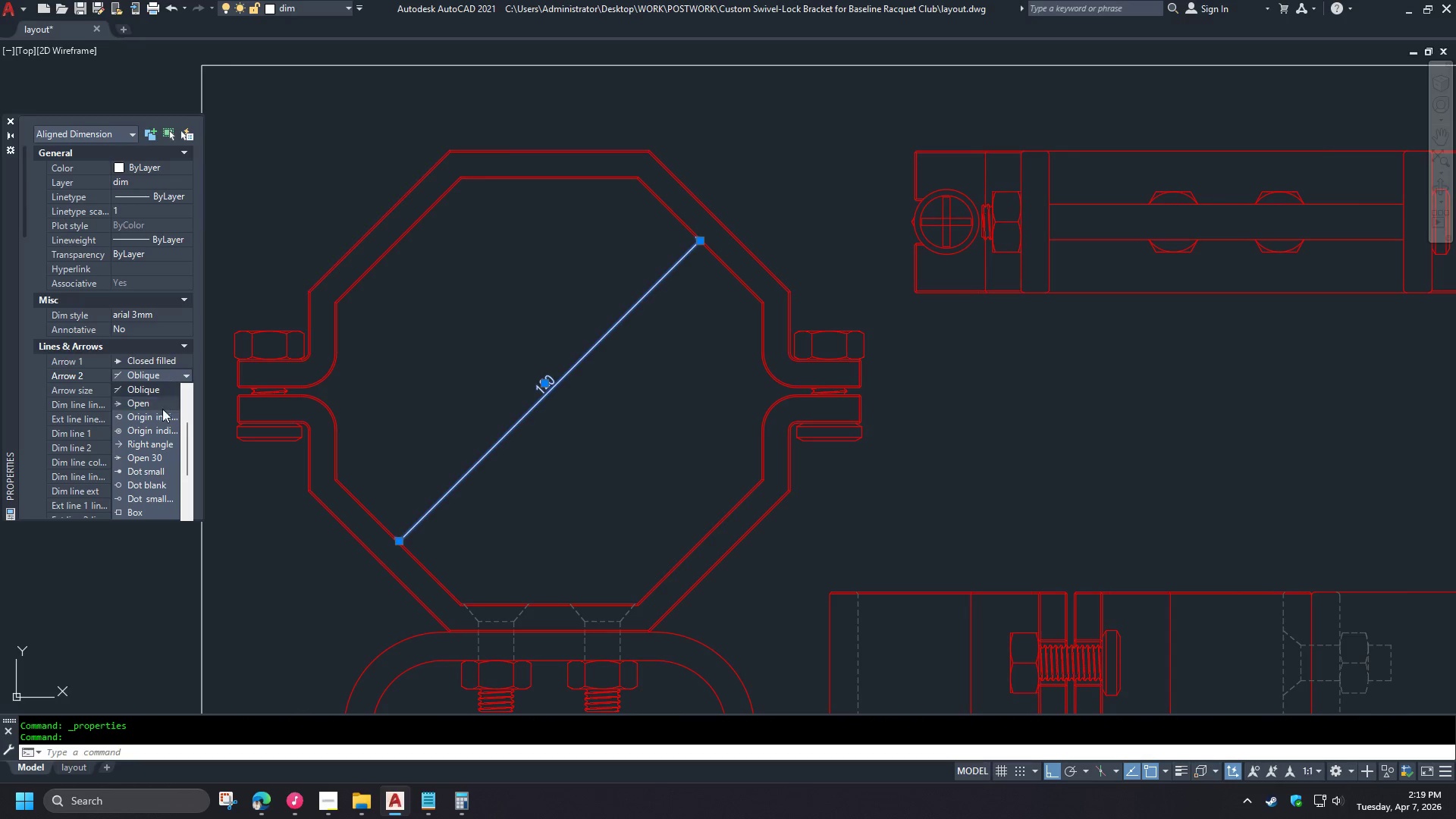 
scroll: coordinate [154, 391], scroll_direction: up, amount: 4.0
 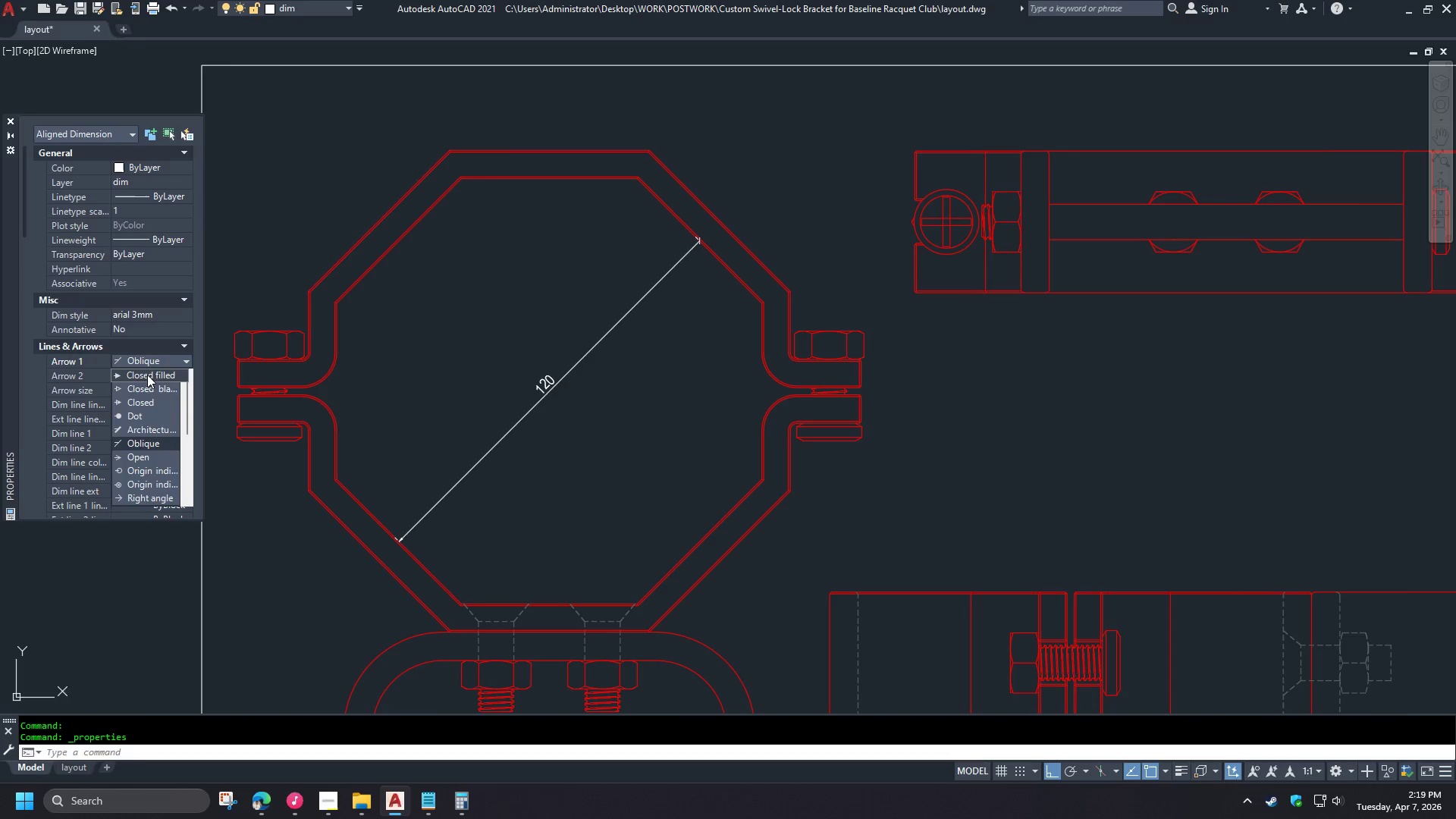 
left_click([148, 388])
 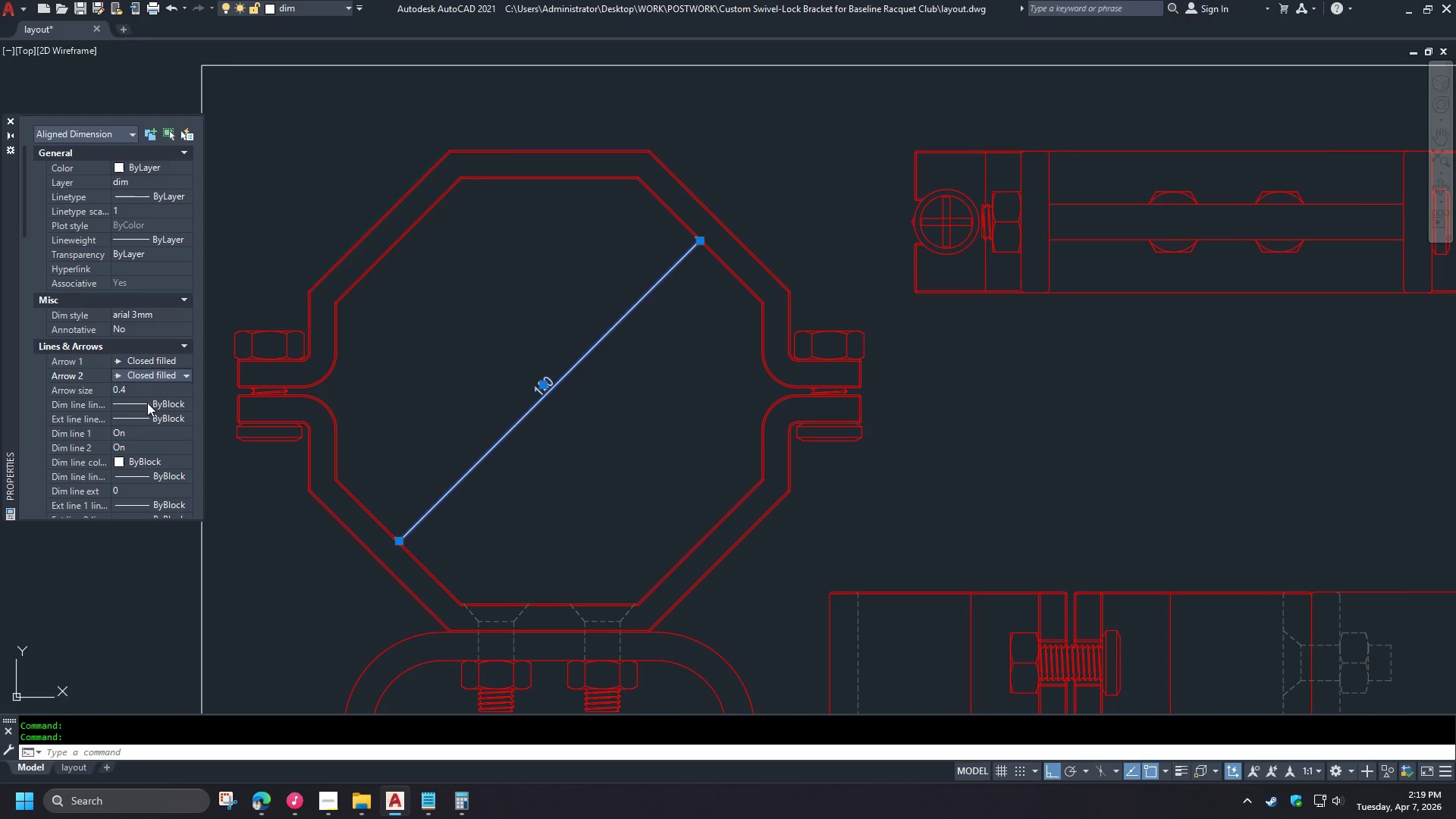 
left_click([146, 390])
 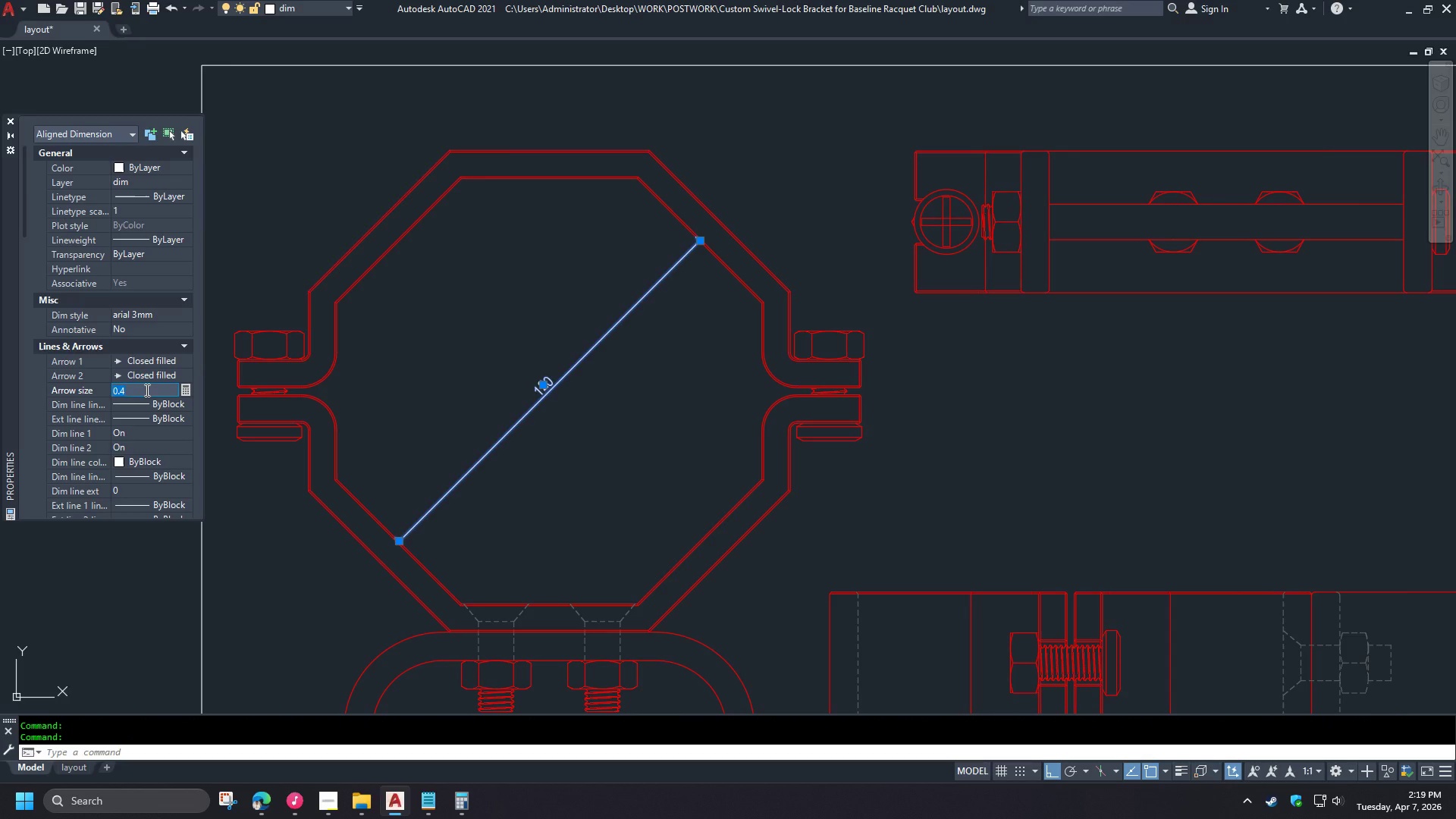 
key(Numpad1)
 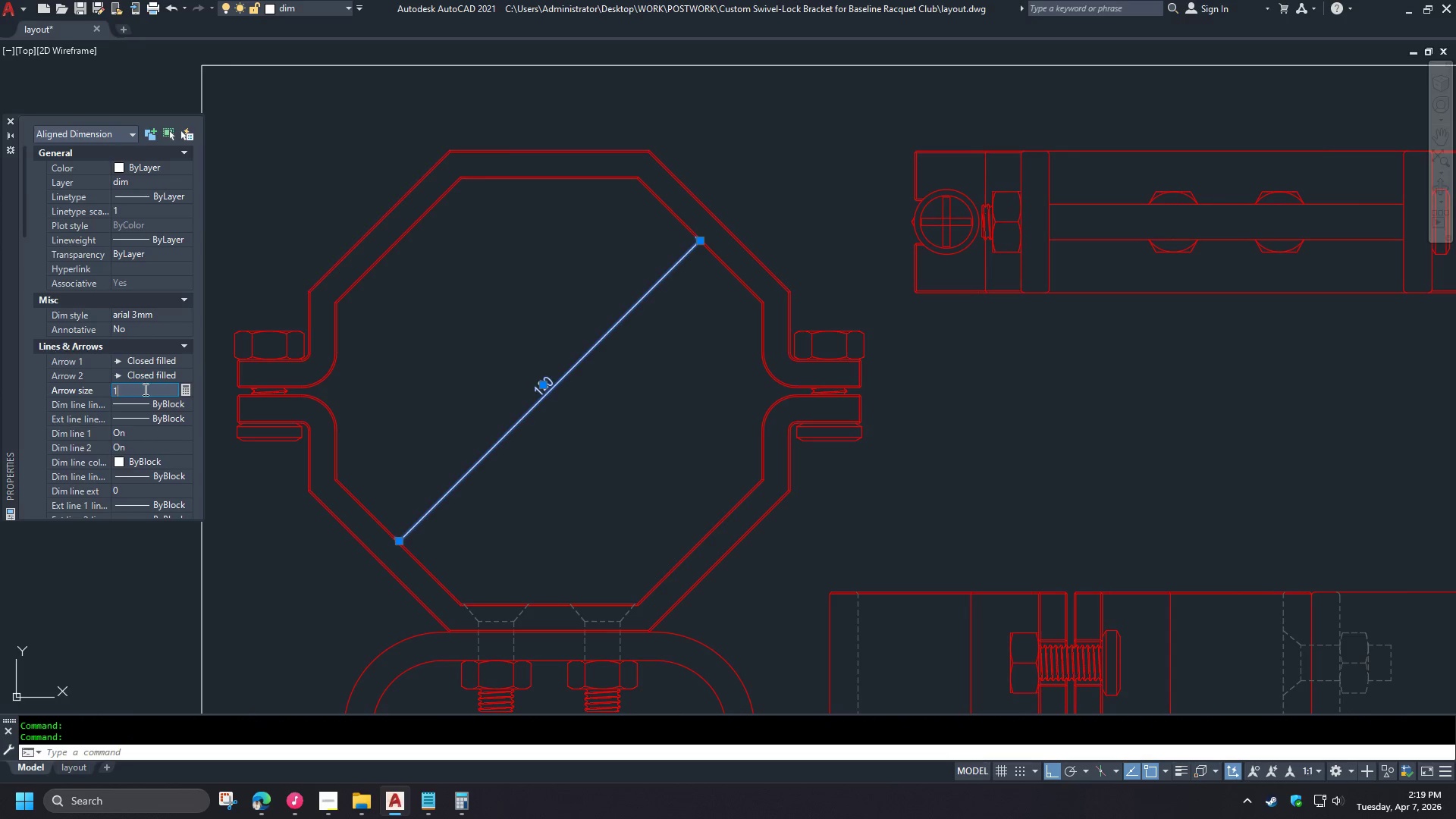 
key(NumpadEnter)
 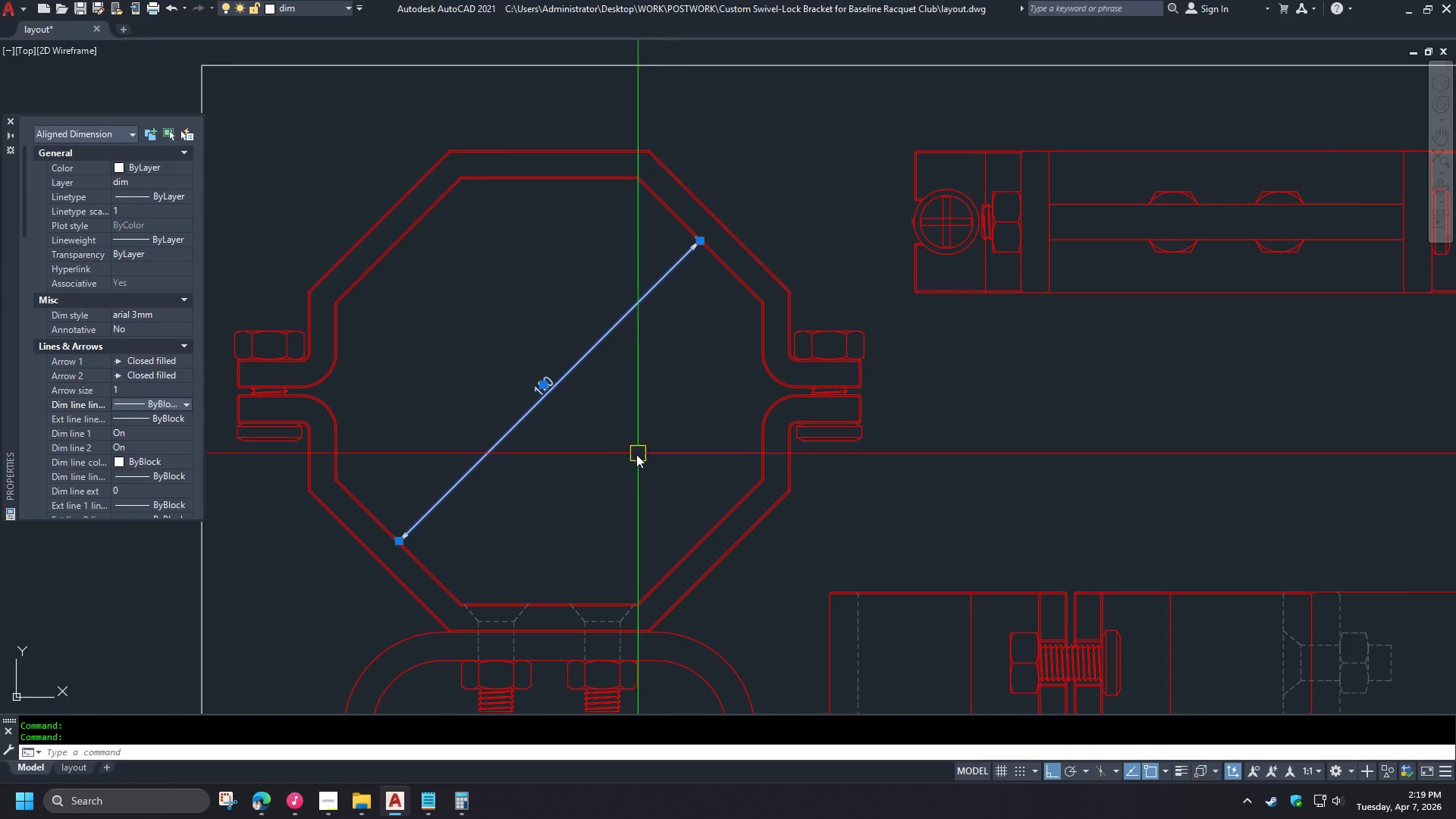 
scroll: coordinate [151, 402], scroll_direction: up, amount: 5.0
 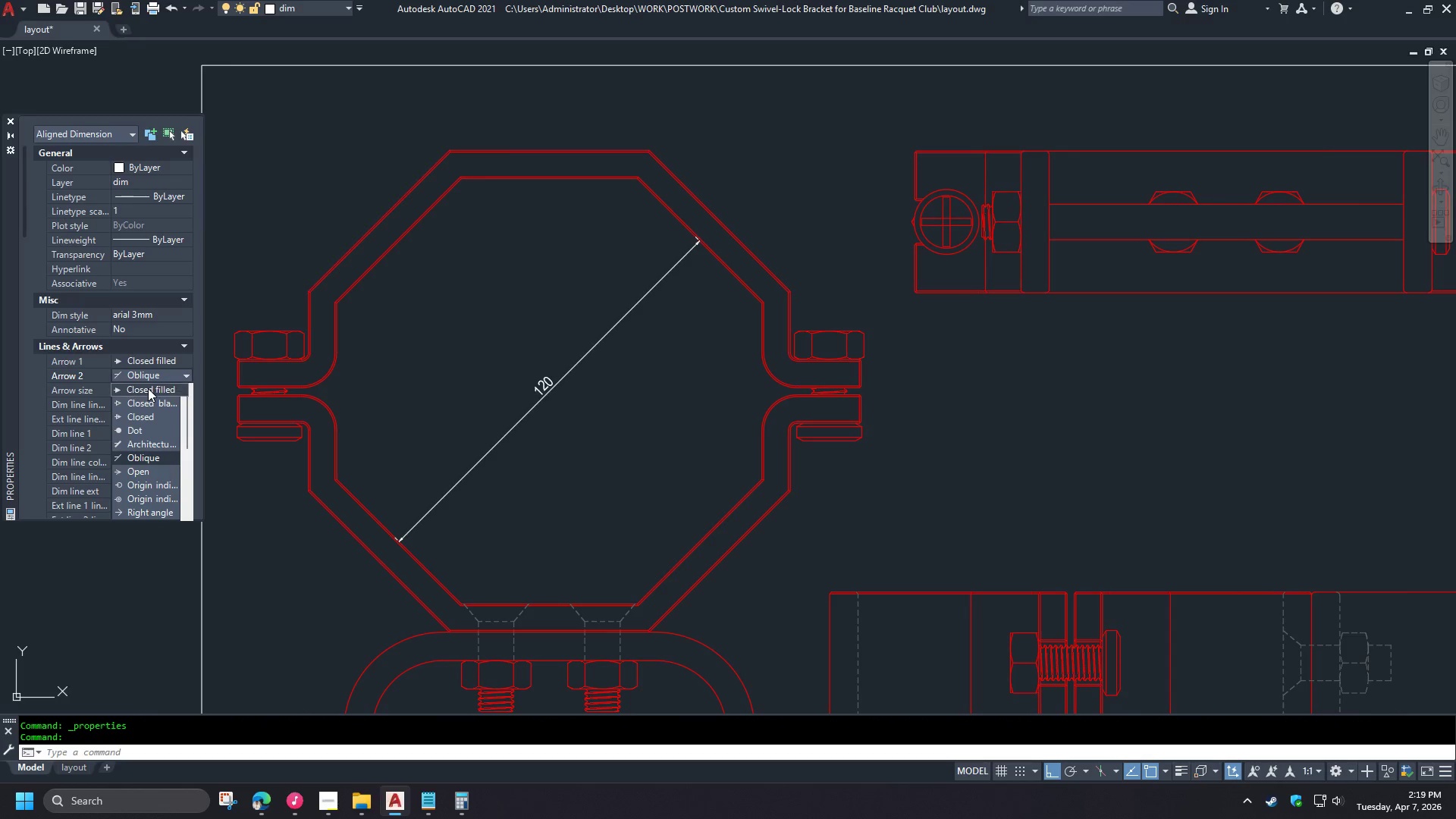 
key(Escape)
 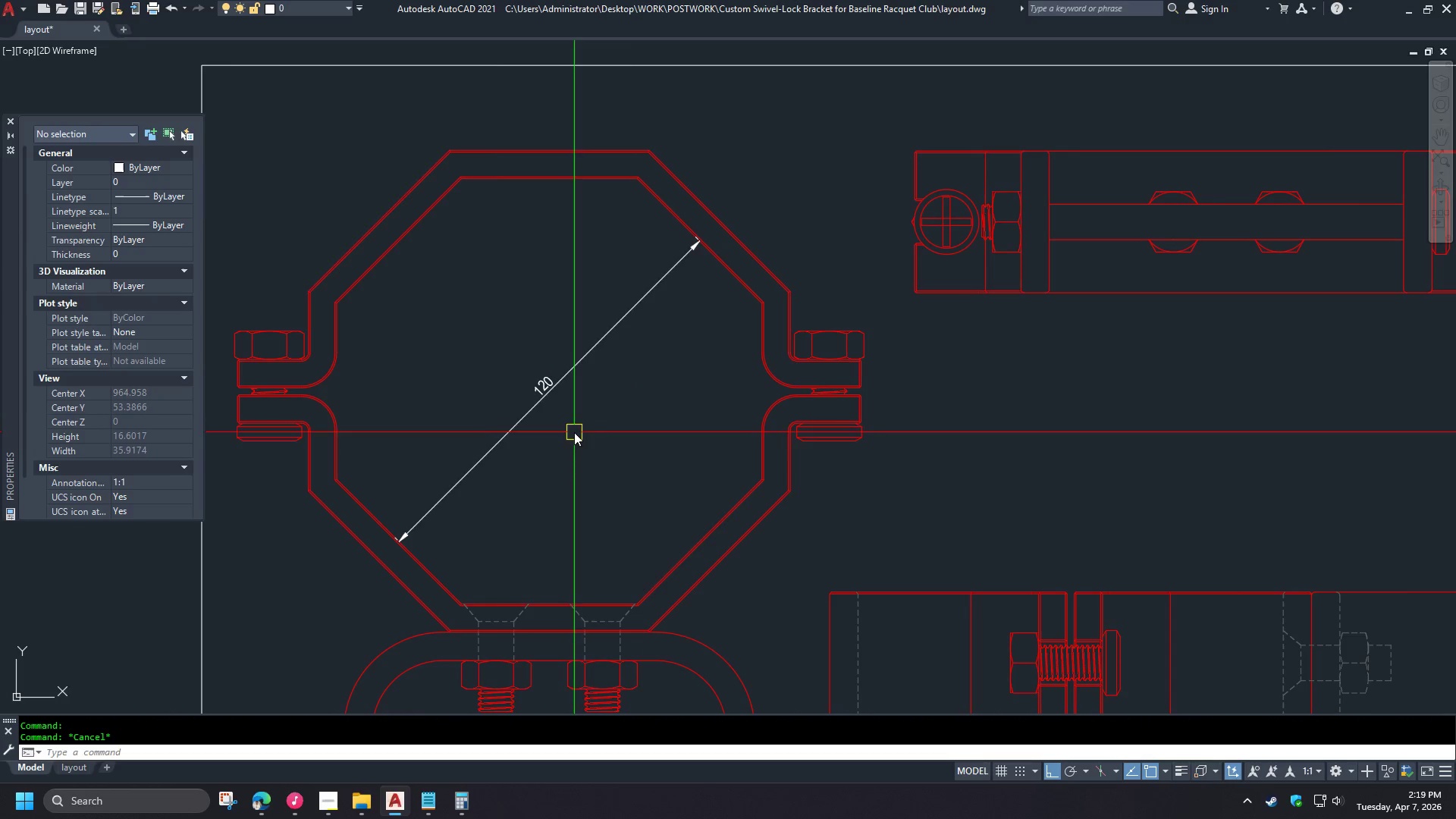 
left_click([508, 444])
 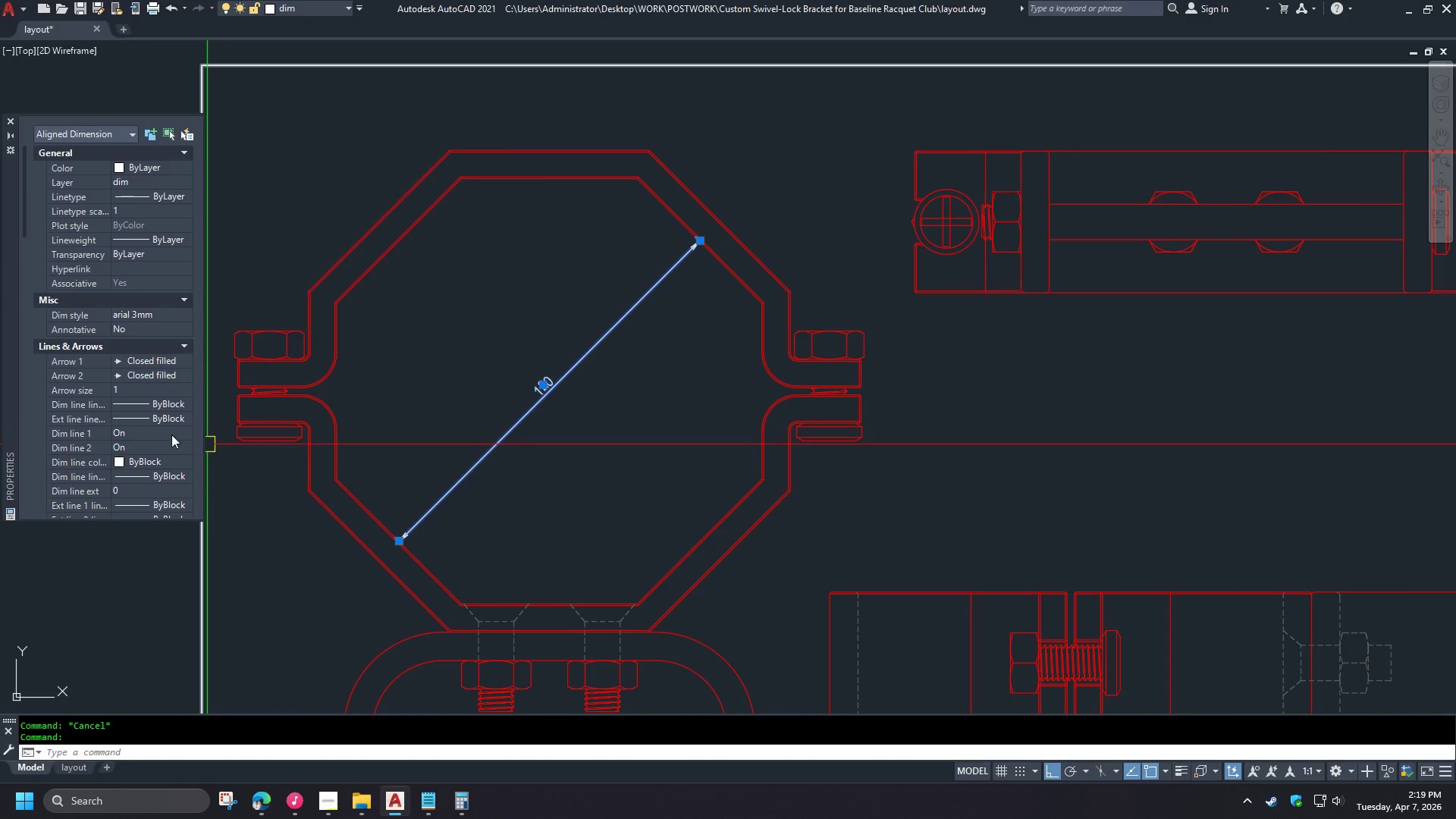 
scroll: coordinate [132, 428], scroll_direction: down, amount: 3.0
 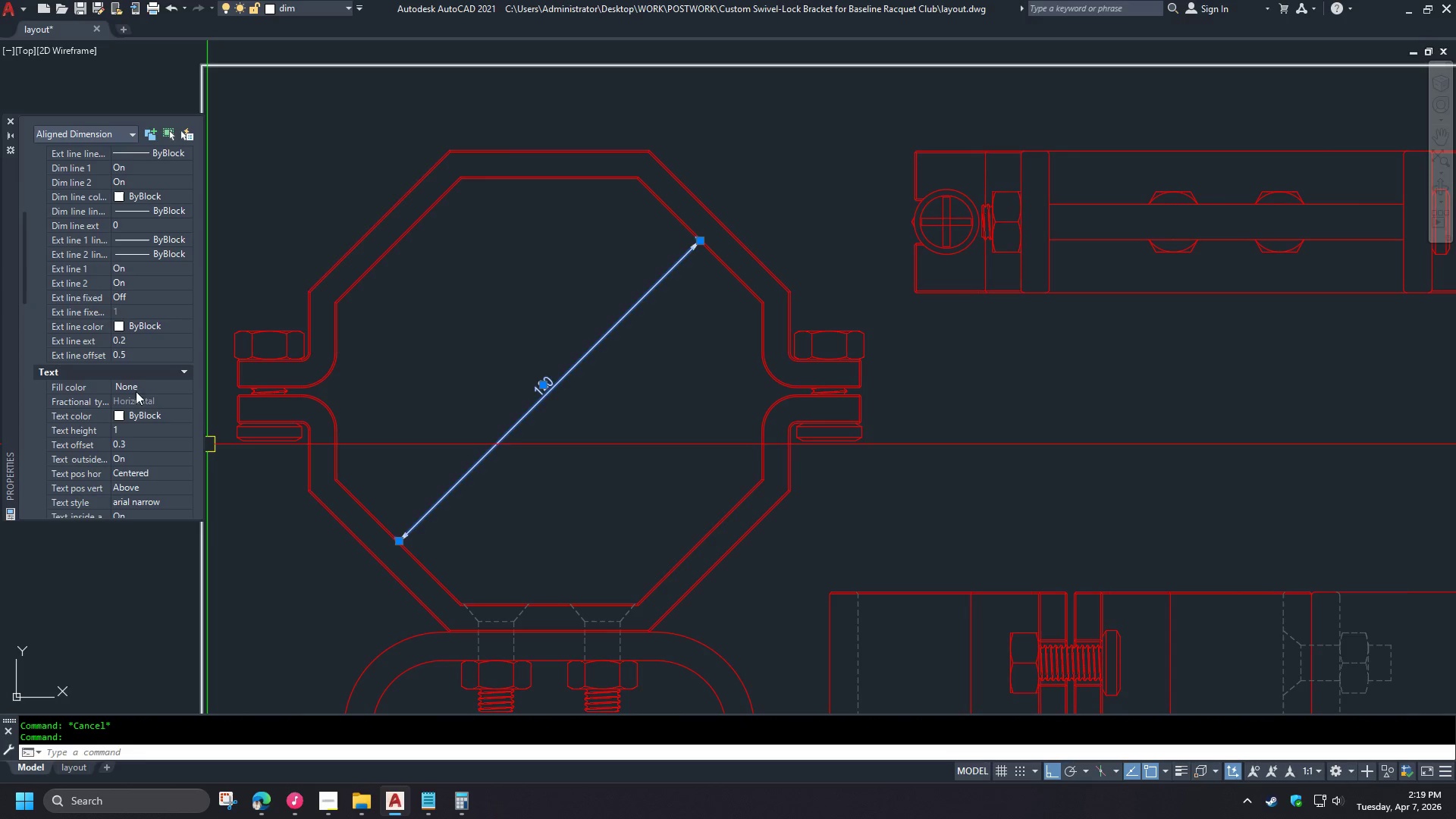 
double_click([153, 268])
 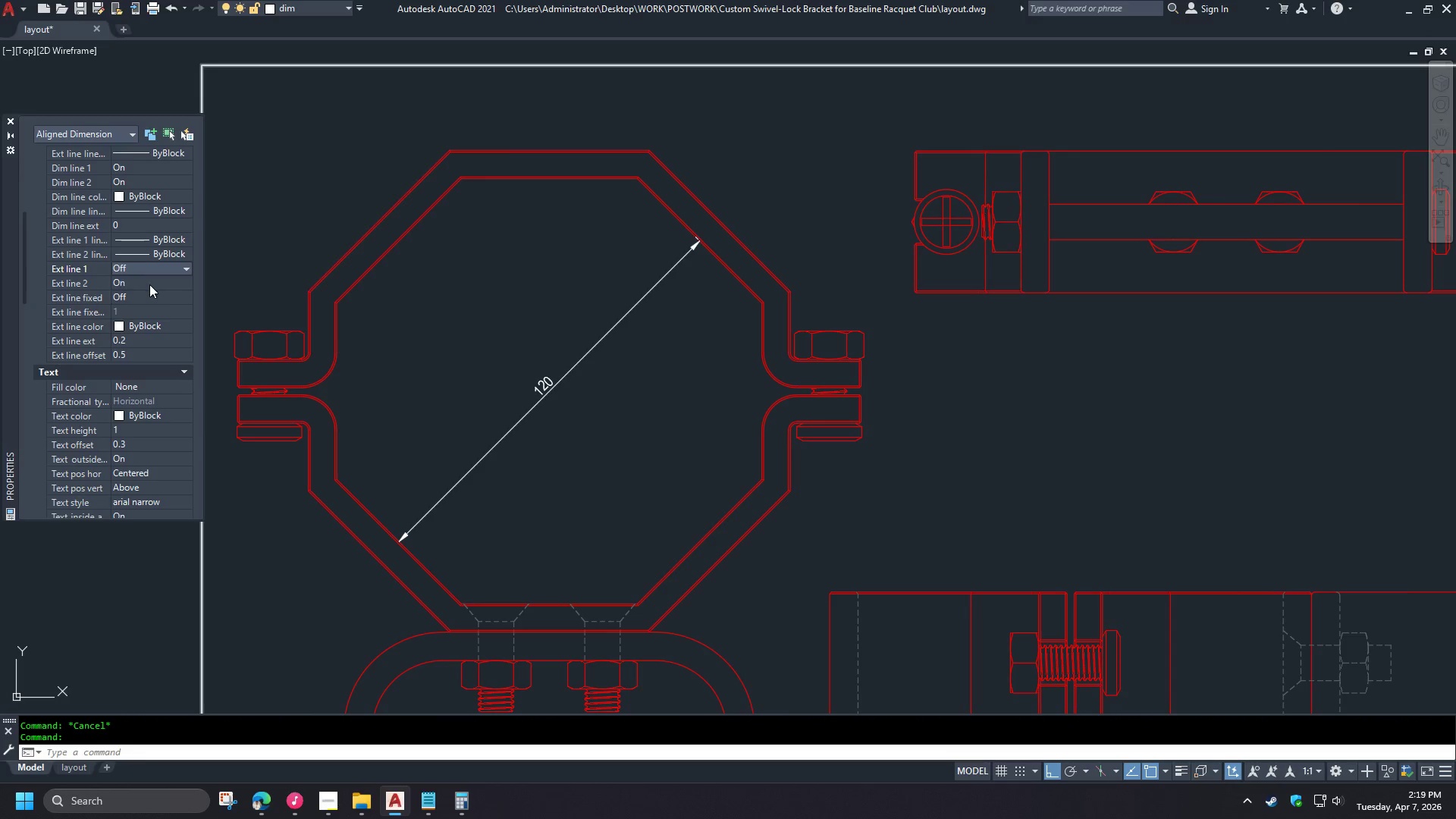 
double_click([162, 283])
 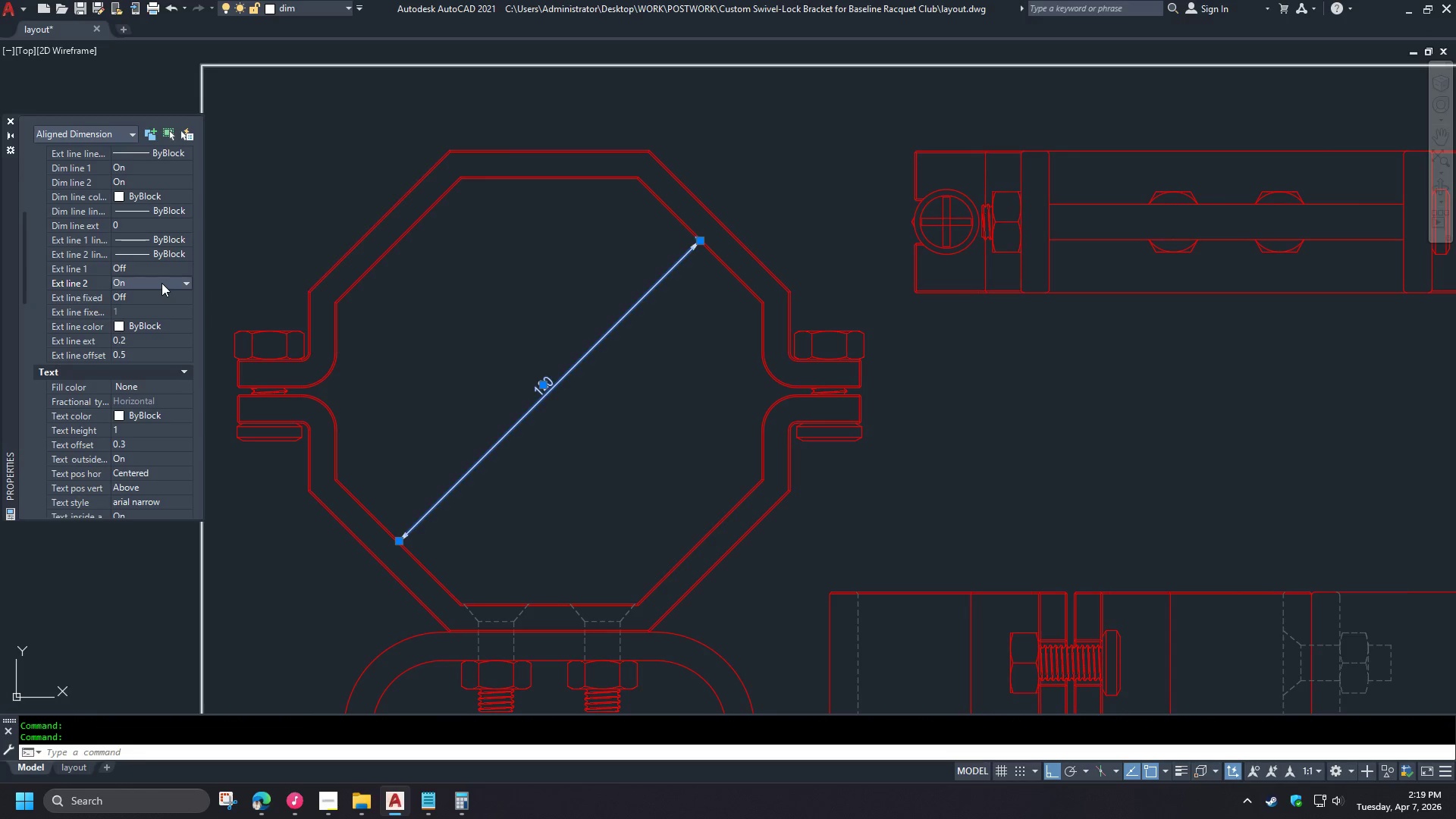 
triple_click([162, 283])
 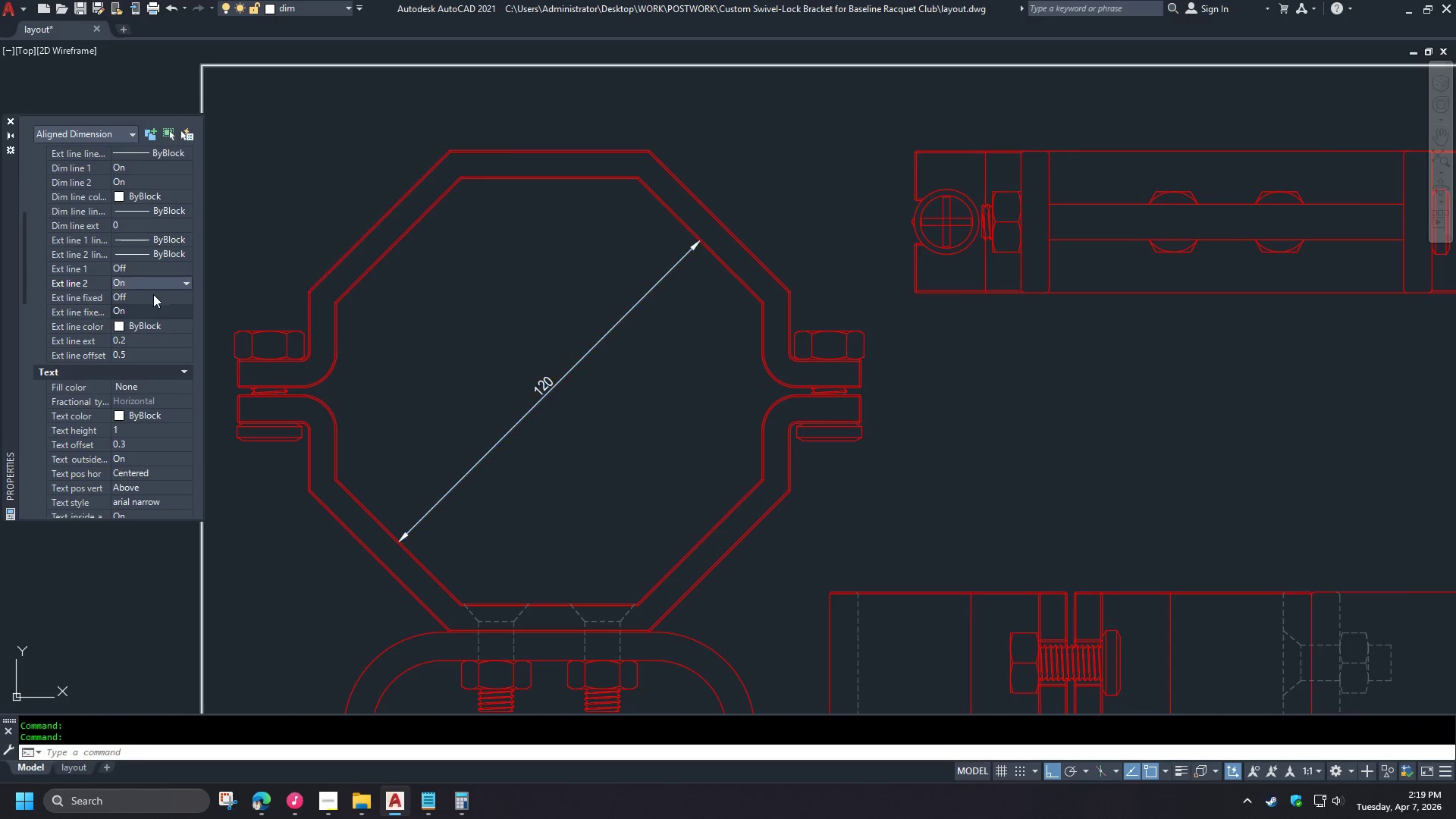 
triple_click([153, 294])
 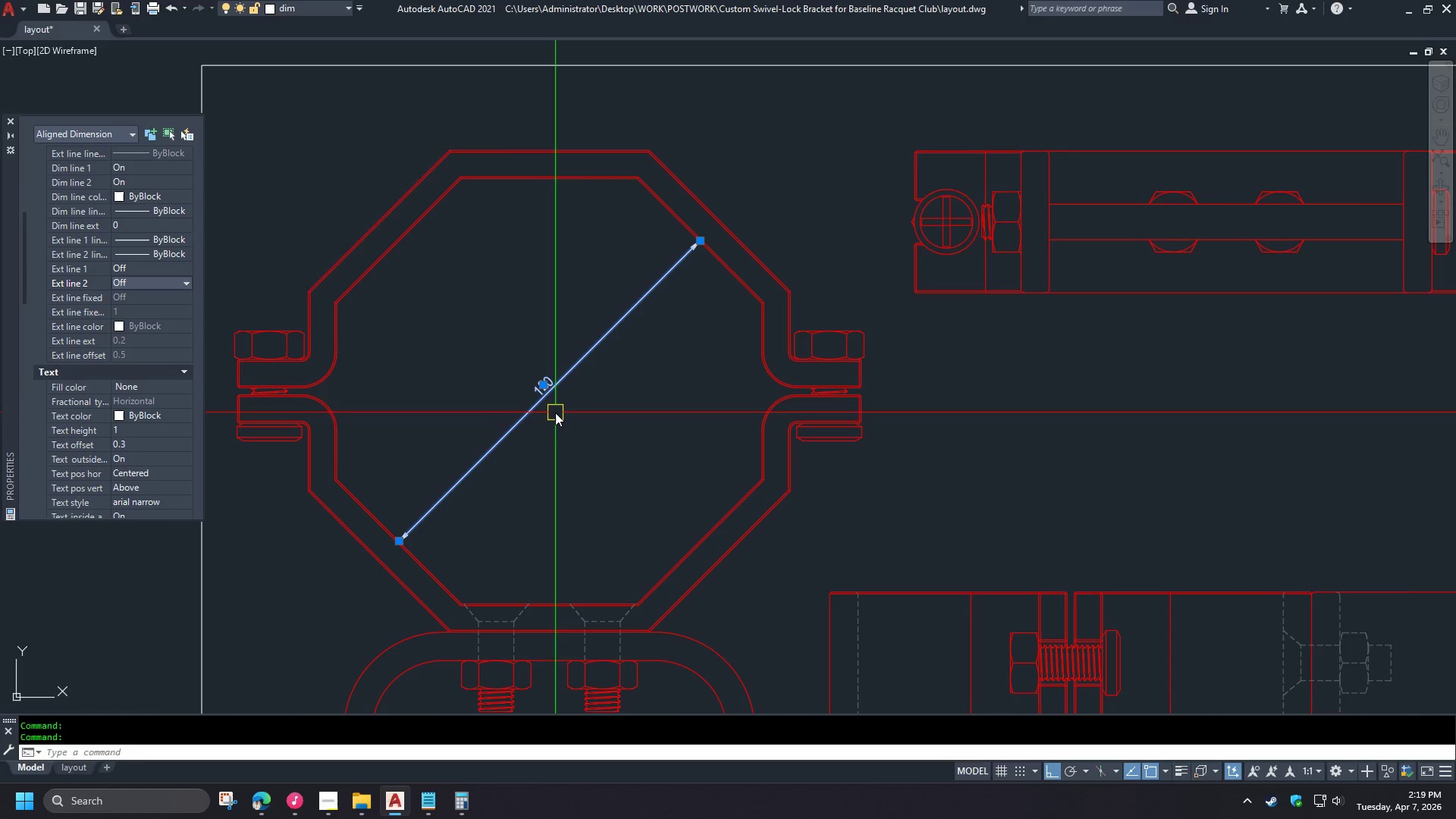 
key(Escape)
 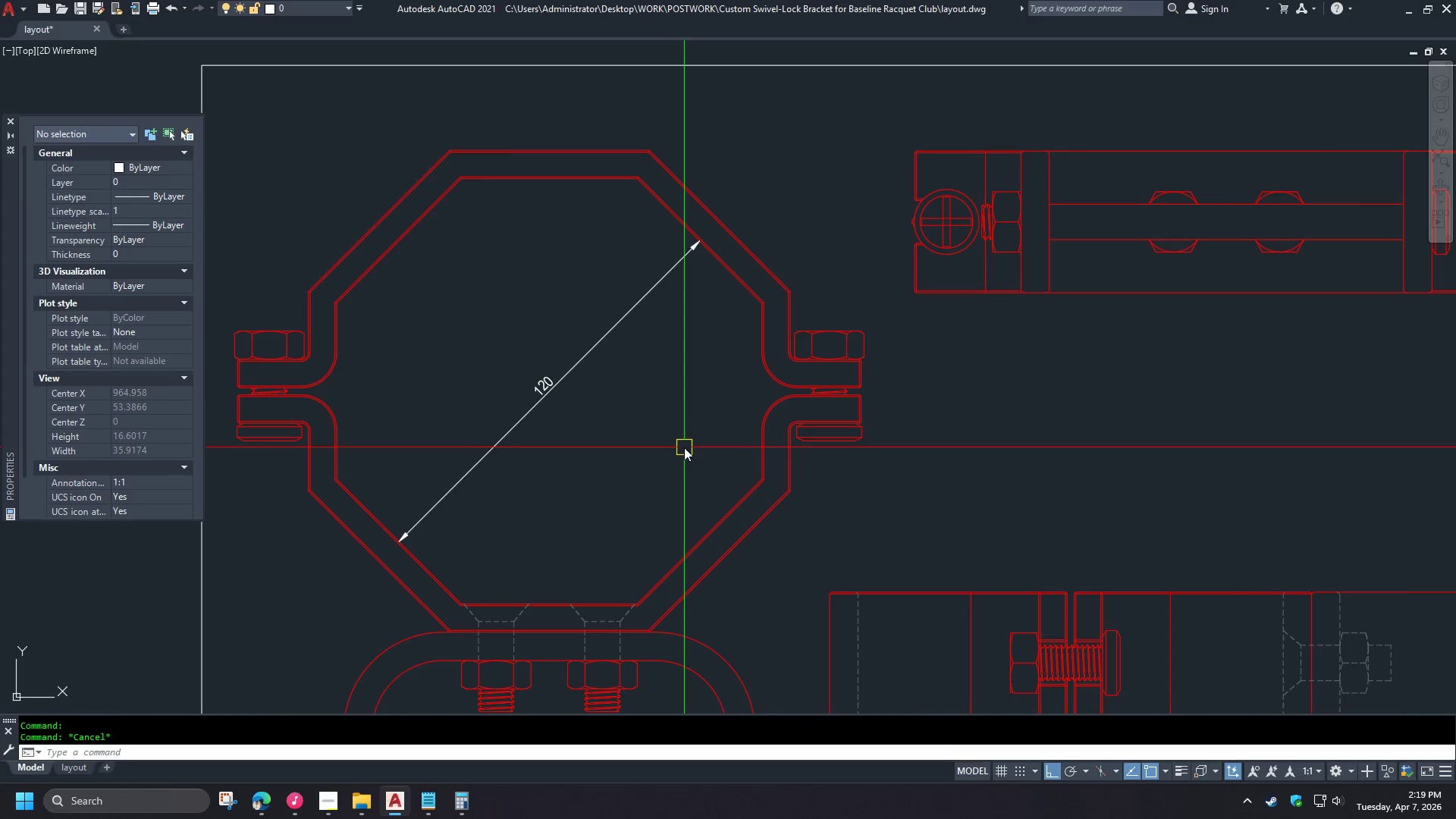 
key(Control+ControlLeft)
 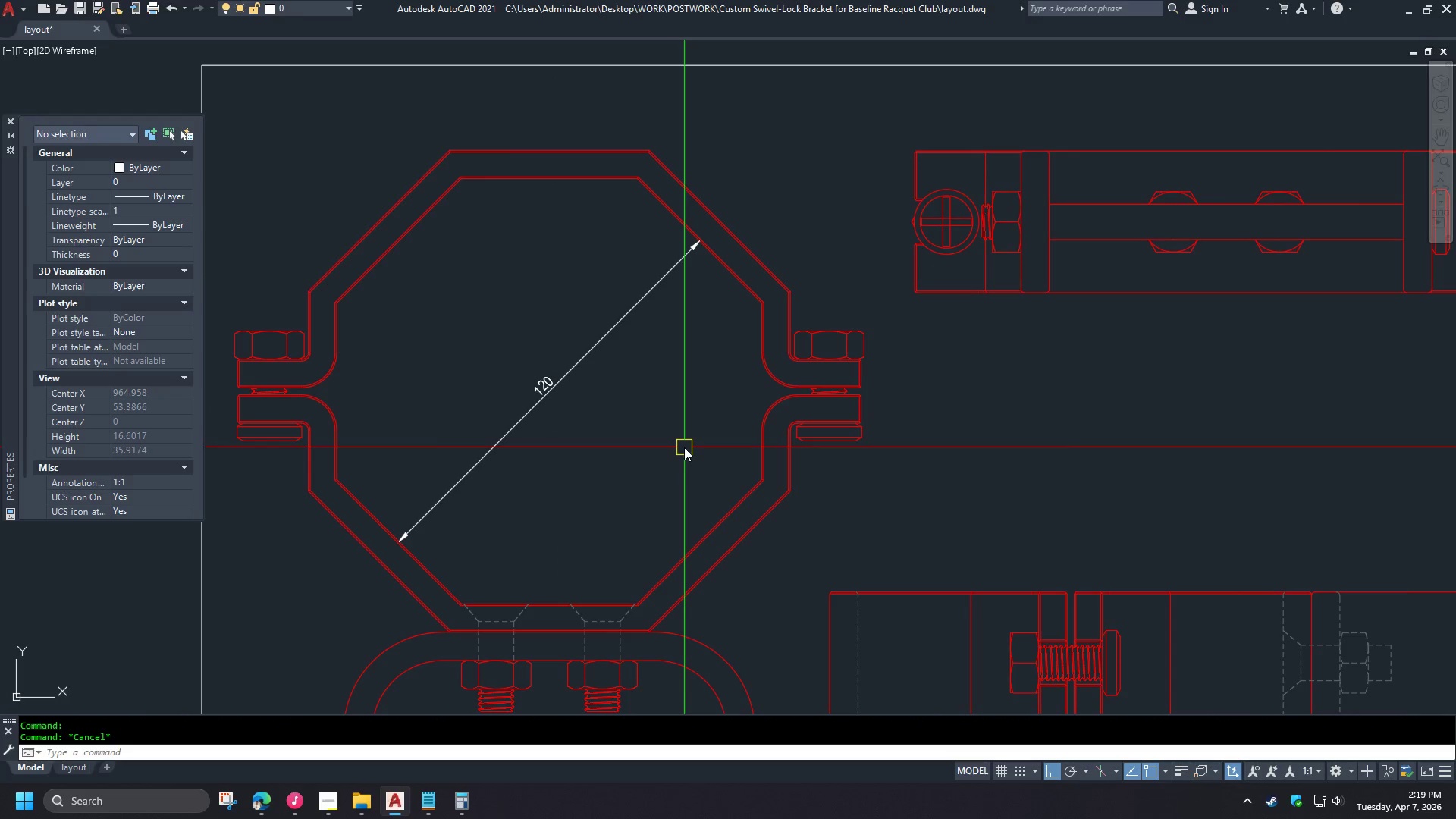 
key(Control+1)
 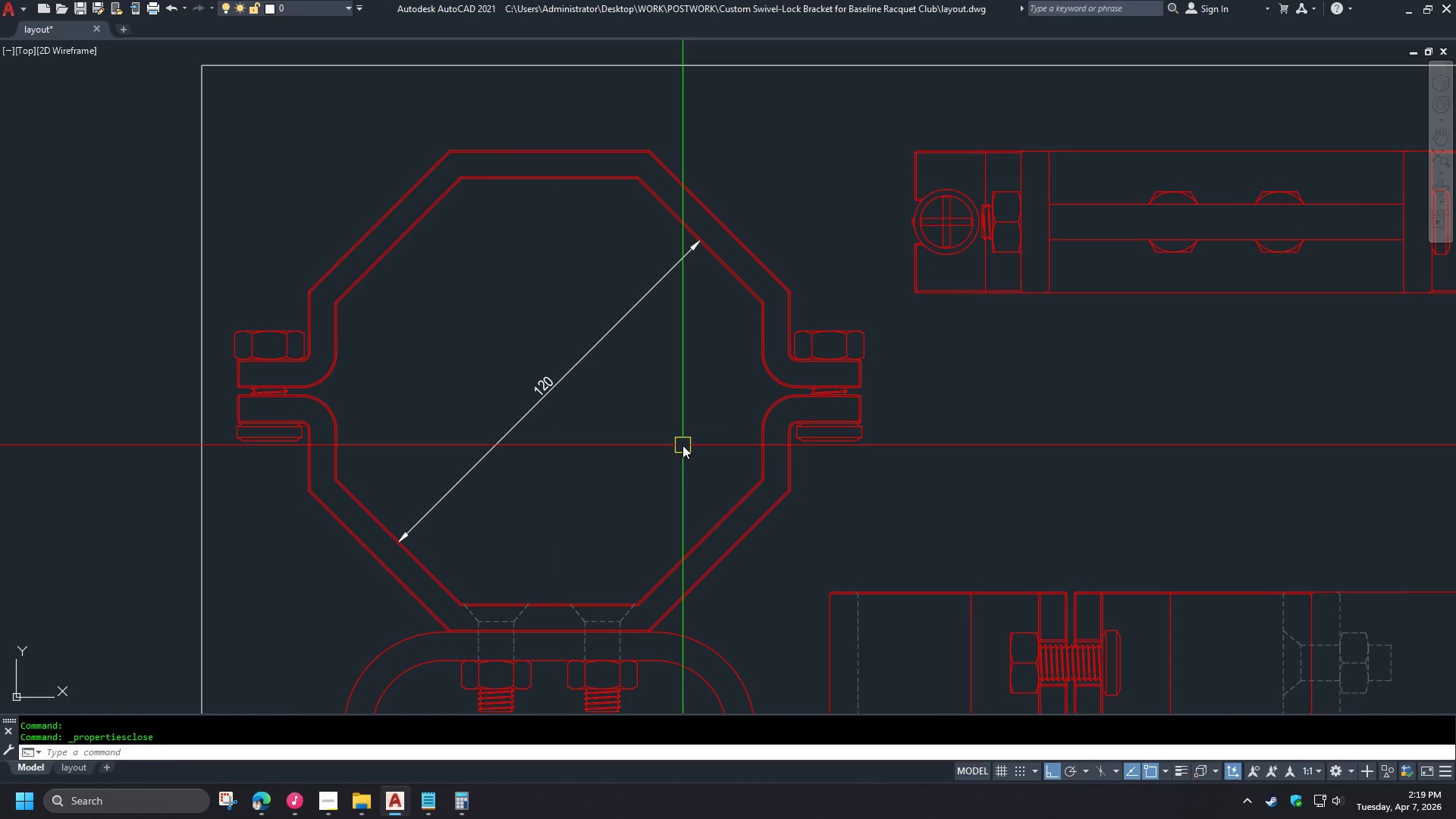 
key(Escape)
 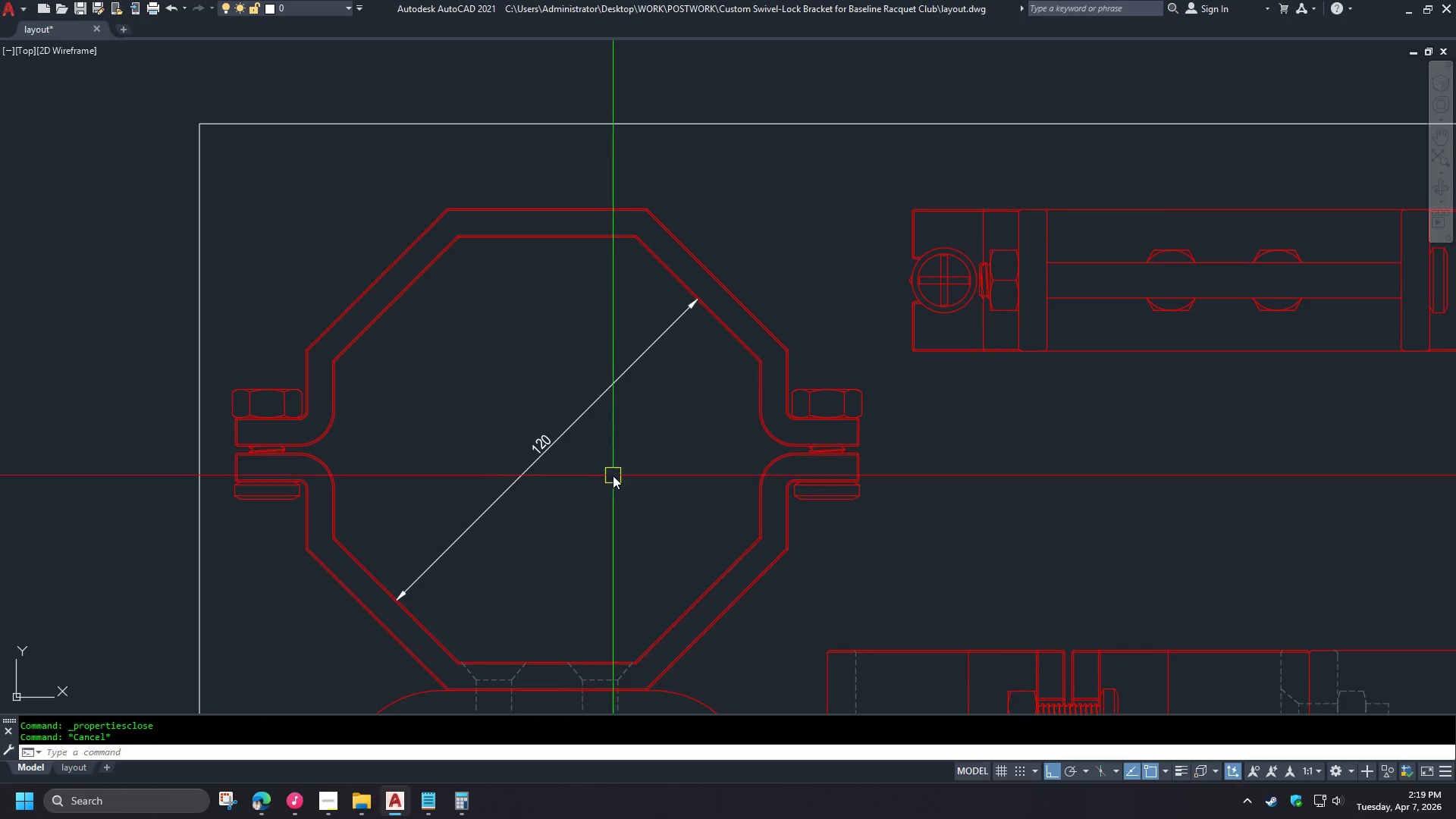 
type(re )
 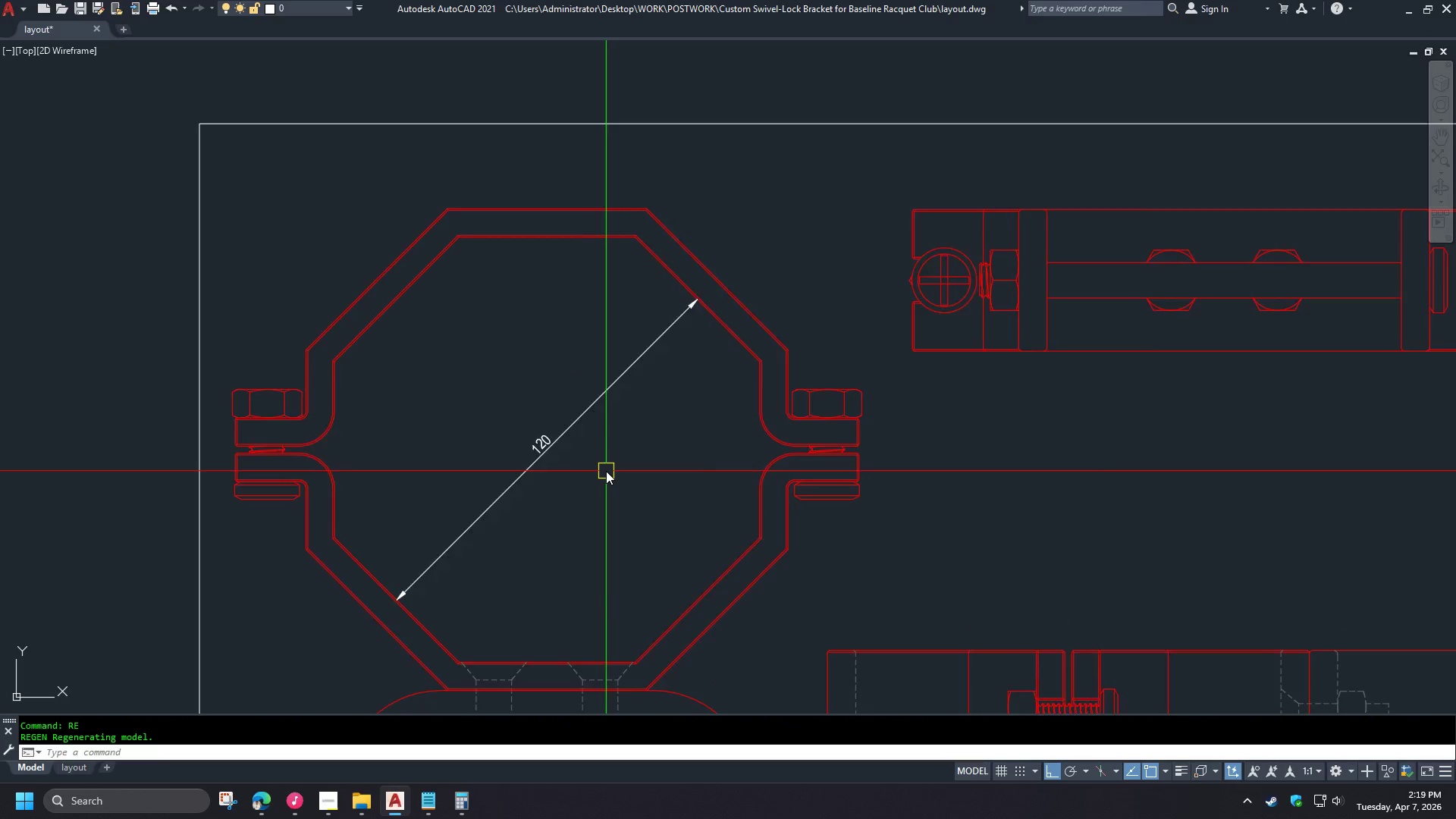 
scroll: coordinate [606, 471], scroll_direction: down, amount: 2.0
 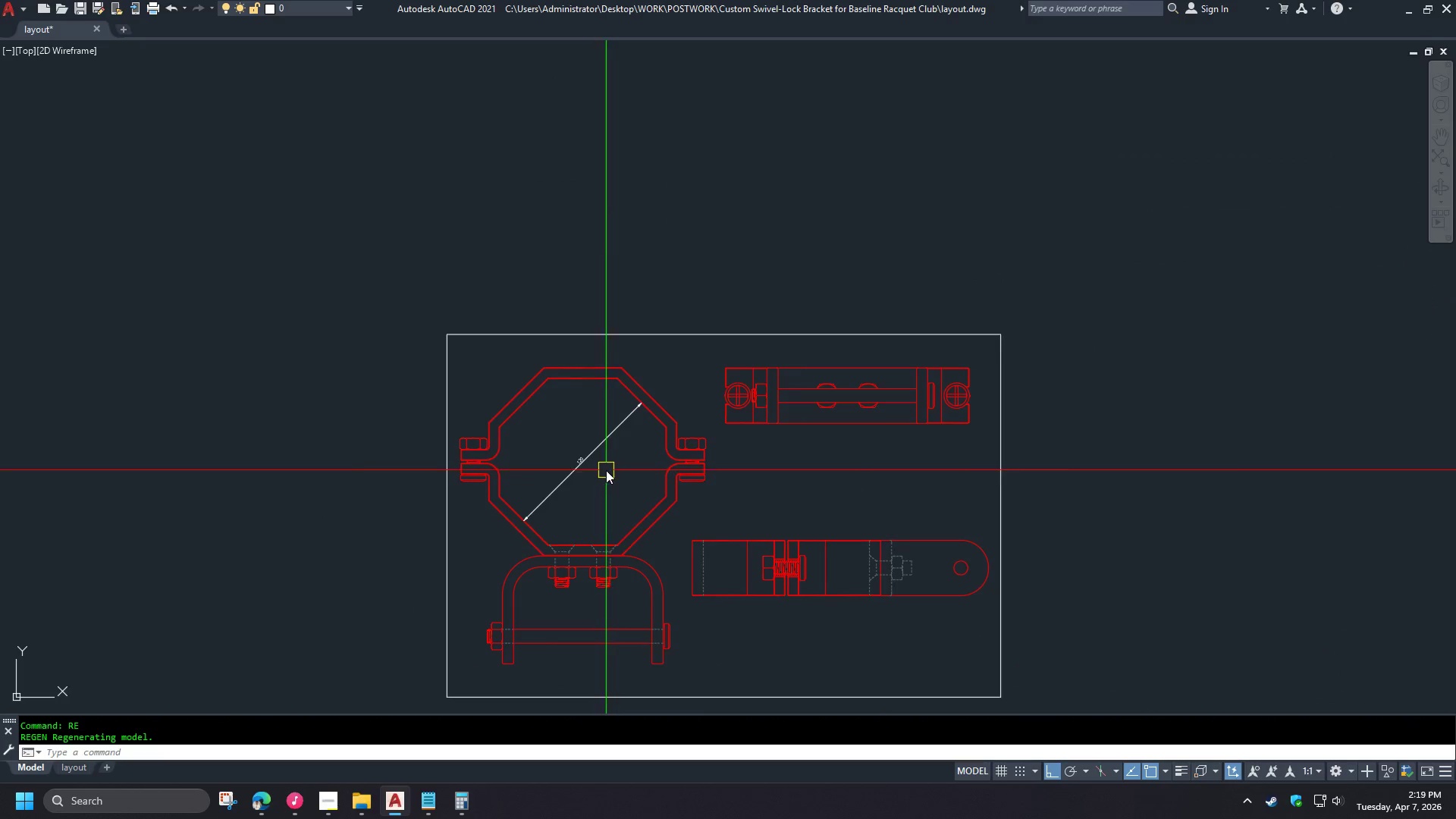 
left_click_drag(start_coordinate=[174, 221], to_coordinate=[184, 227])
 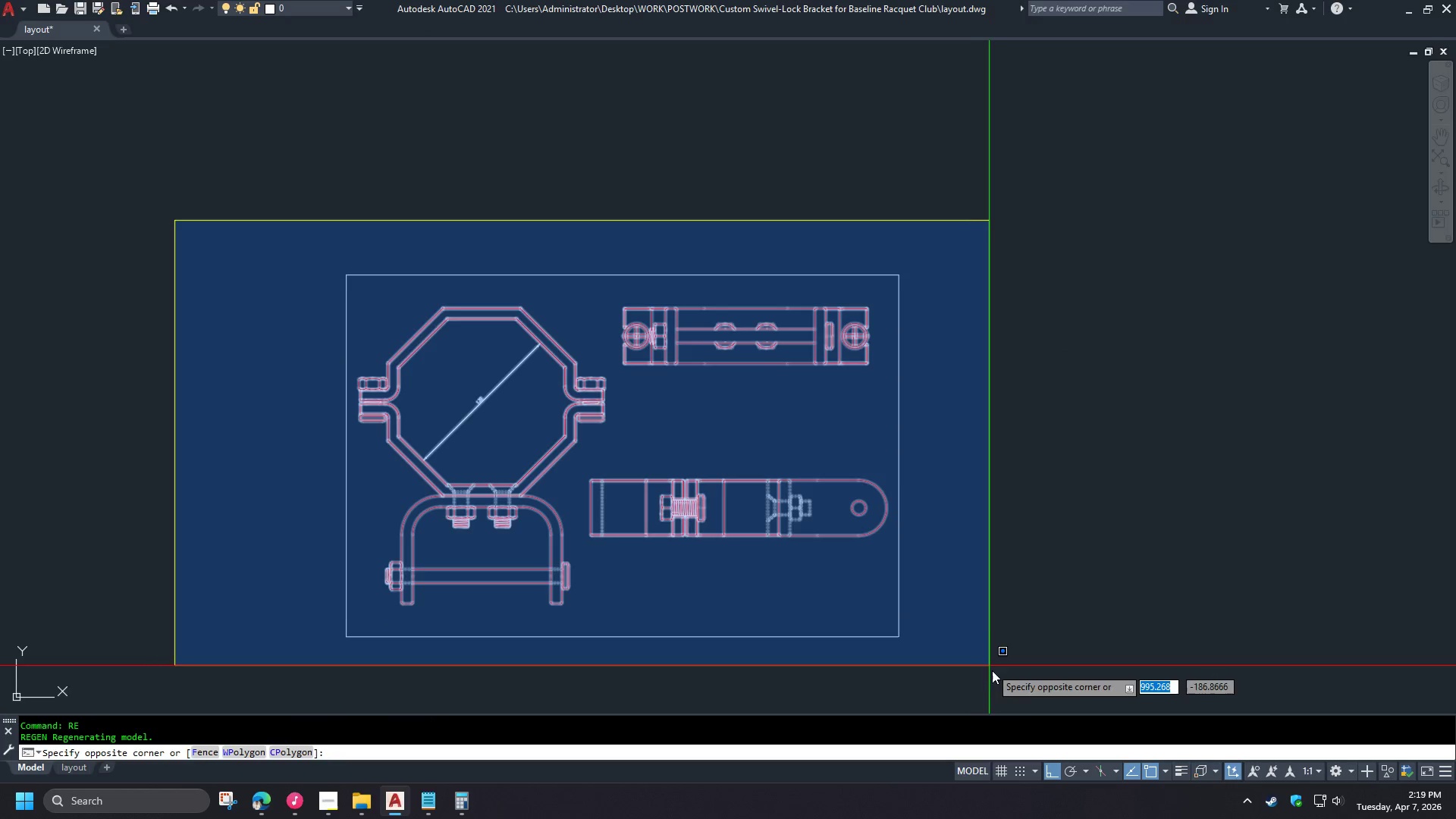 
scroll: coordinate [606, 470], scroll_direction: up, amount: 1.0
 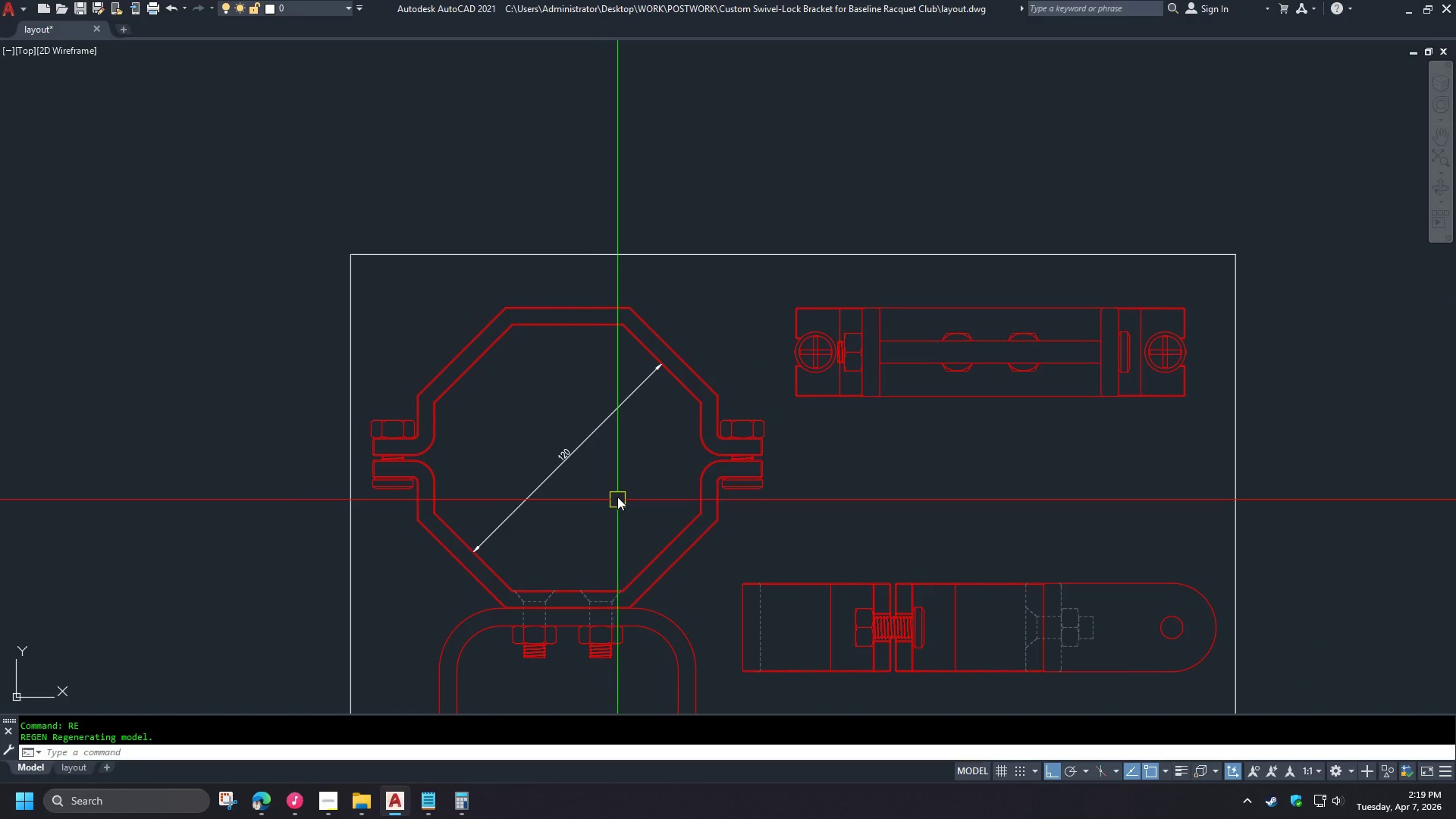 
left_click([993, 673])
 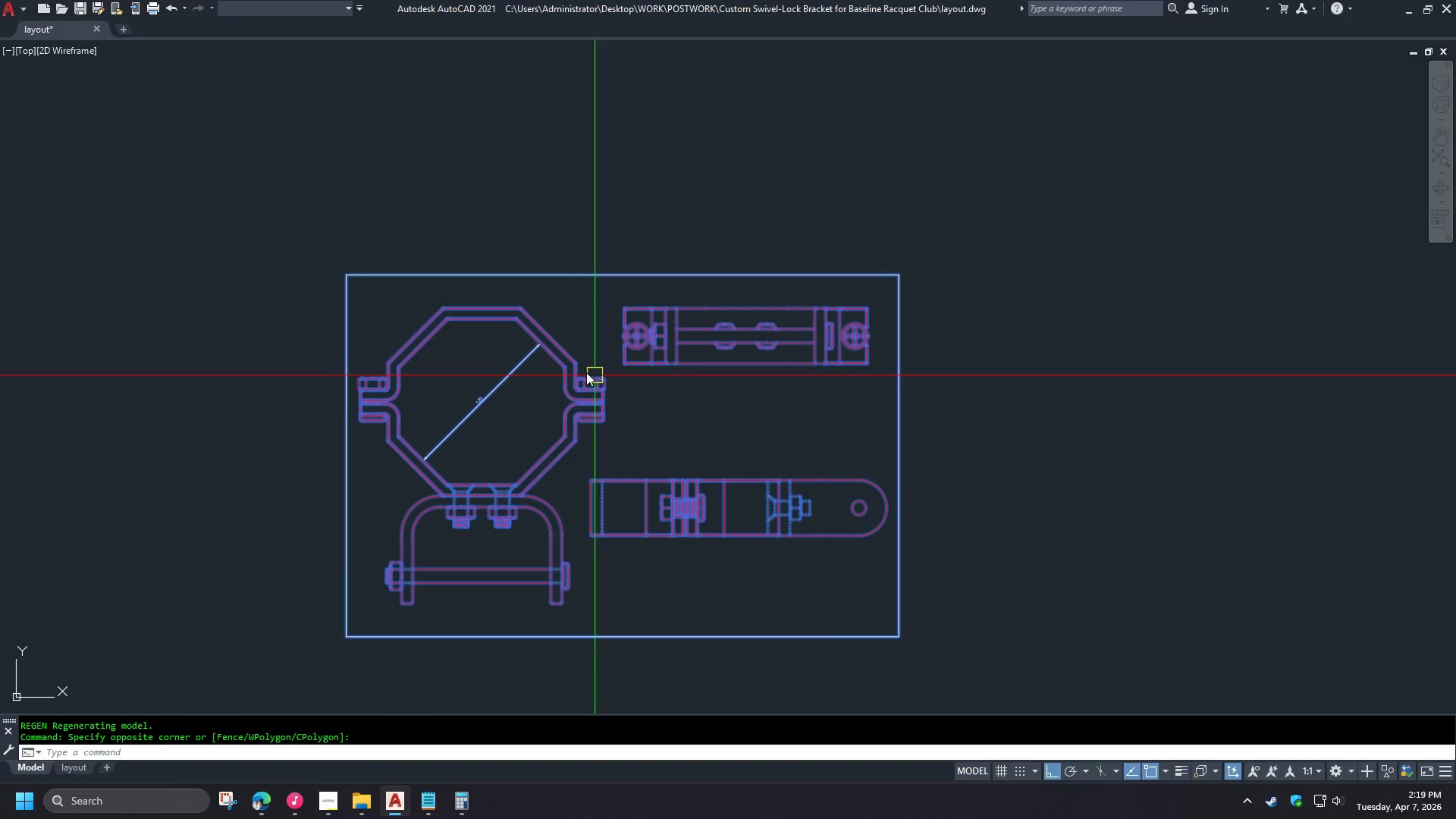 
scroll: coordinate [615, 488], scroll_direction: up, amount: 1.0
 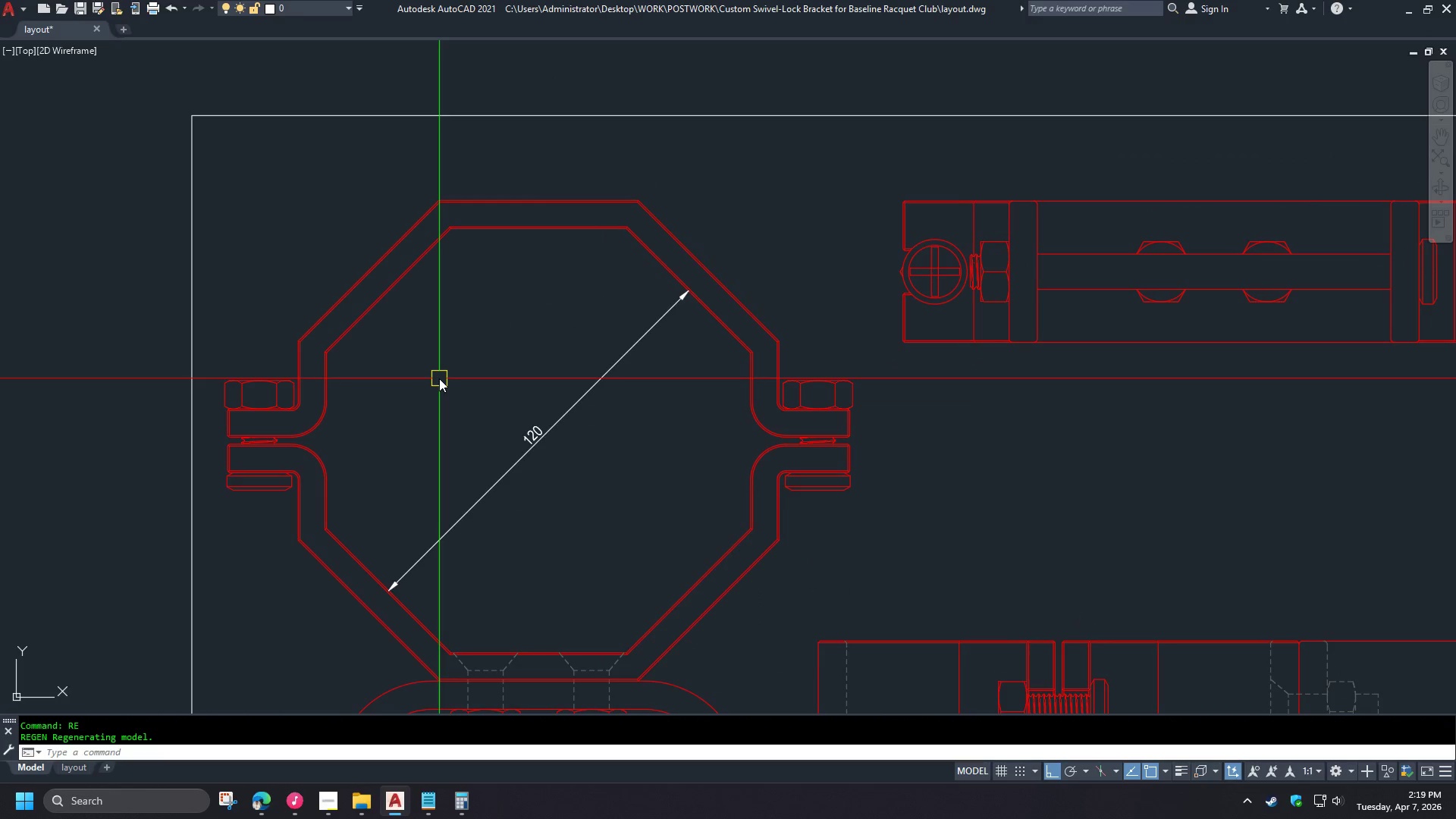 
type(qse )
 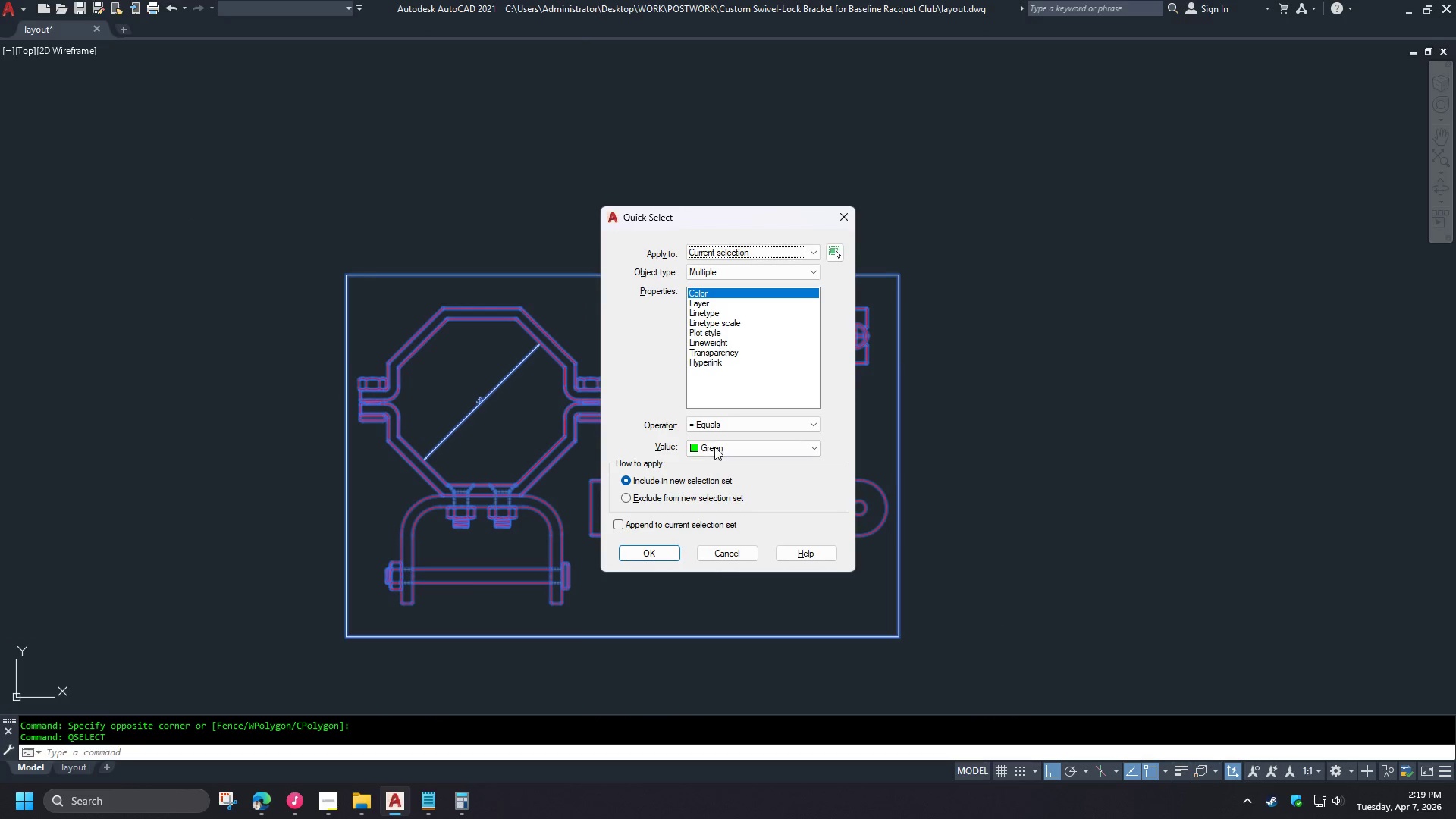 
scroll: coordinate [446, 377], scroll_direction: down, amount: 2.0
 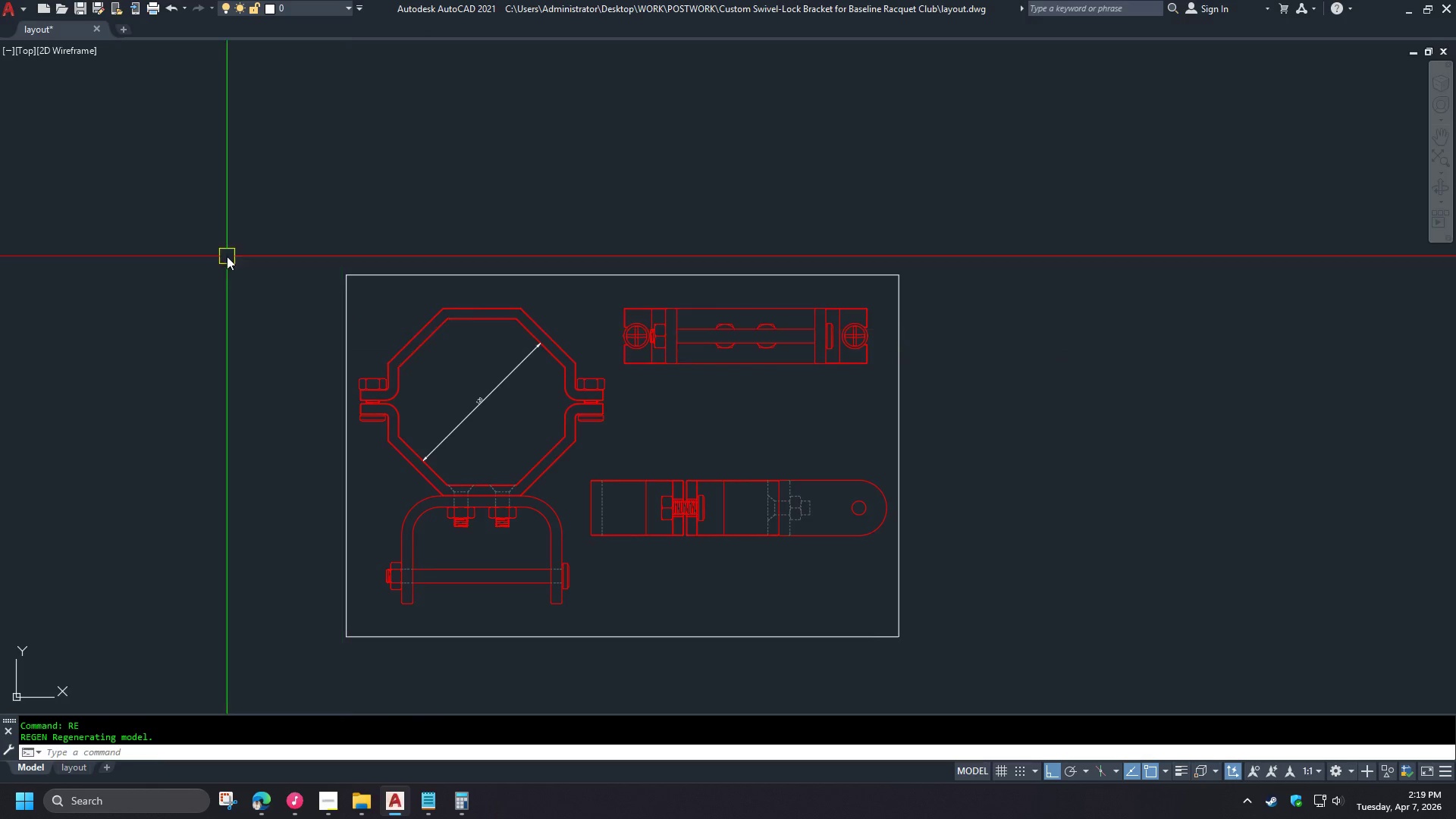 
left_click([711, 491])
 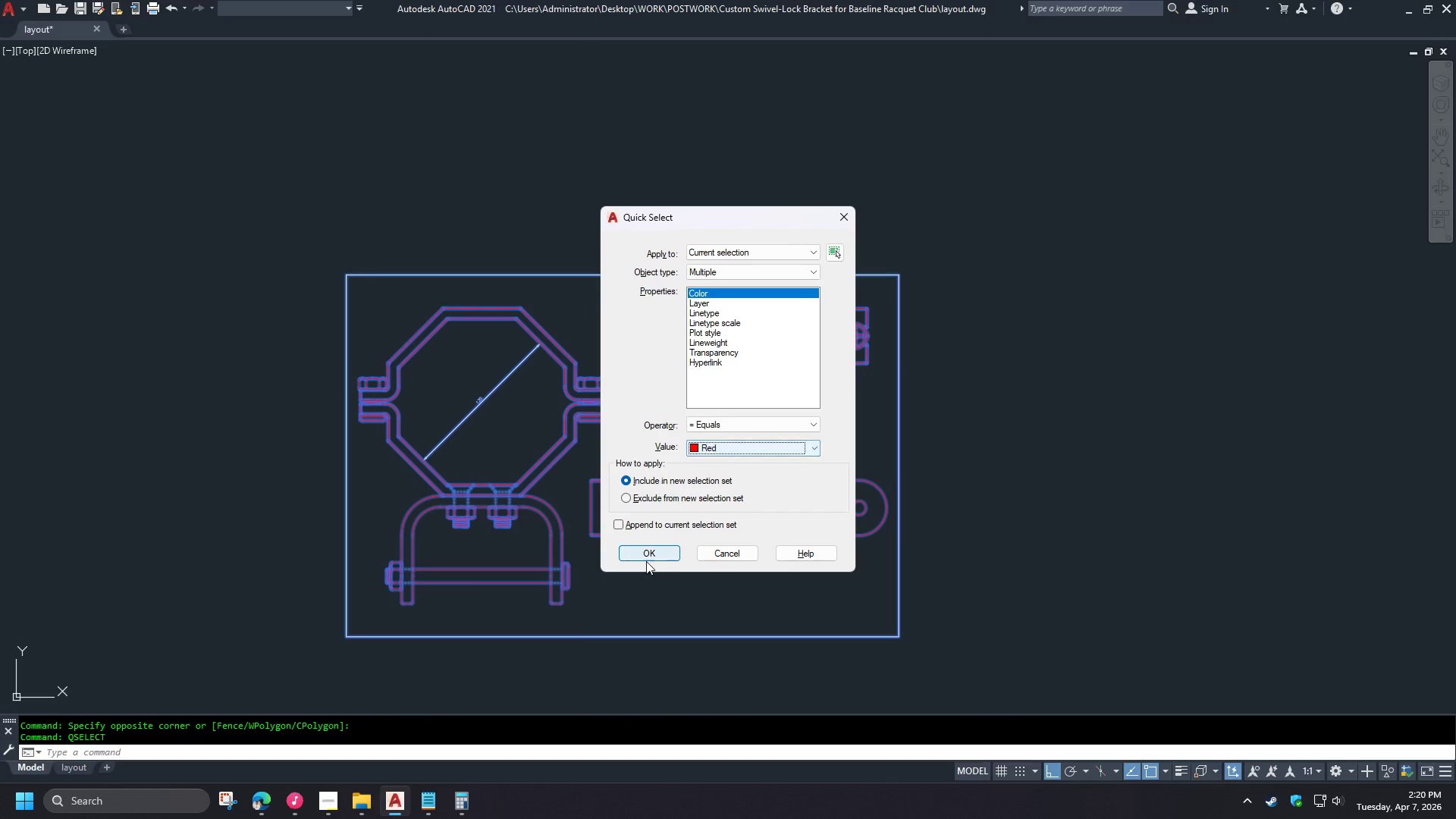 
left_click([646, 558])
 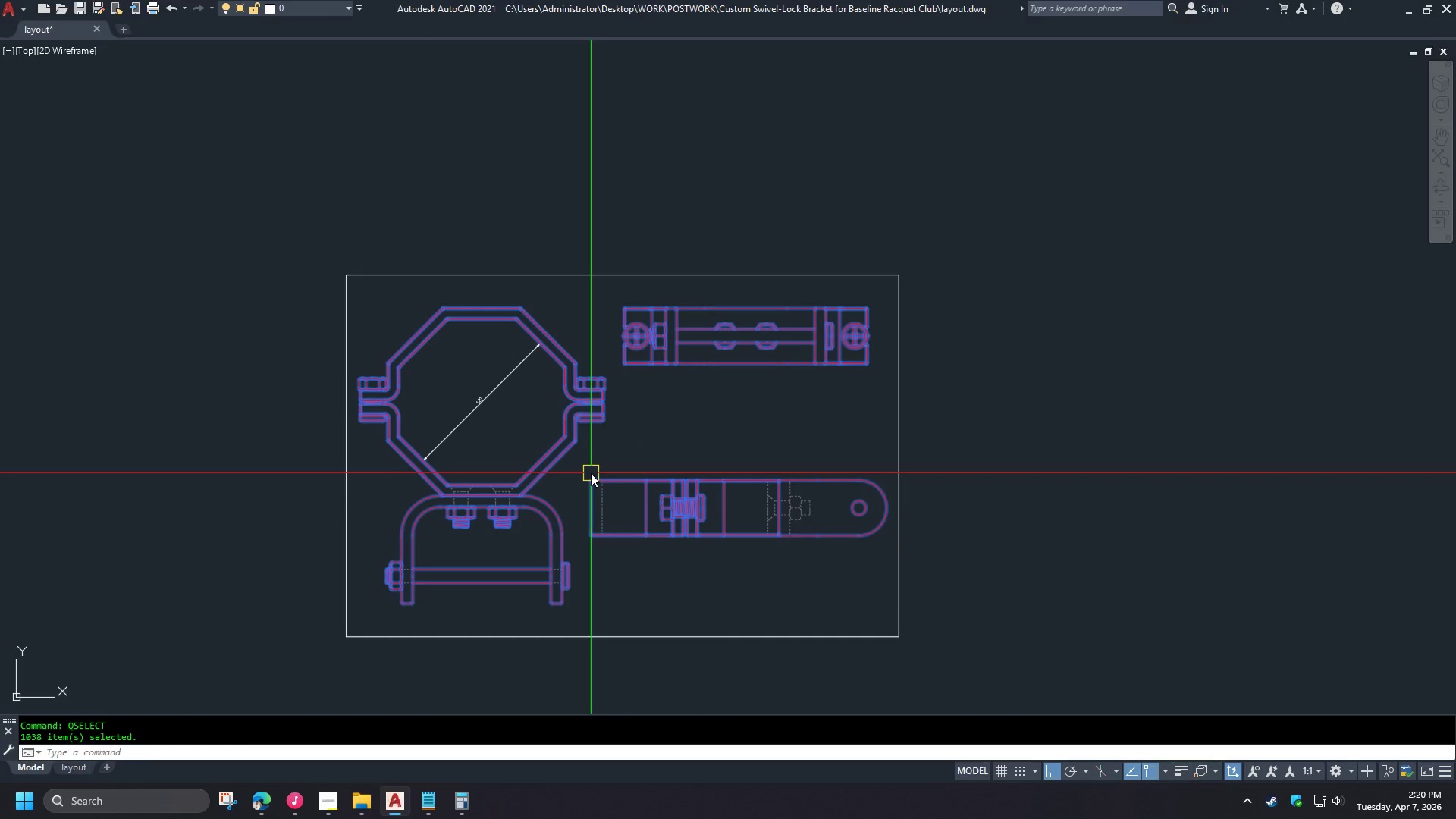 
key(Control+1)
 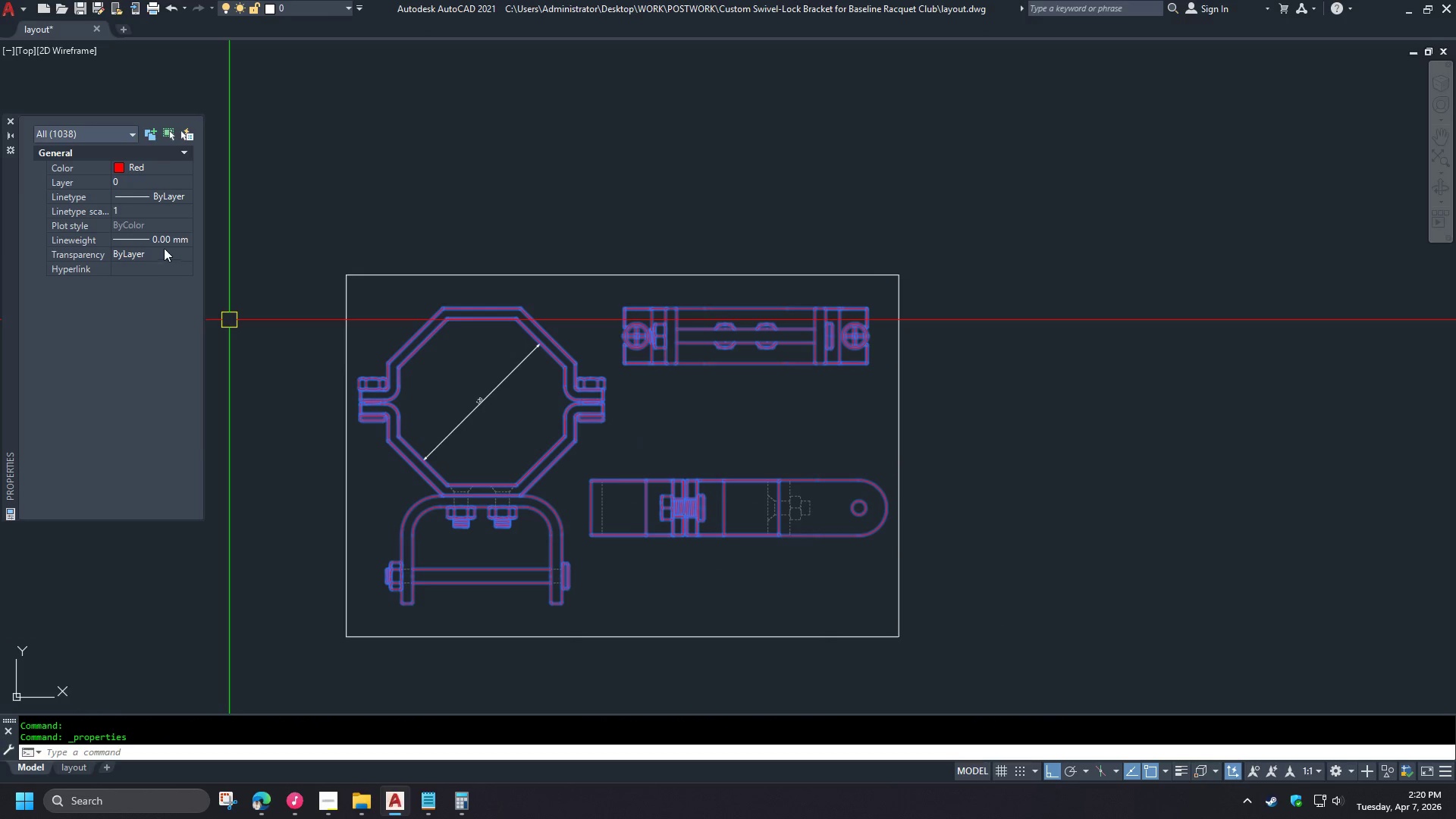 
double_click([174, 239])
 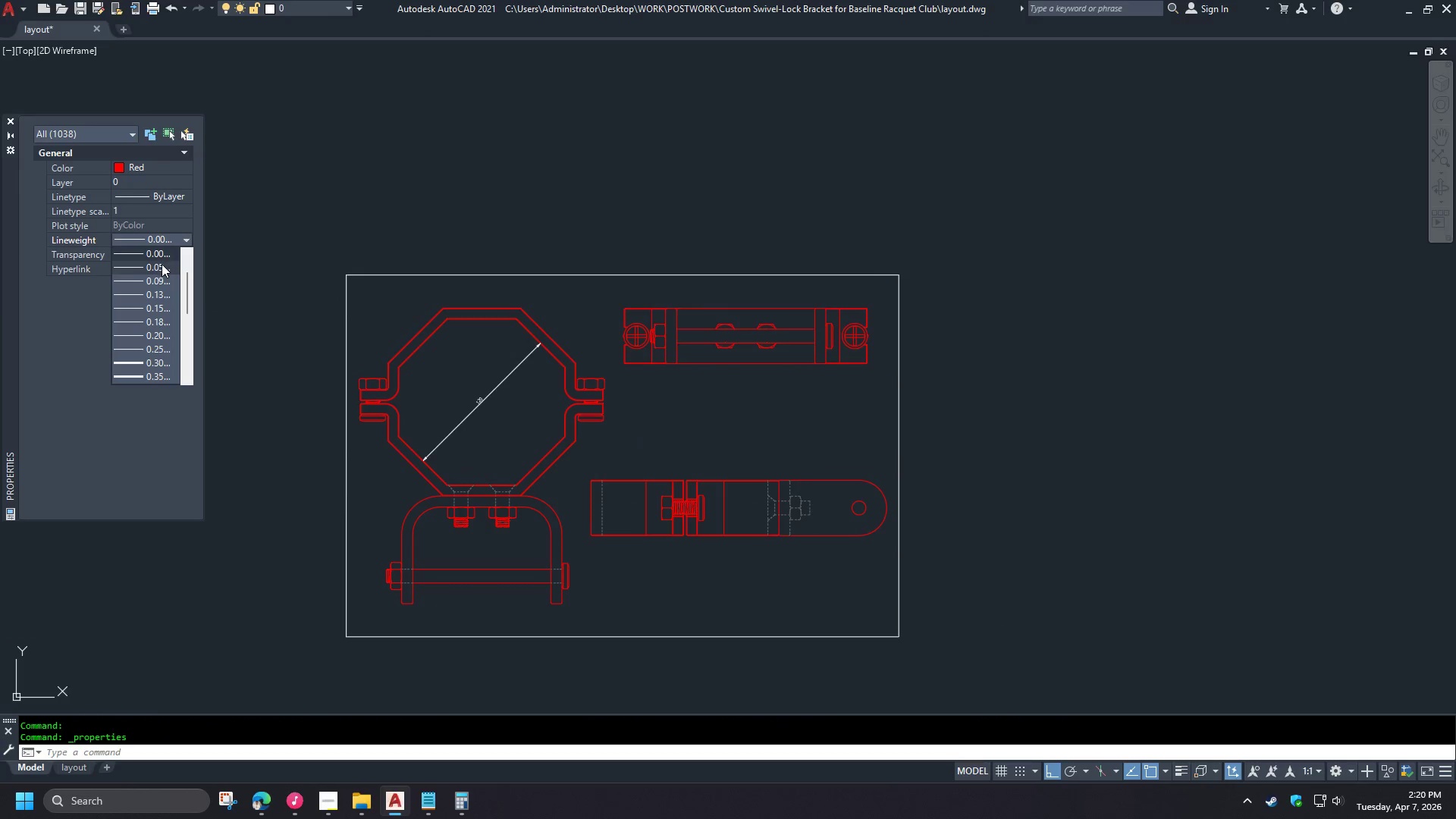 
left_click([157, 256])
 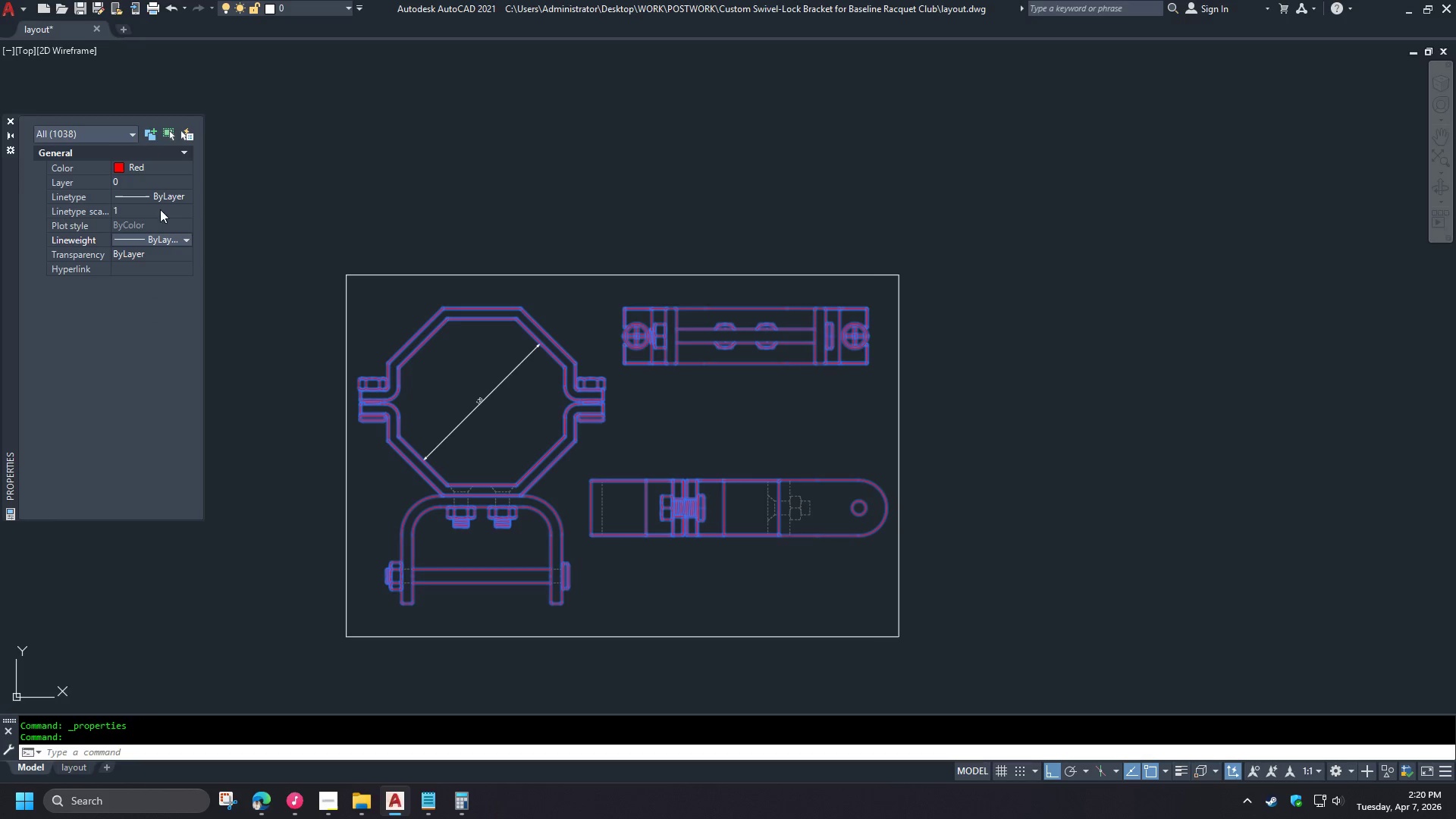 
scroll: coordinate [162, 266], scroll_direction: up, amount: 4.0
 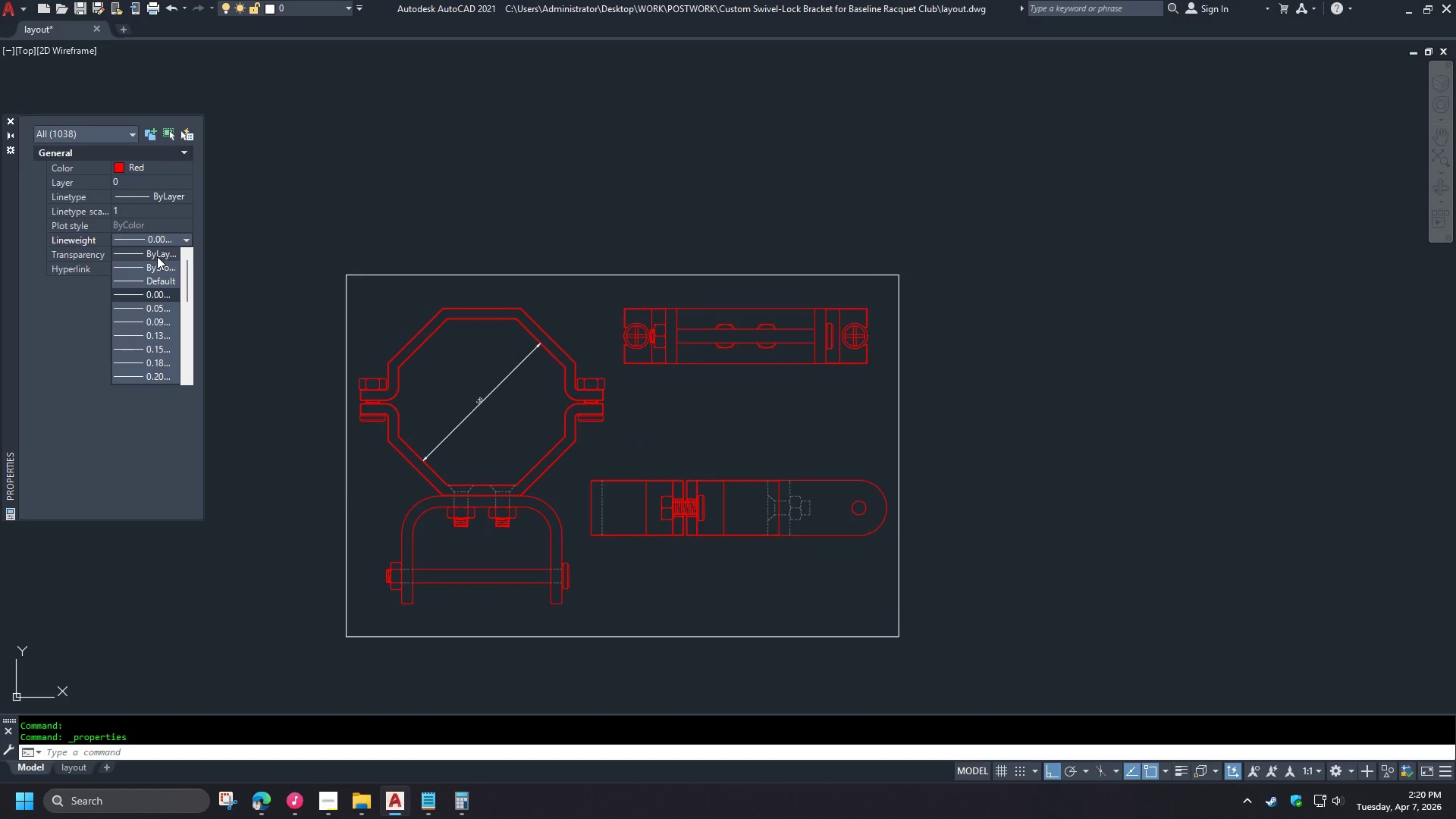 
double_click([159, 166])
 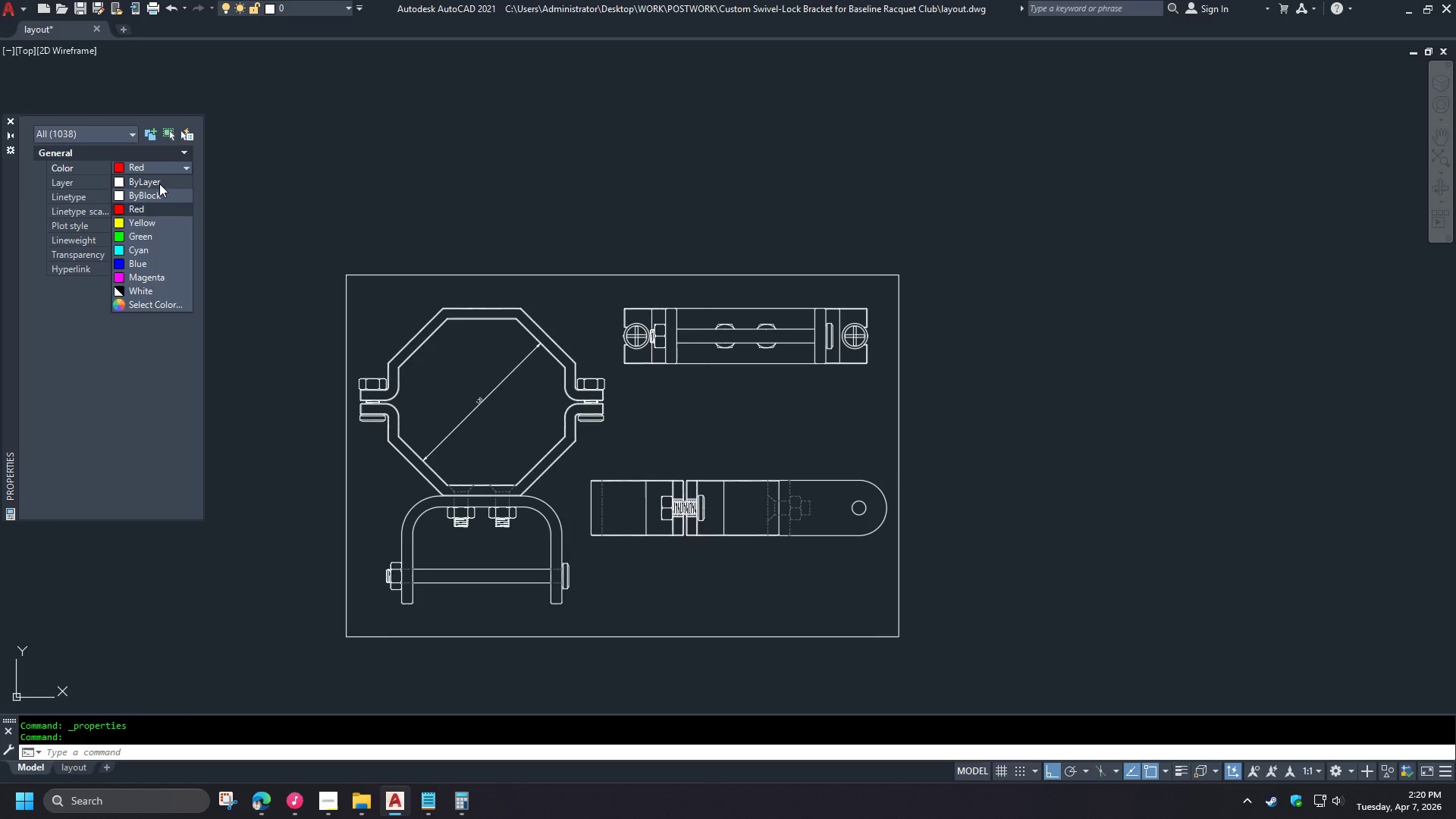 
double_click([161, 179])
 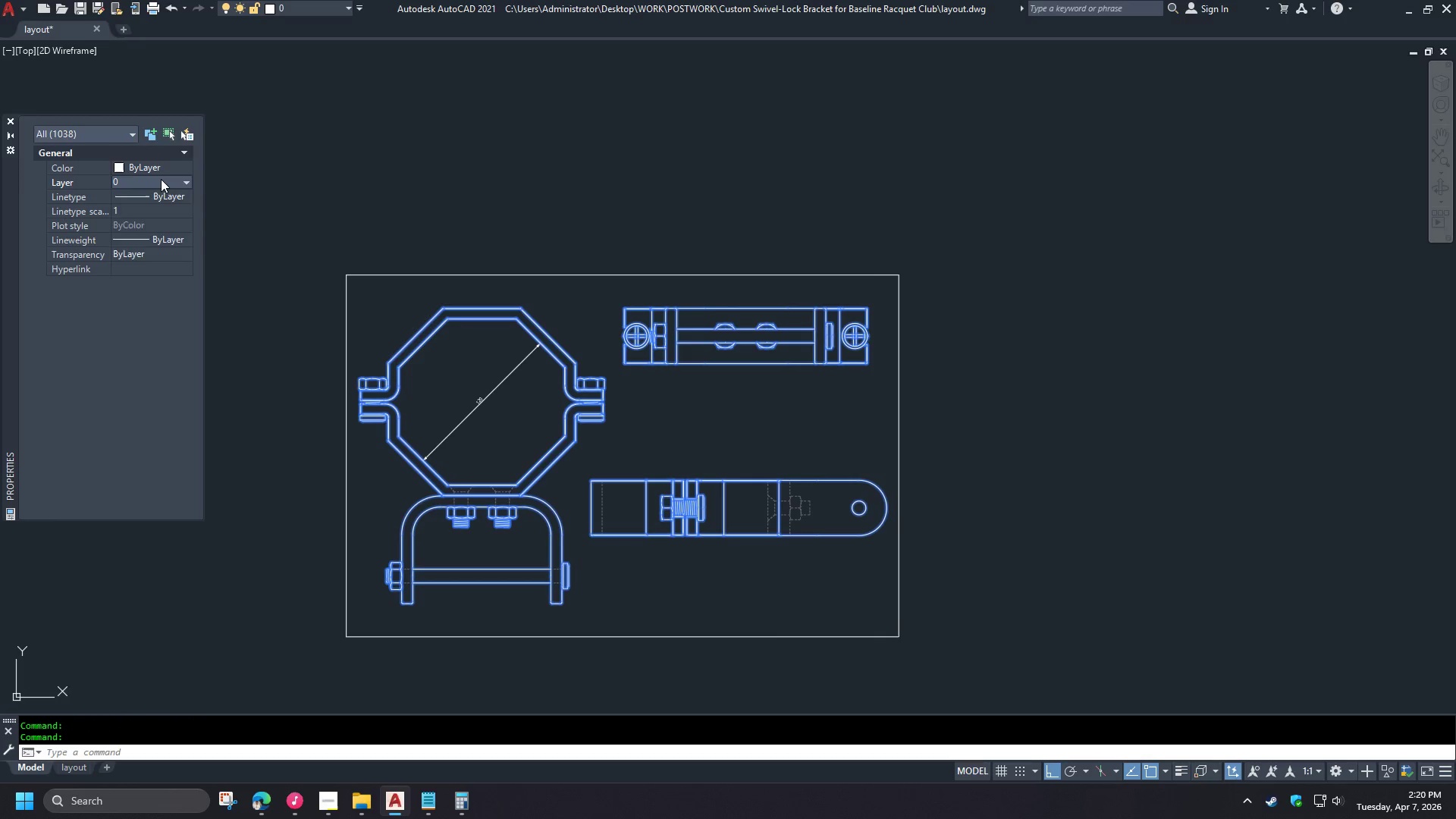 
triple_click([161, 179])
 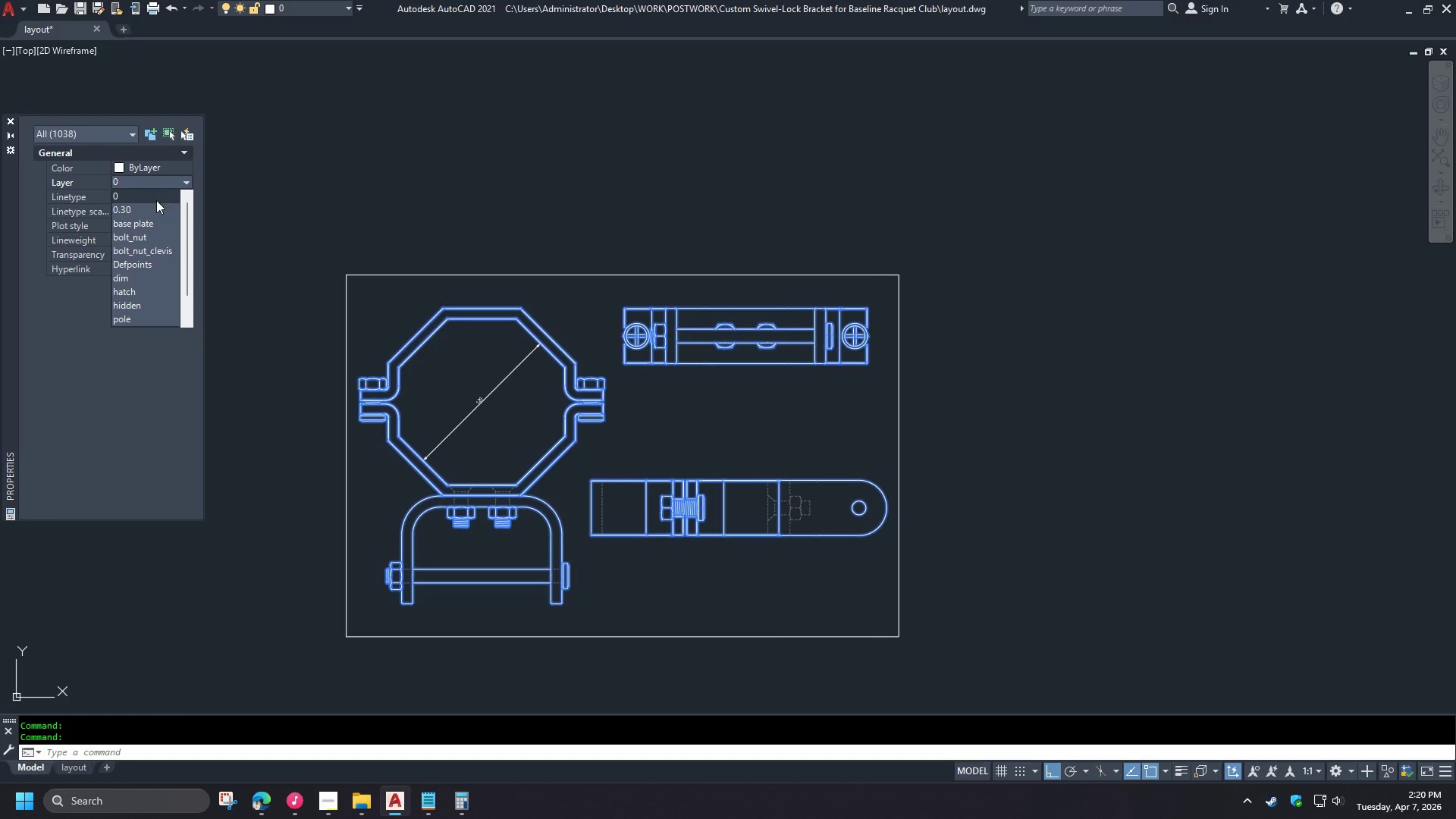 
left_click([157, 216])
 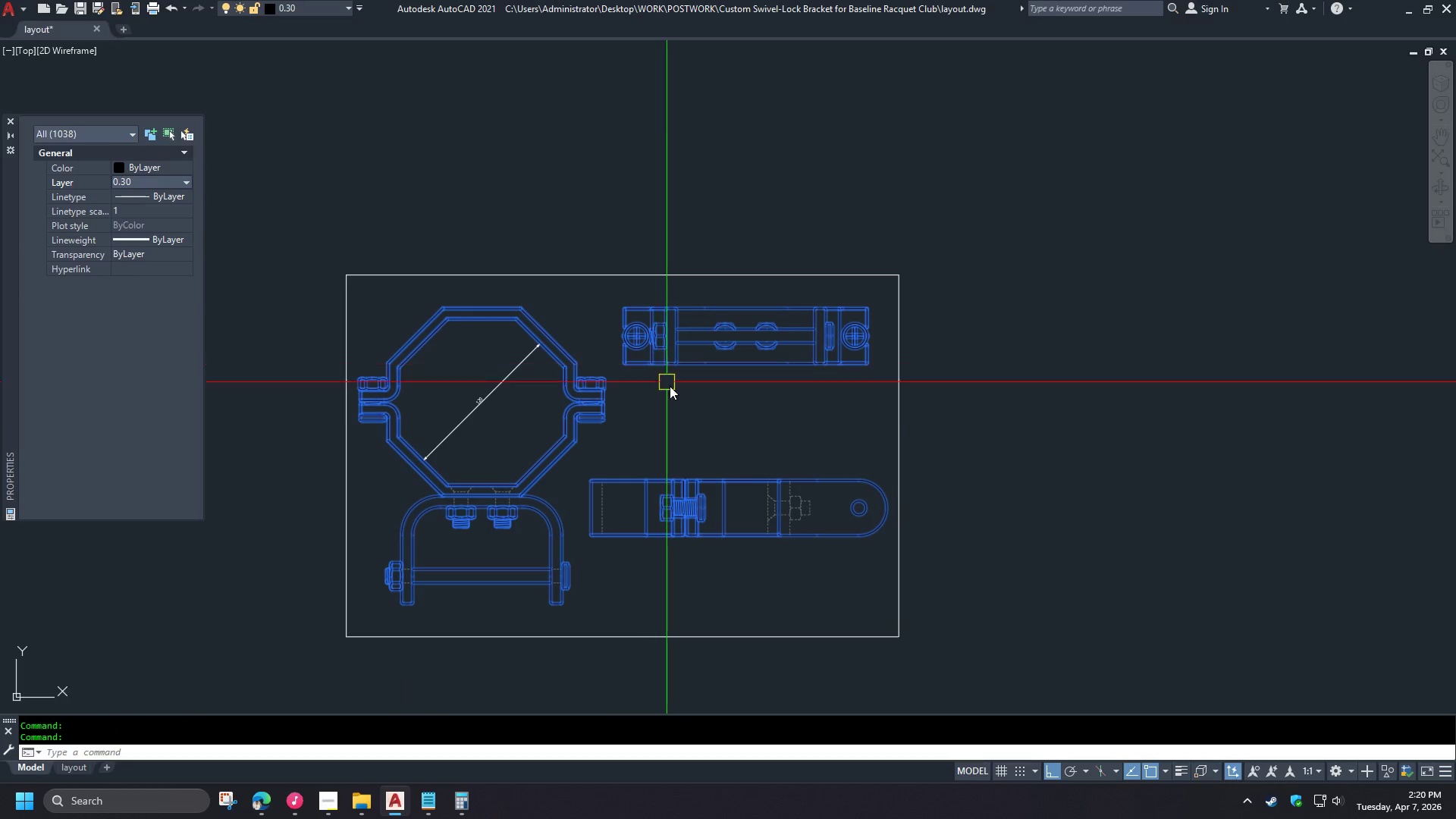 
key(Escape)
 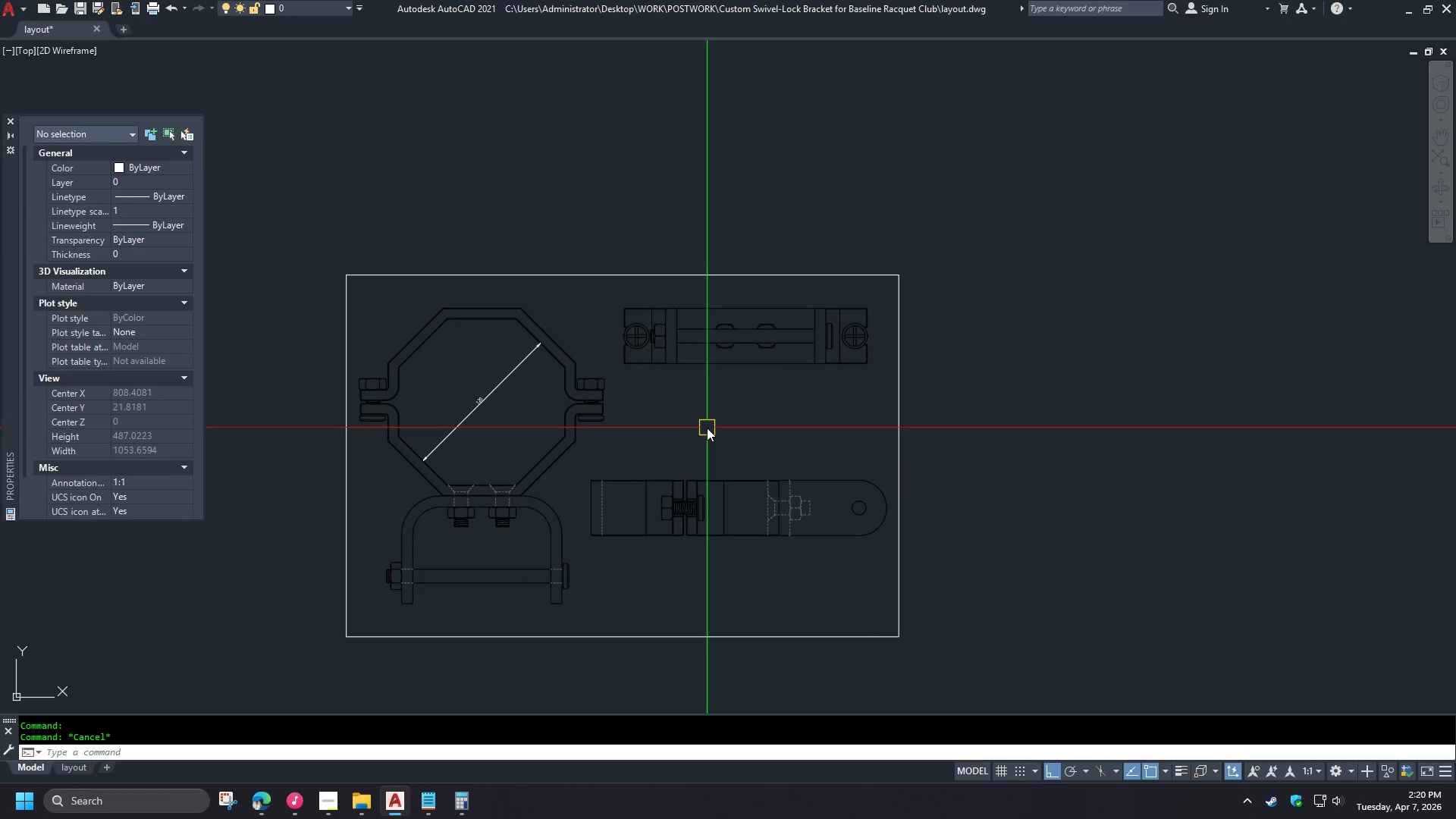 
key(Control+1)
 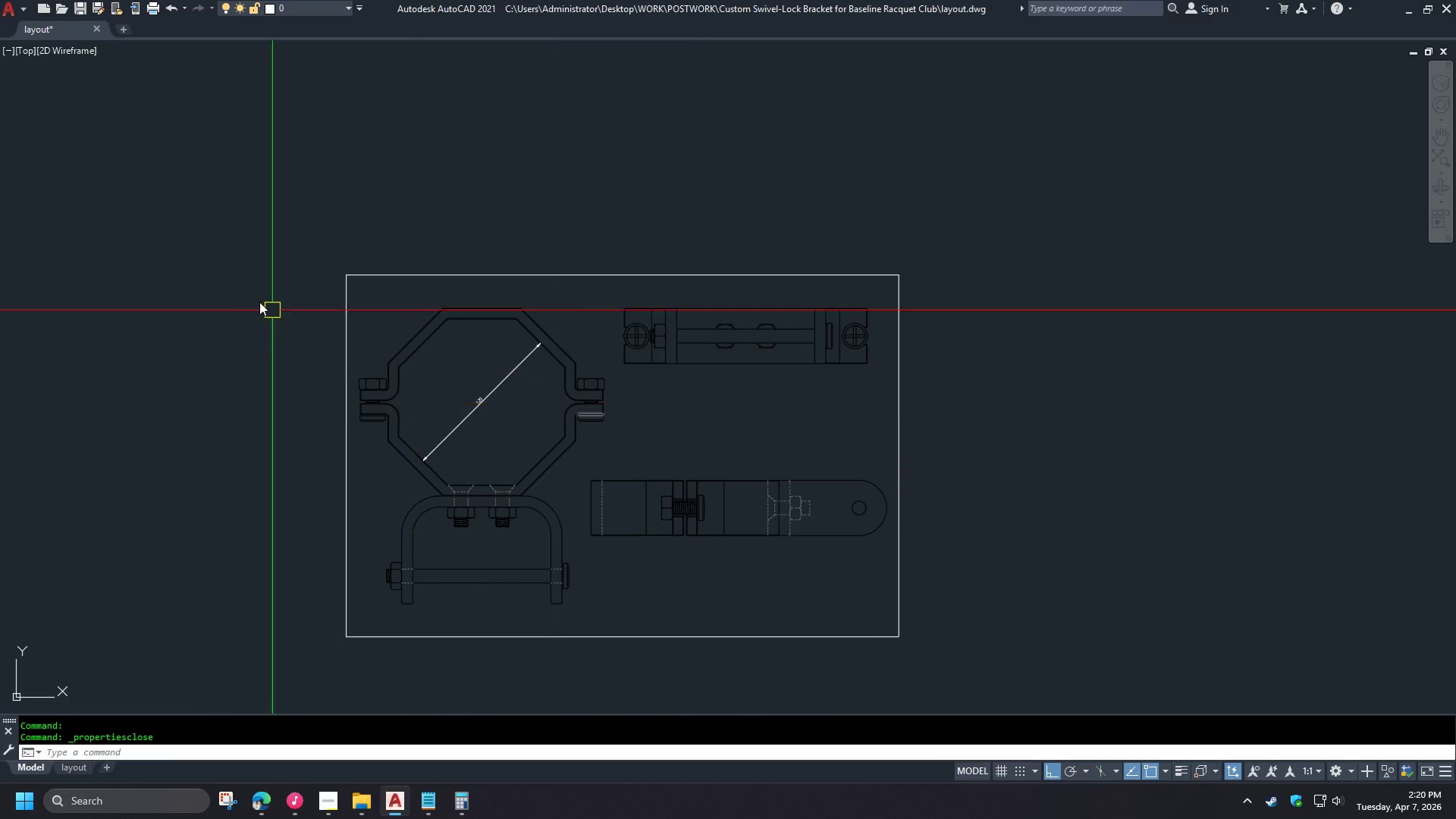 
left_click_drag(start_coordinate=[190, 209], to_coordinate=[228, 234])
 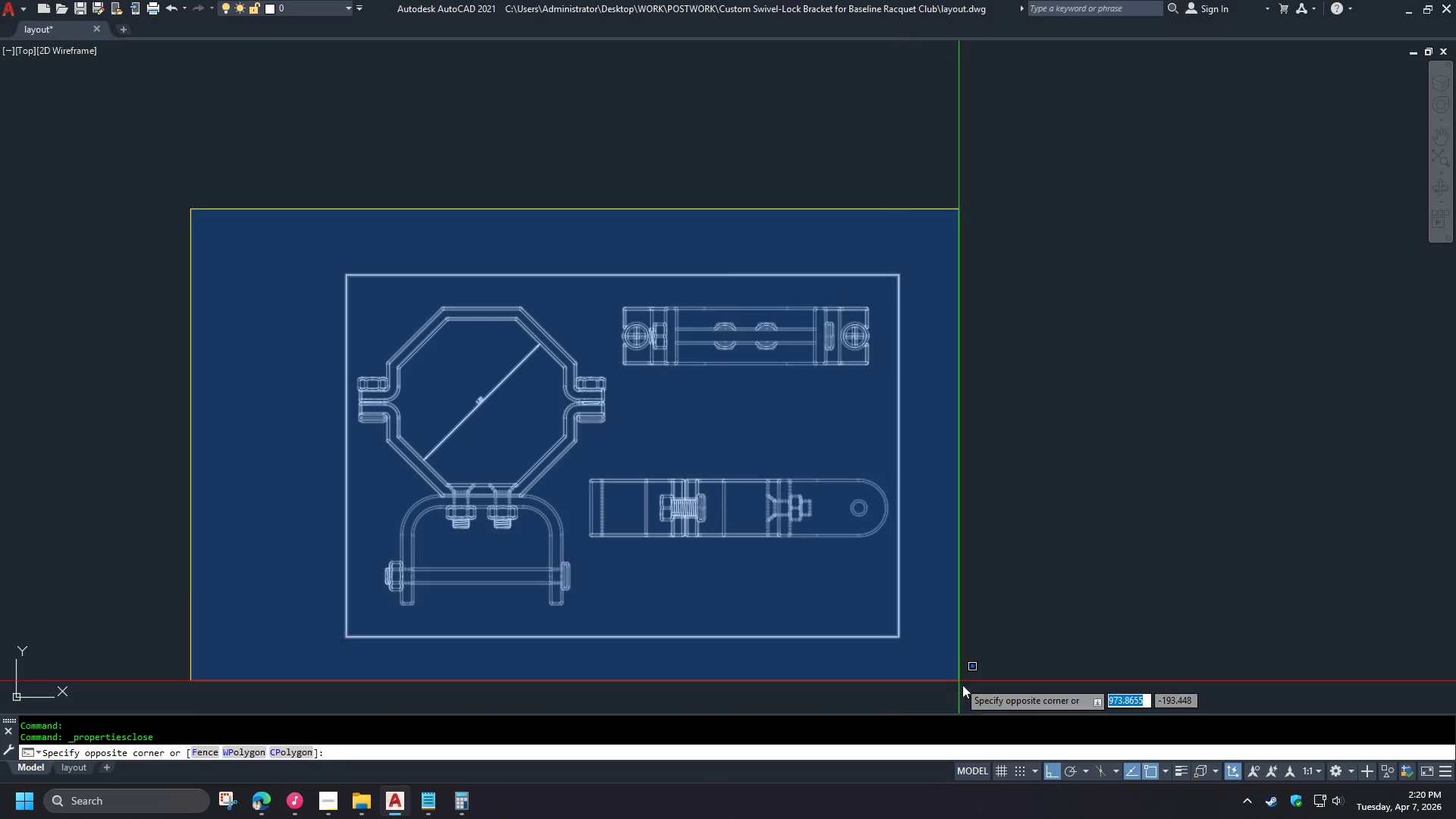 
left_click([970, 695])
 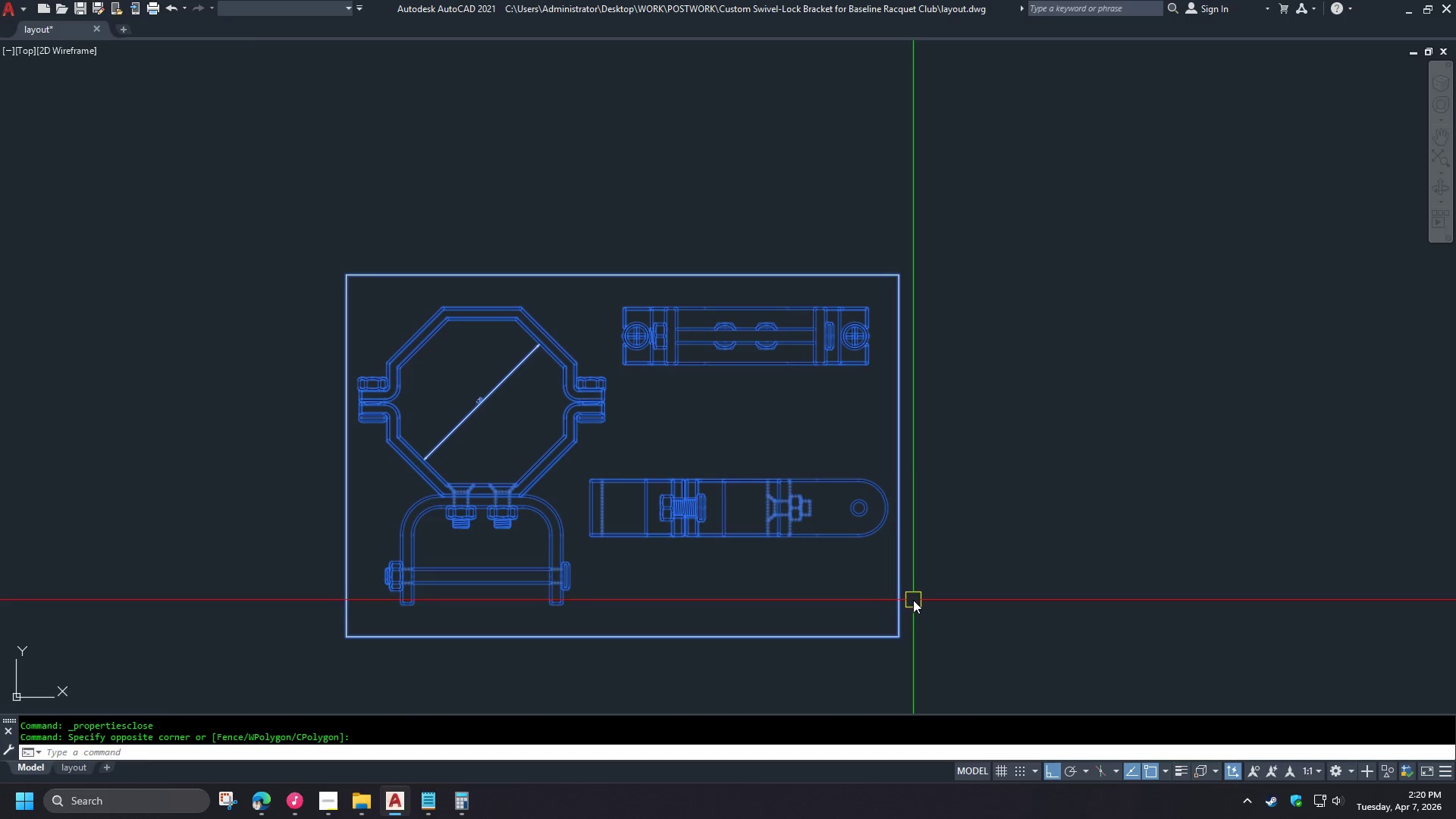 
type(qse )
 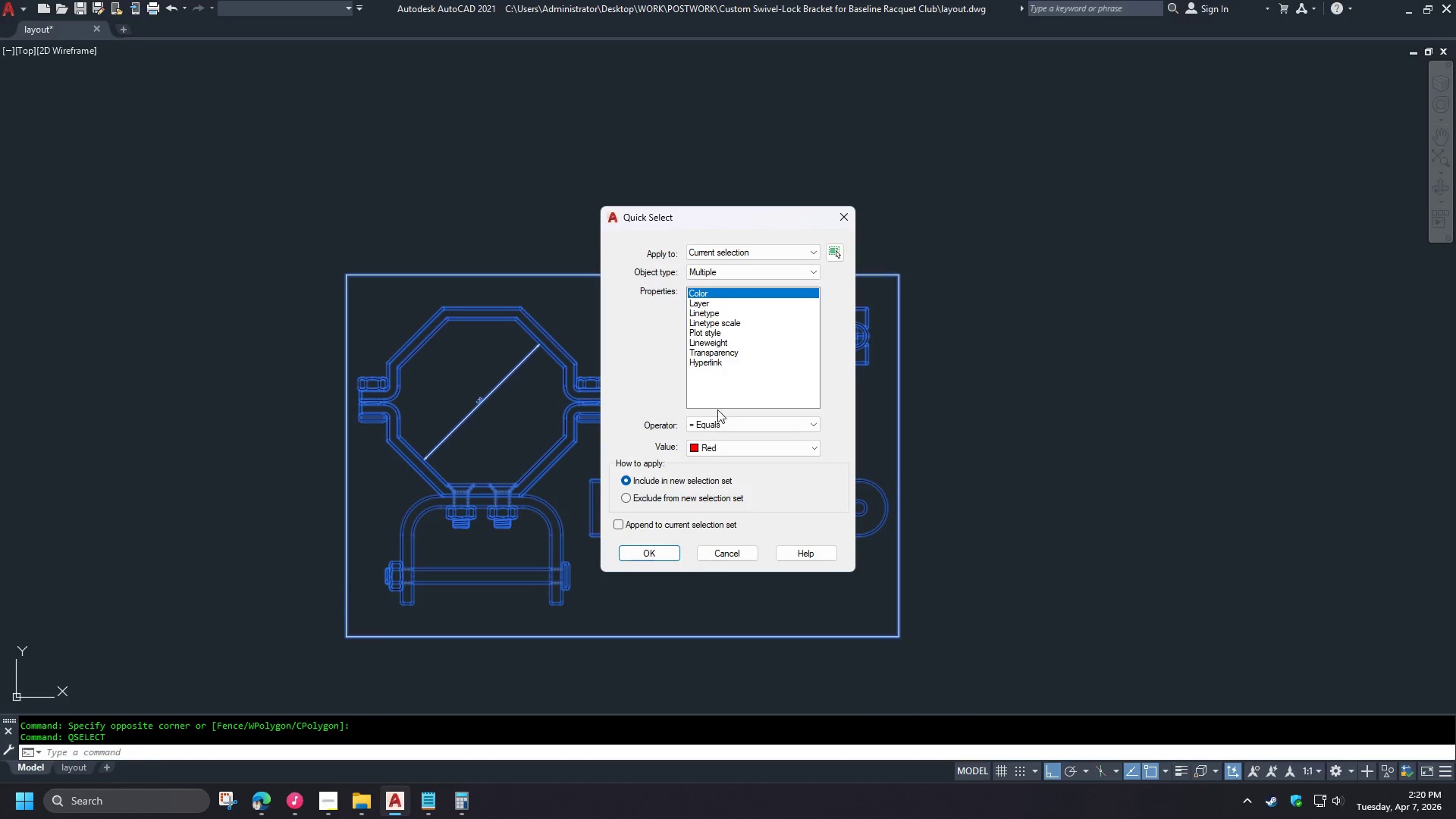 
left_click([708, 305])
 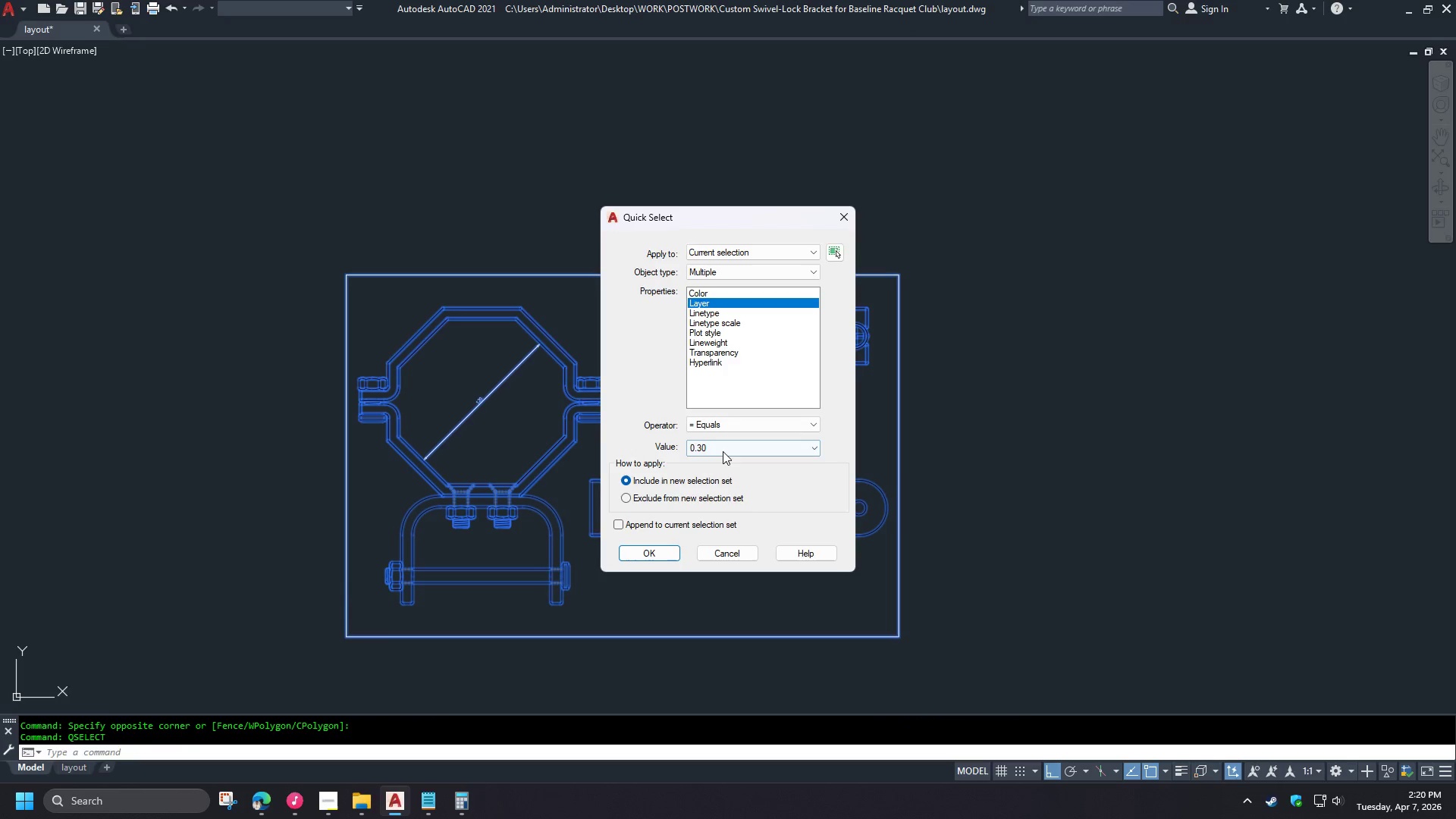 
left_click([723, 451])
 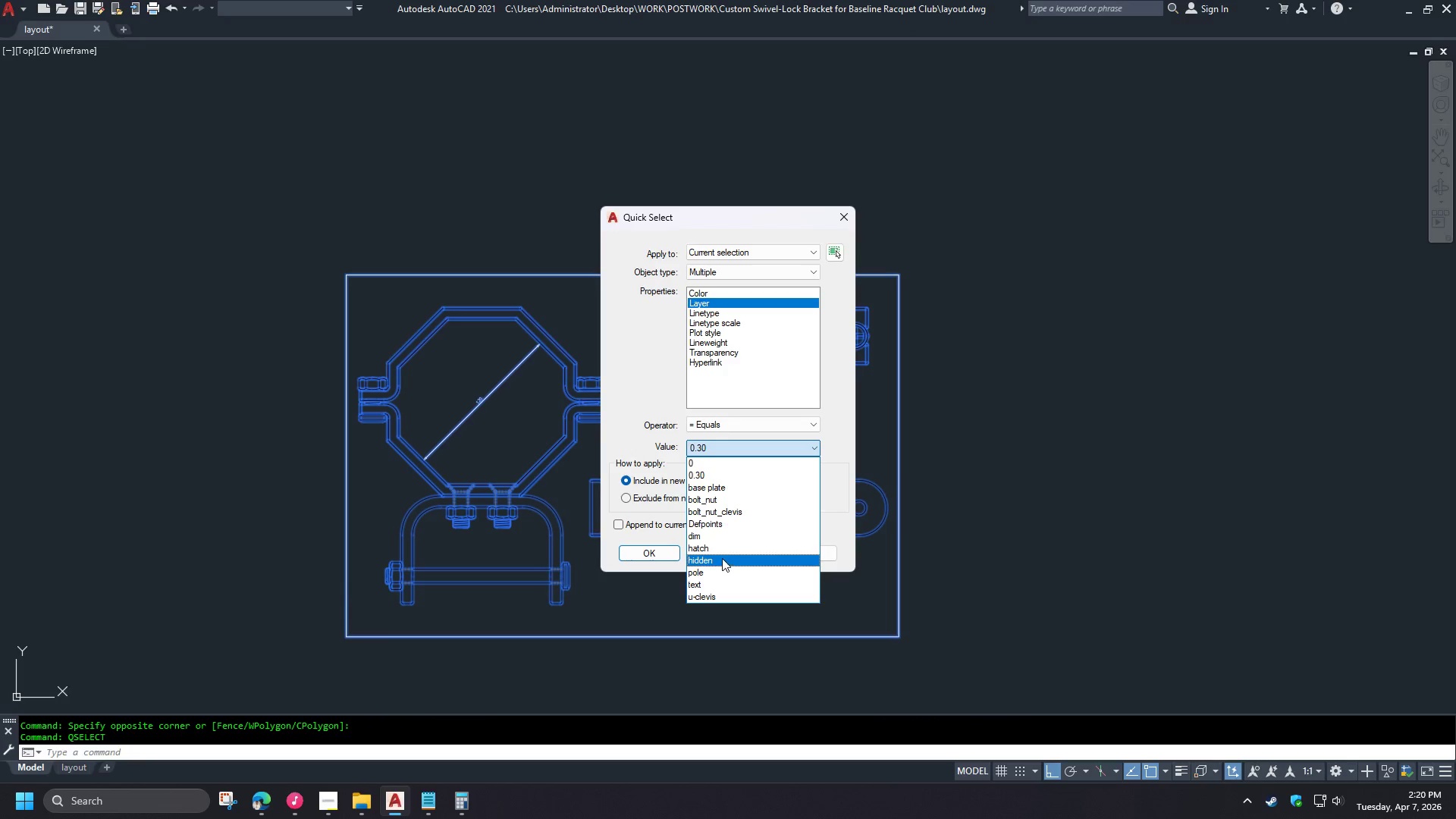 
left_click([719, 556])
 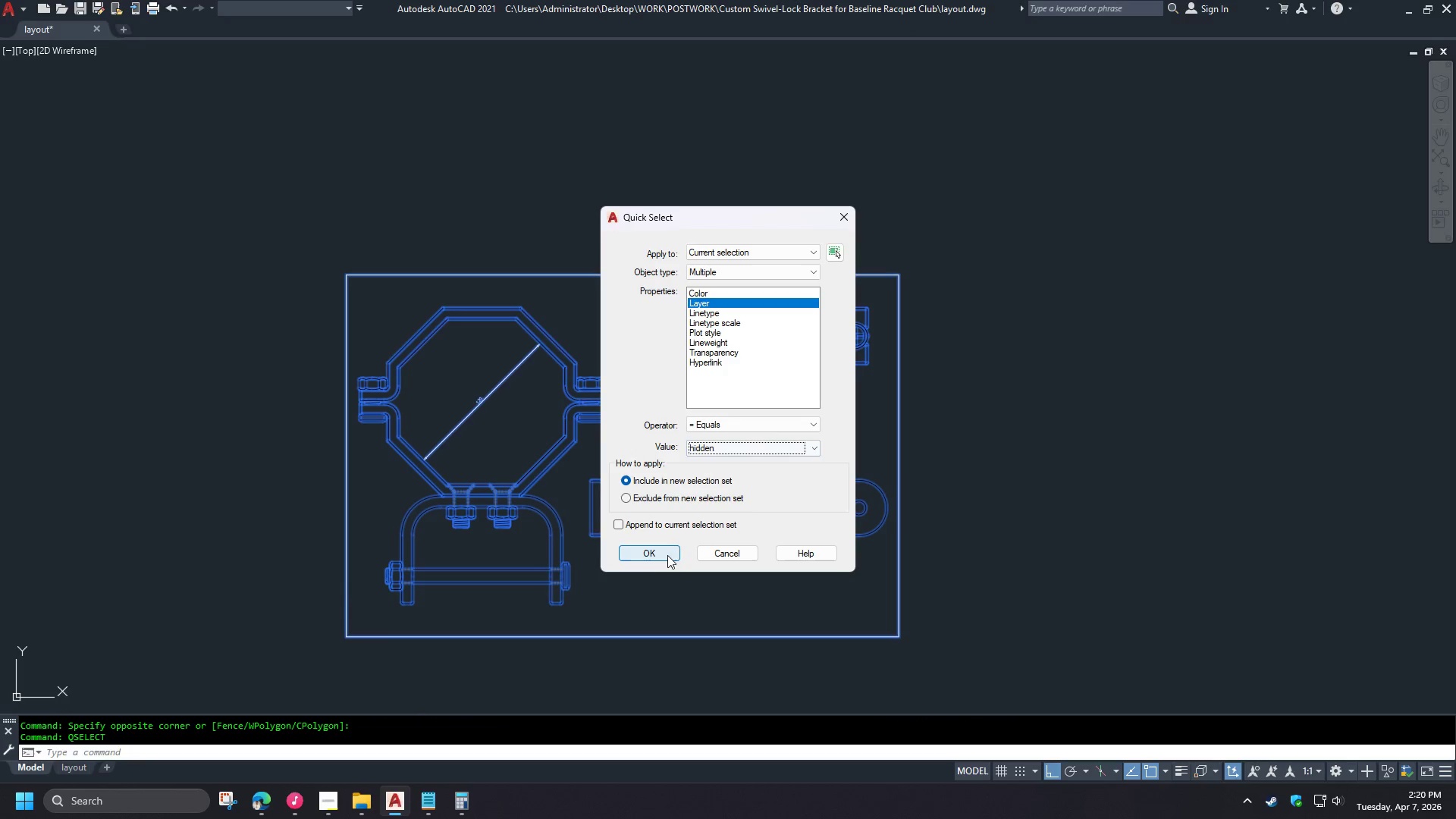 
left_click([655, 557])
 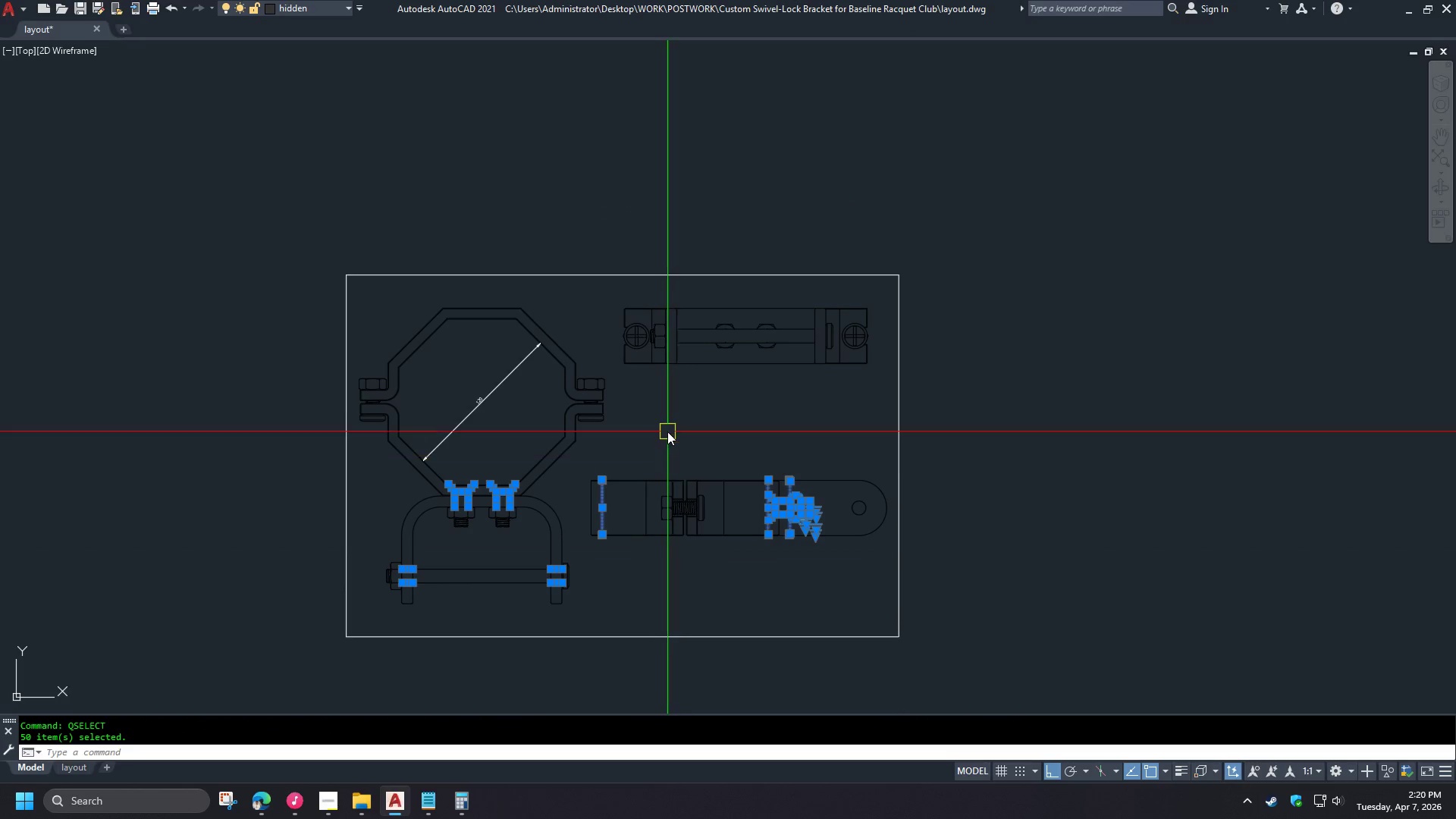 
key(Control+1)
 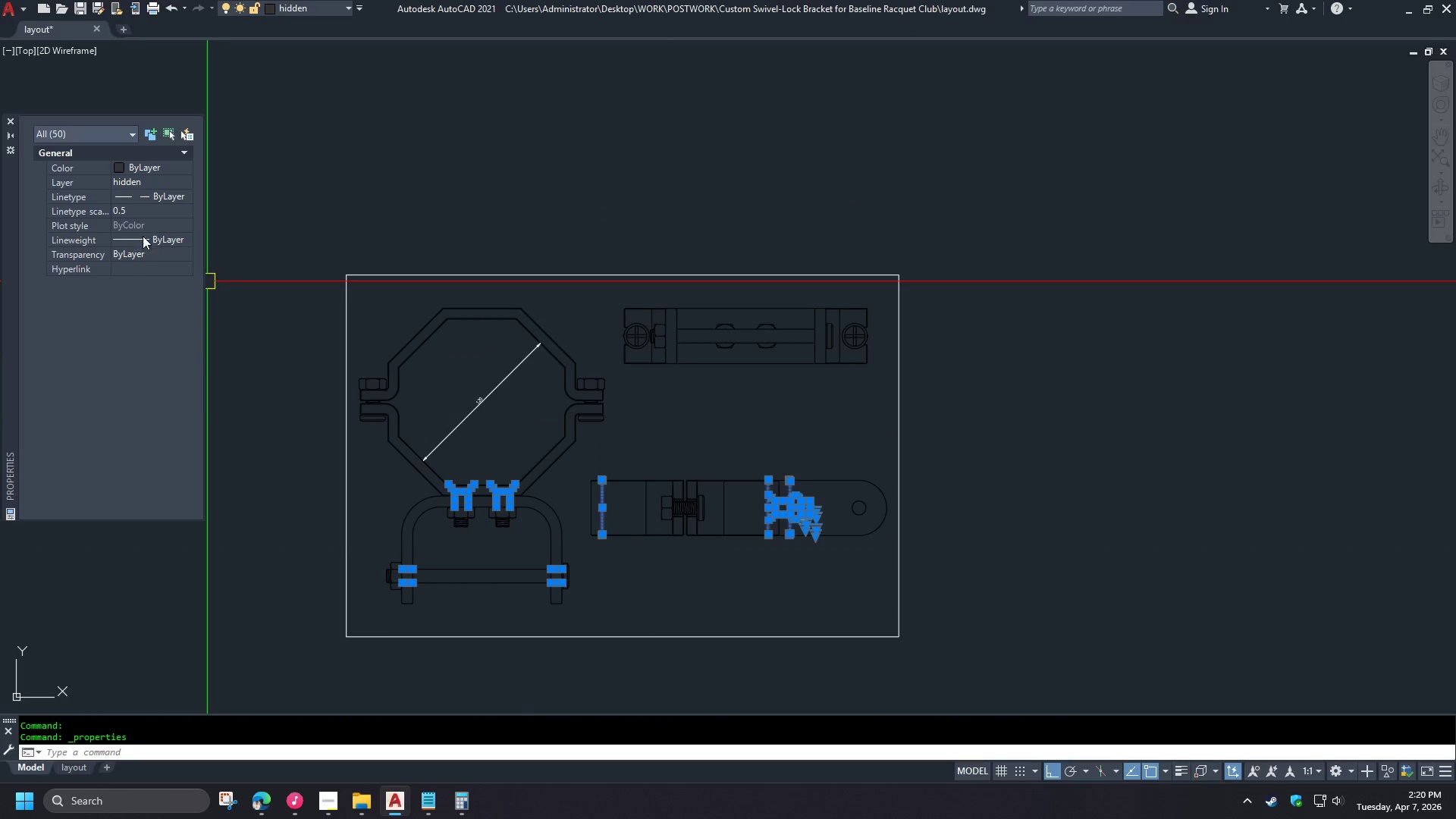 
wait(5.08)
 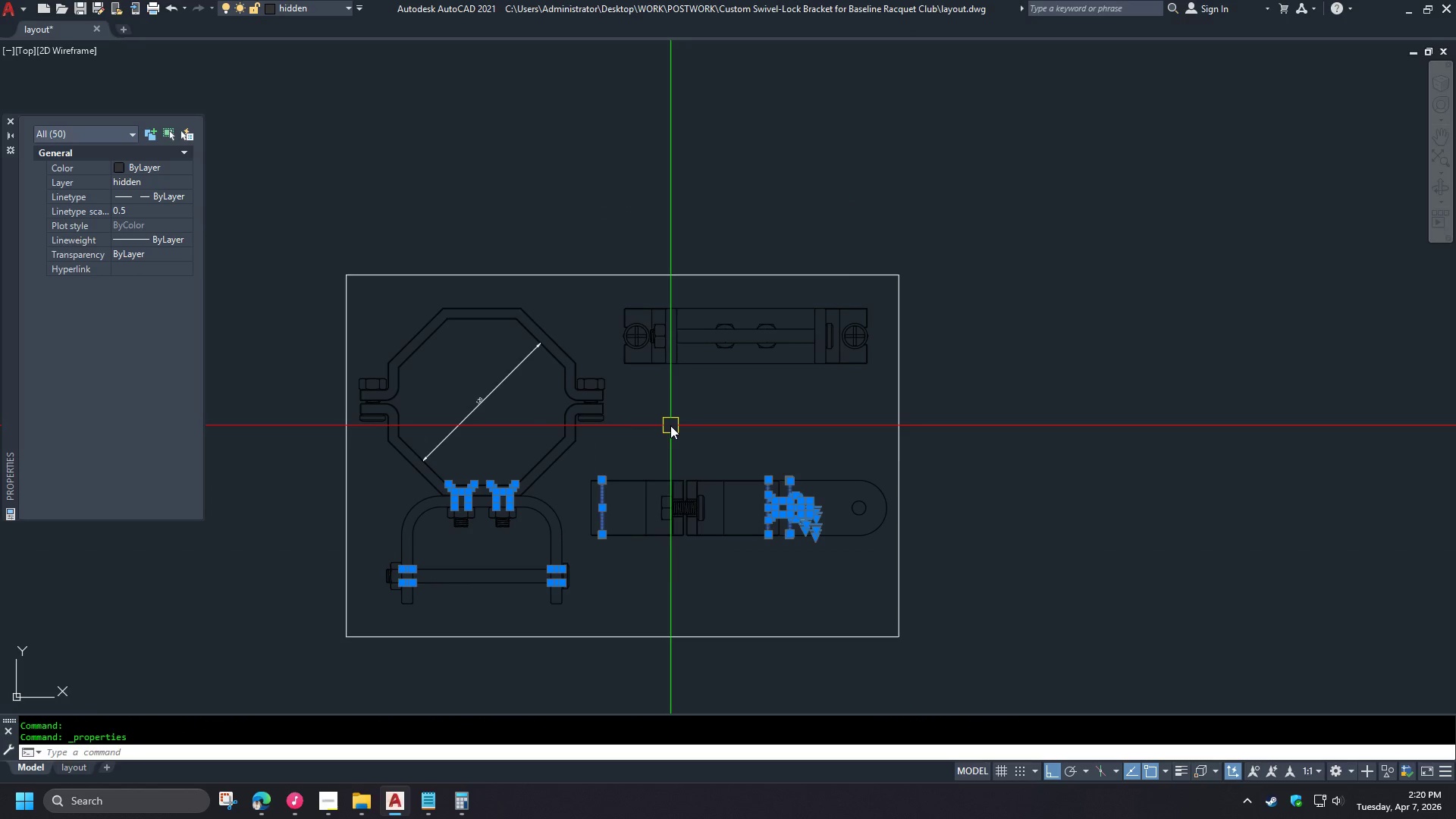 
key(Control+ControlLeft)
 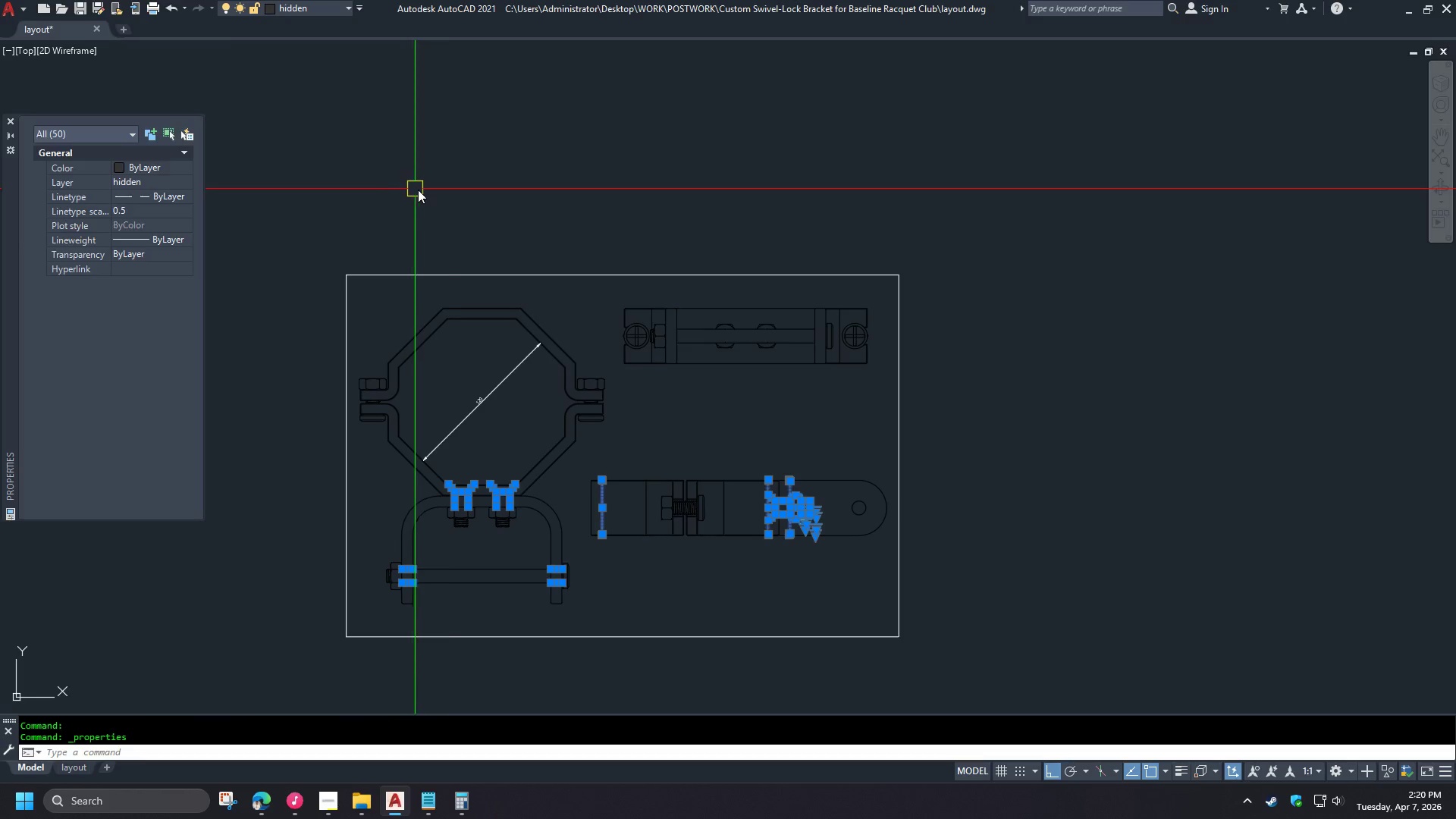 
key(Control+1)
 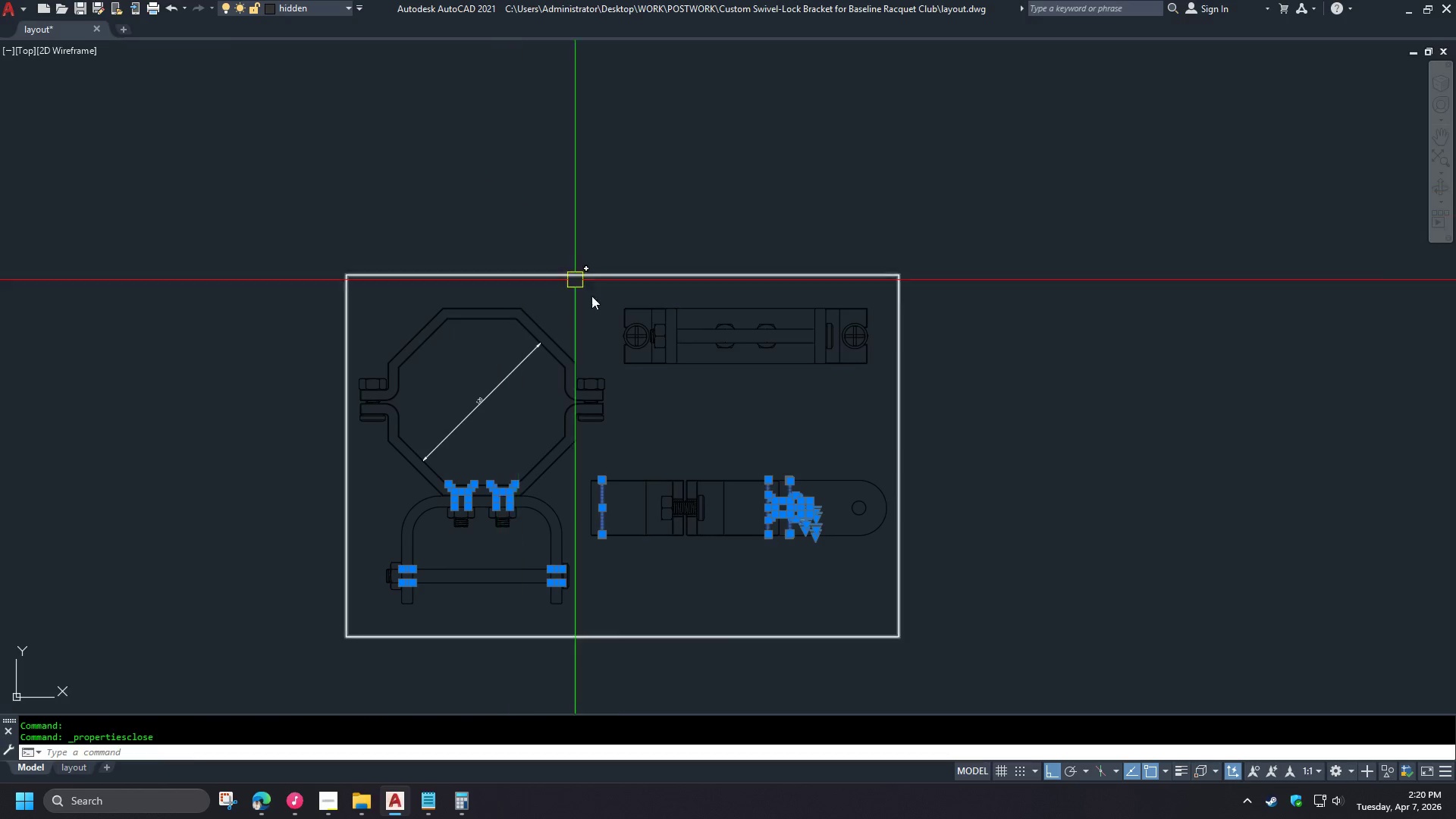 
key(Escape)
 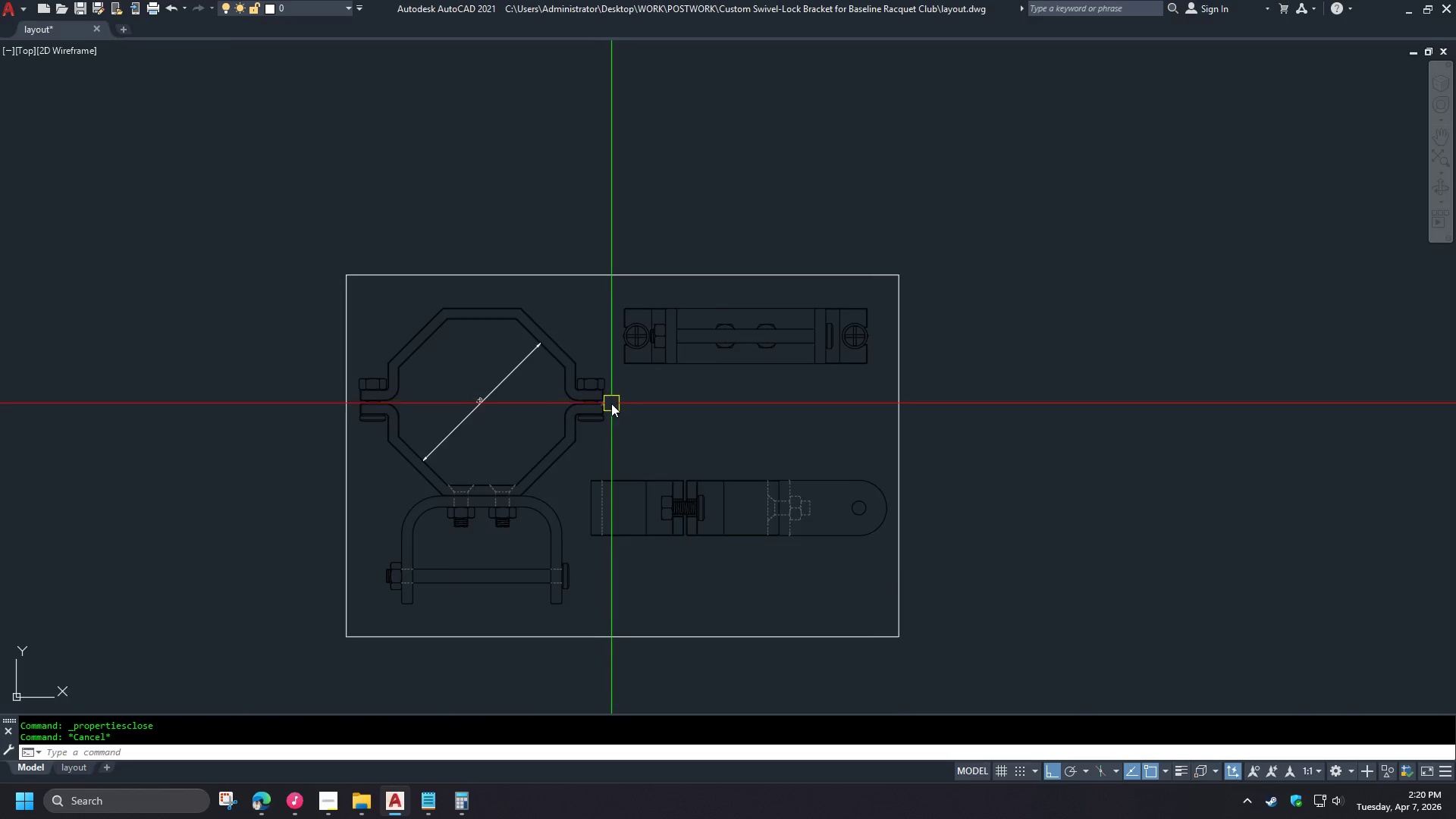 
type(re )
 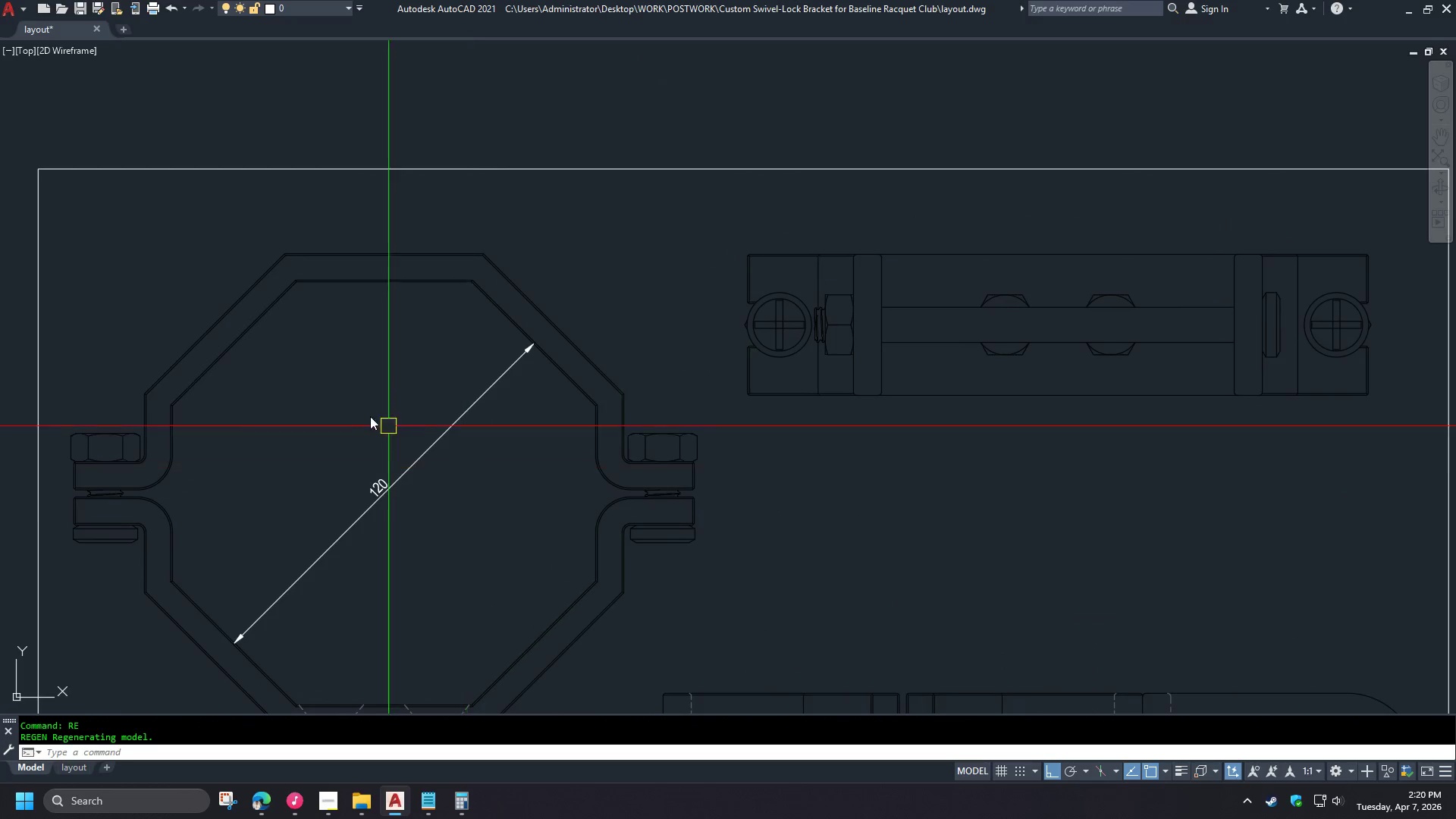 
scroll: coordinate [318, 385], scroll_direction: up, amount: 4.0
 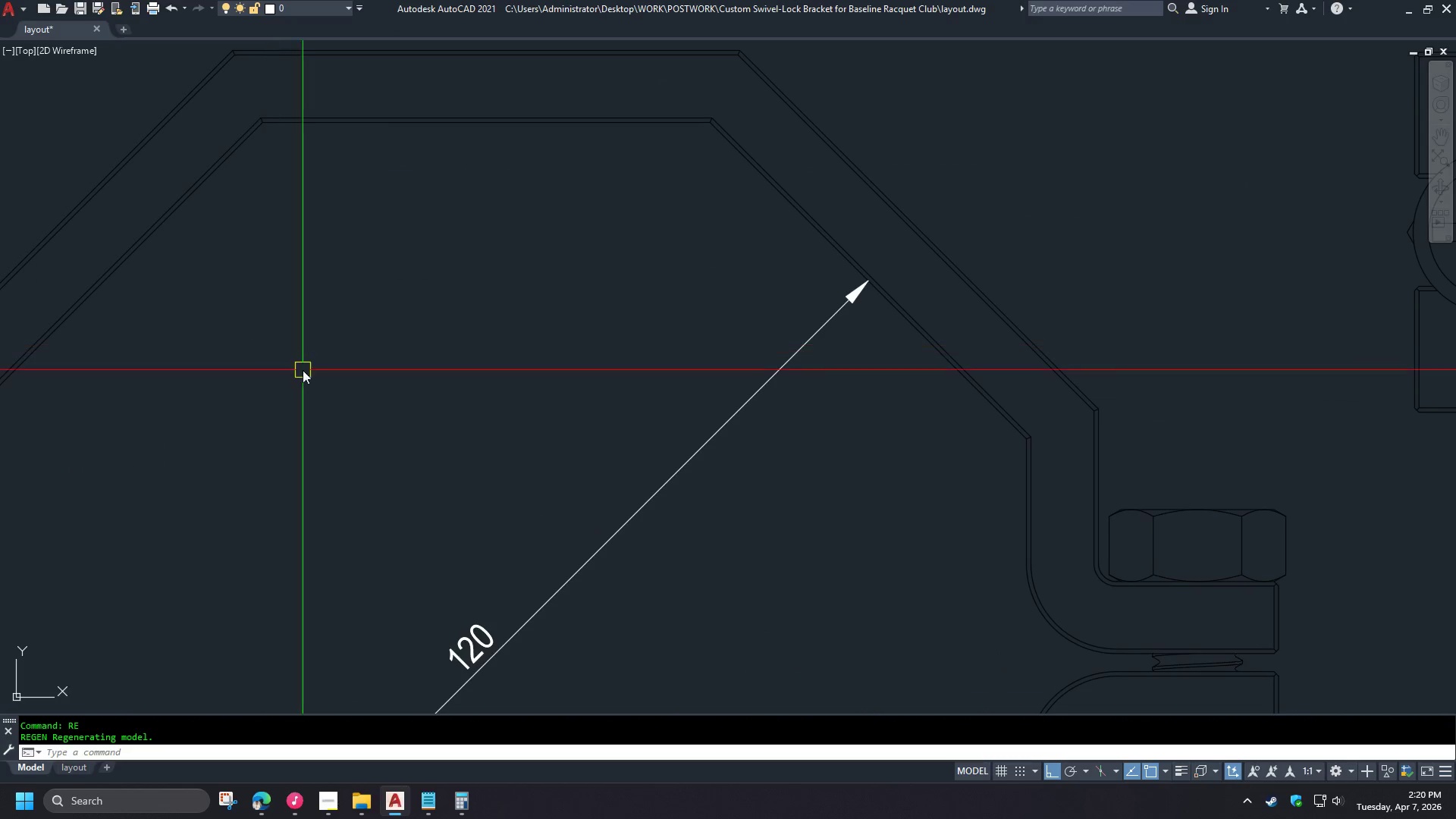 
scroll: coordinate [438, 422], scroll_direction: down, amount: 3.0
 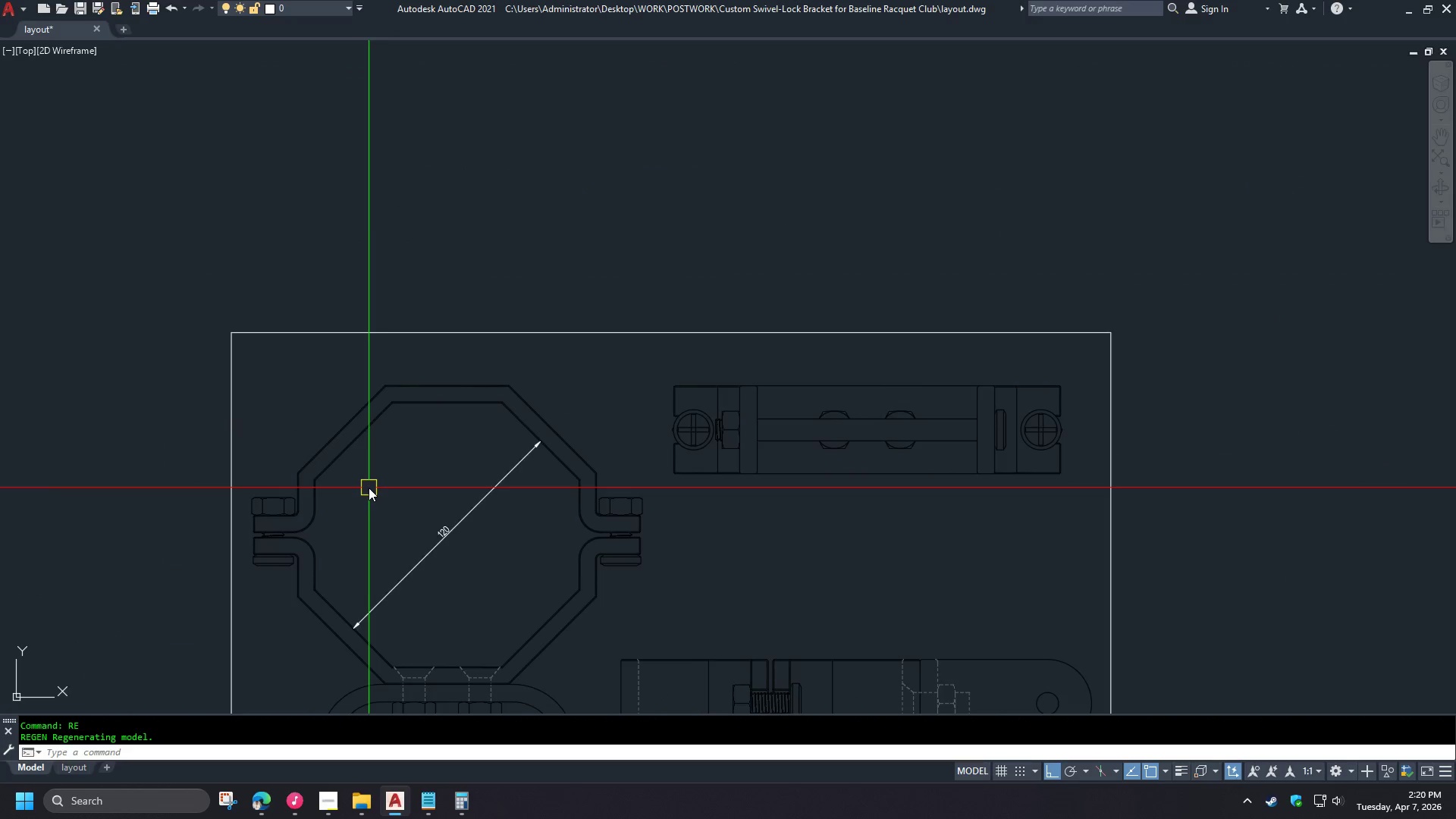 
scroll: coordinate [391, 458], scroll_direction: up, amount: 2.0
 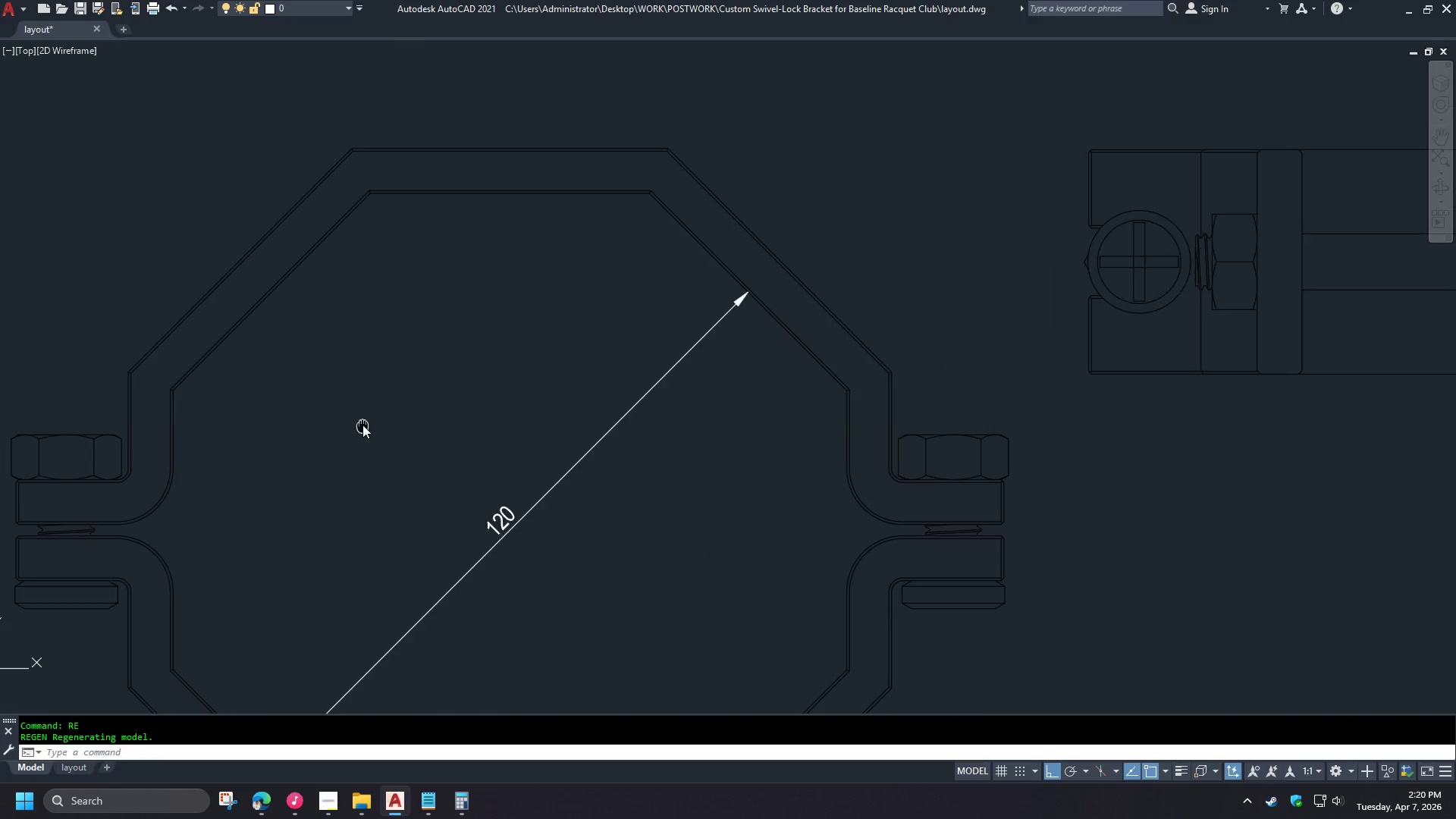 
scroll: coordinate [362, 425], scroll_direction: down, amount: 1.0
 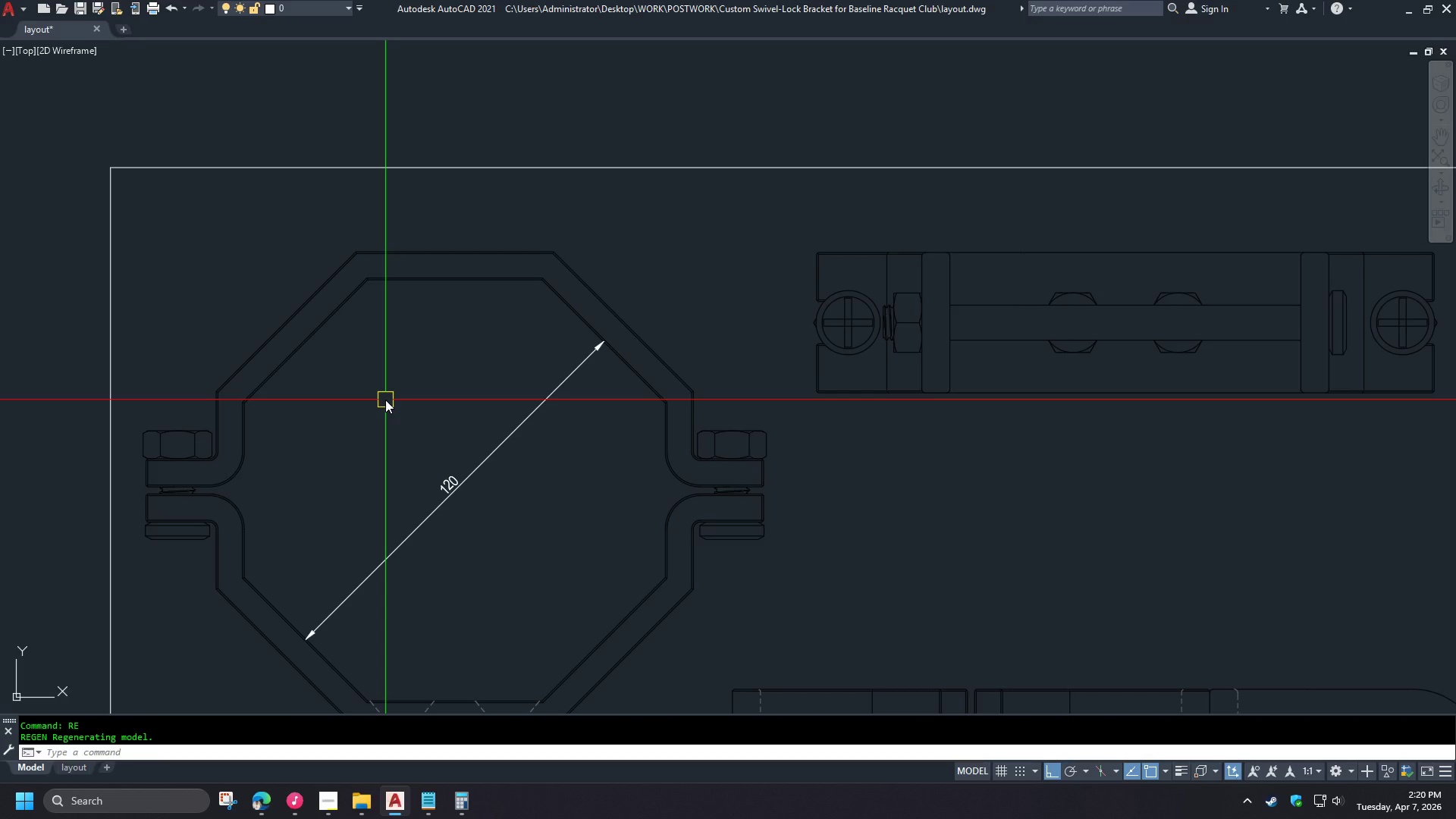 
type(dal)
 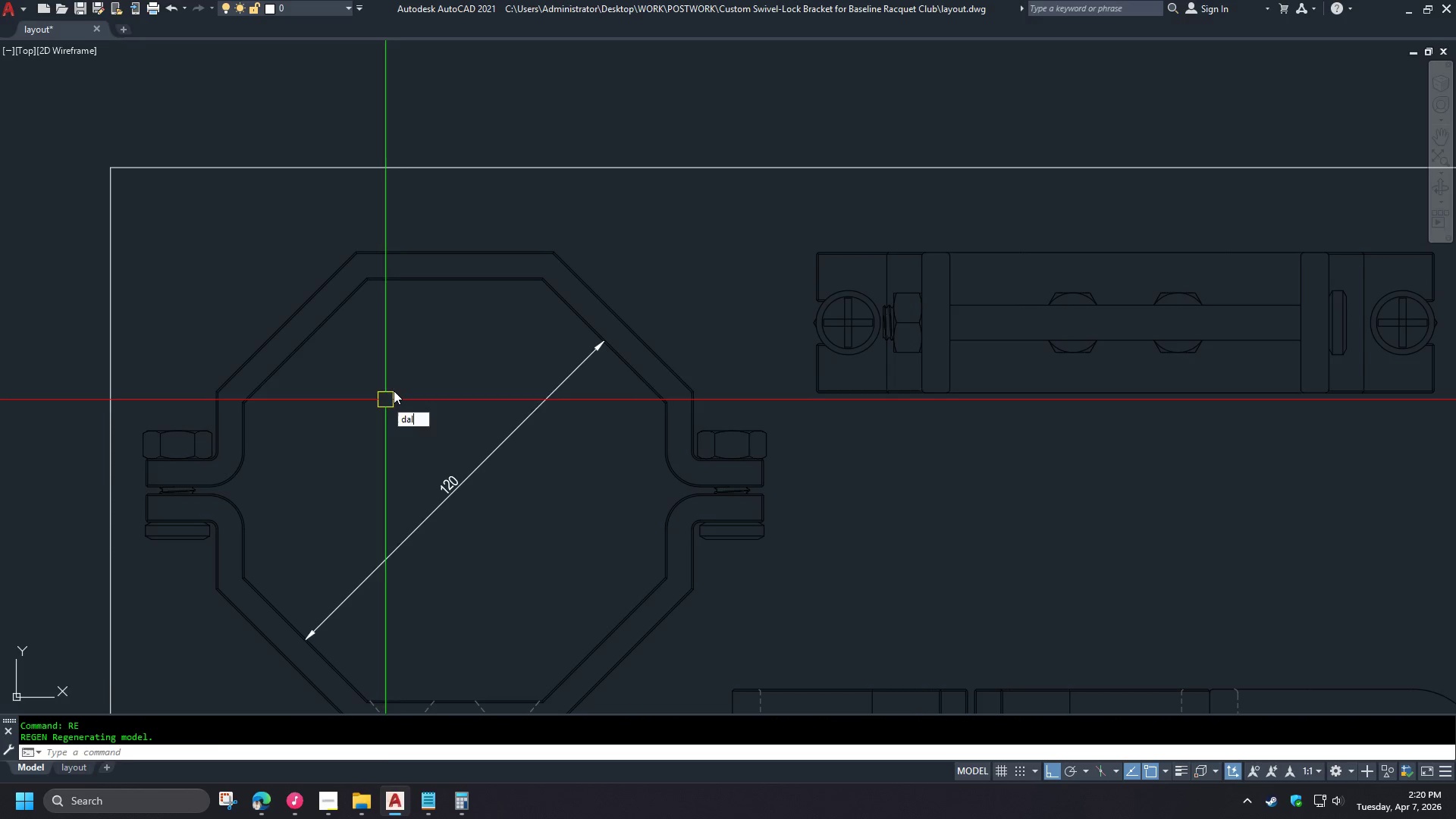 
key(Space)
 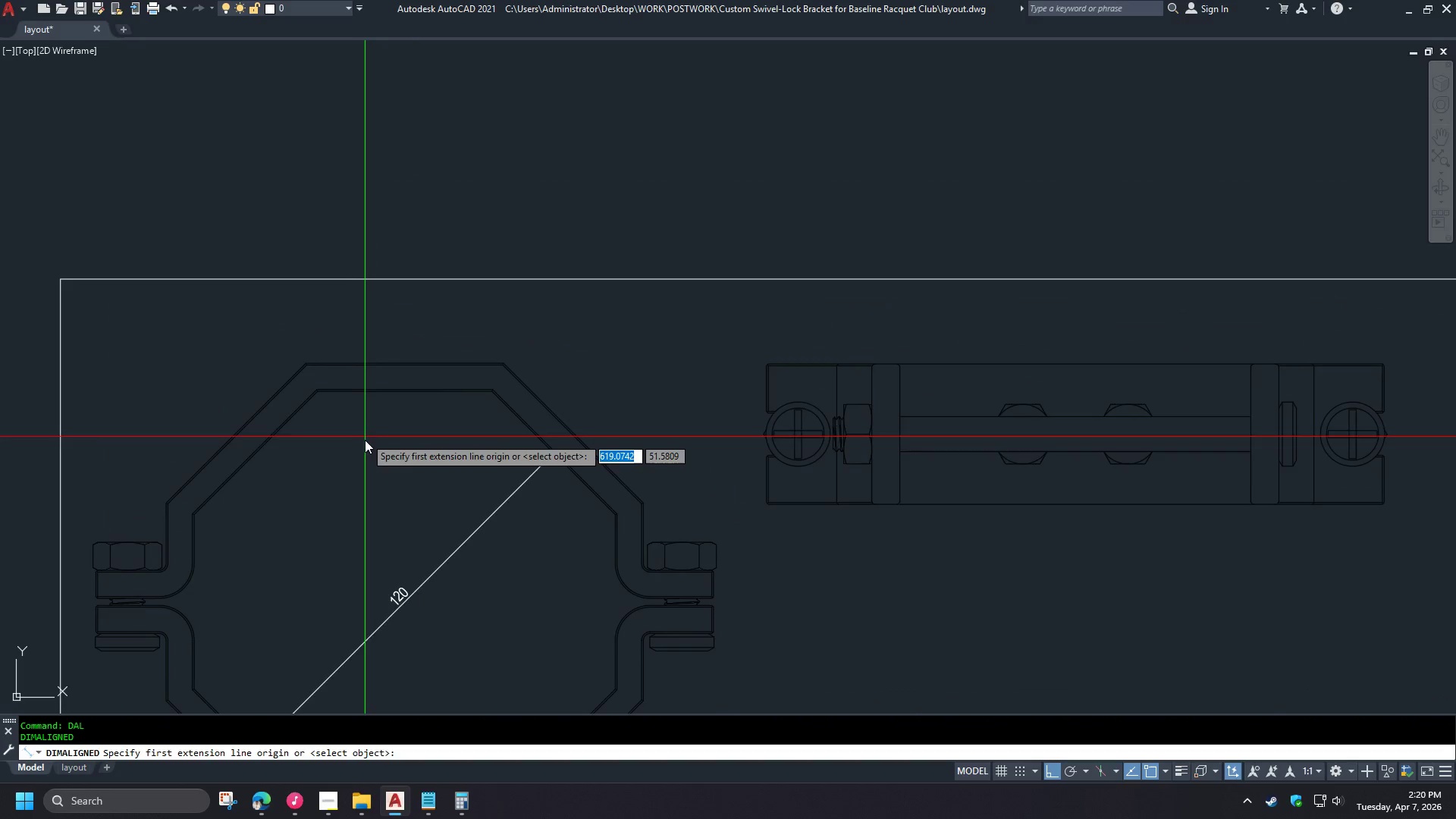 
left_click([380, 345])
 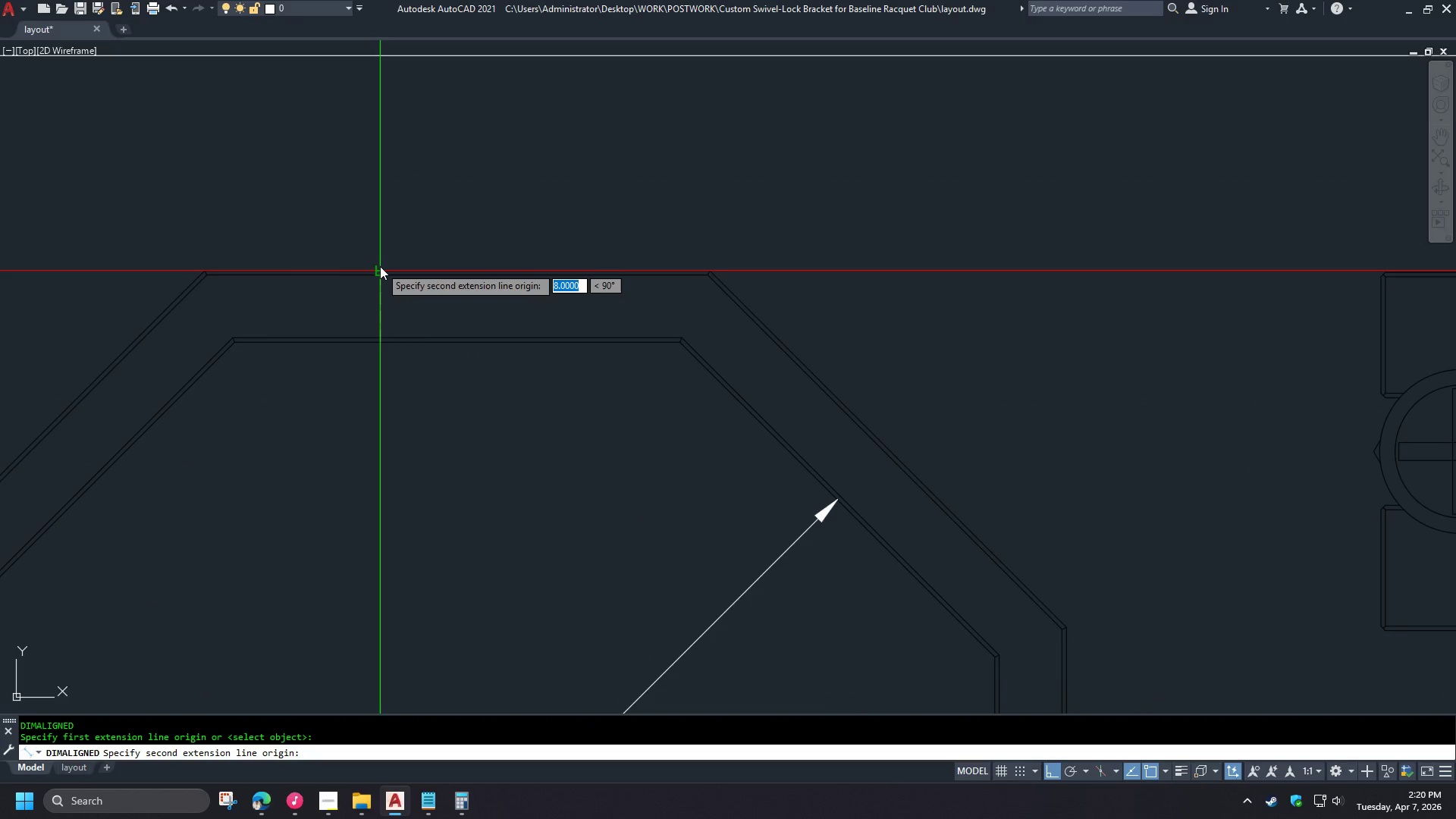 
left_click([380, 266])
 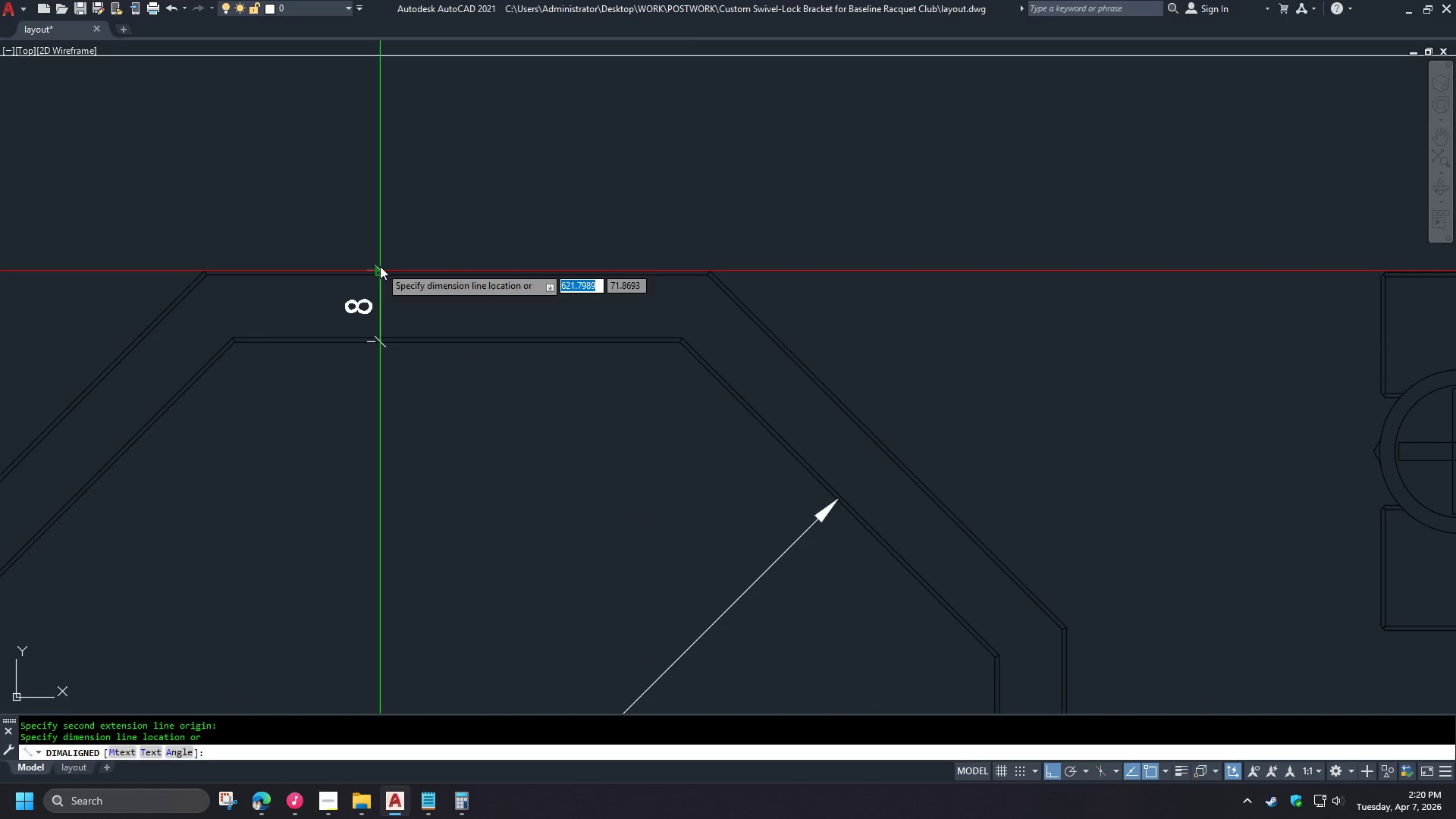 
left_click([380, 266])
 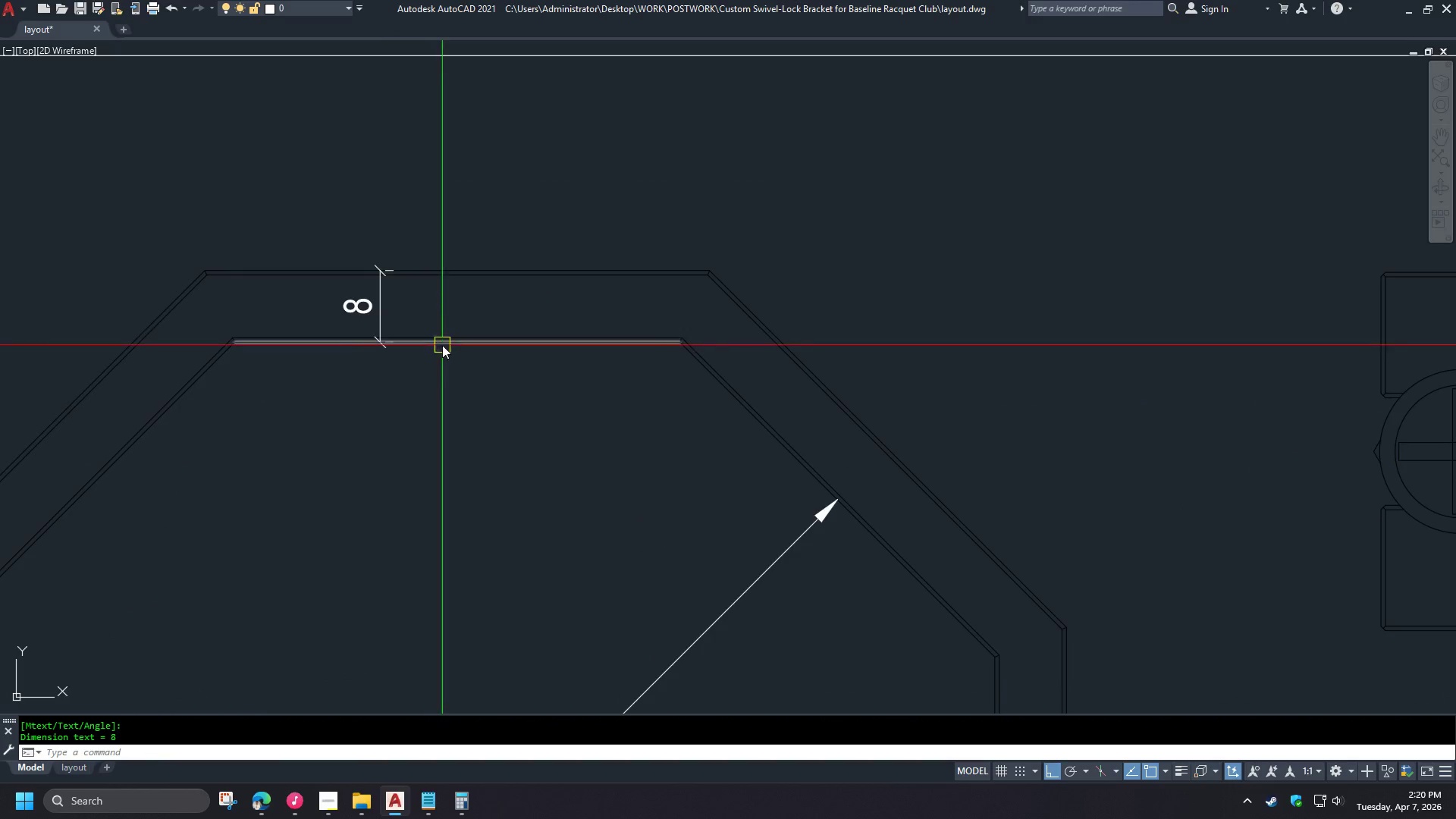 
scroll: coordinate [369, 424], scroll_direction: up, amount: 2.0
 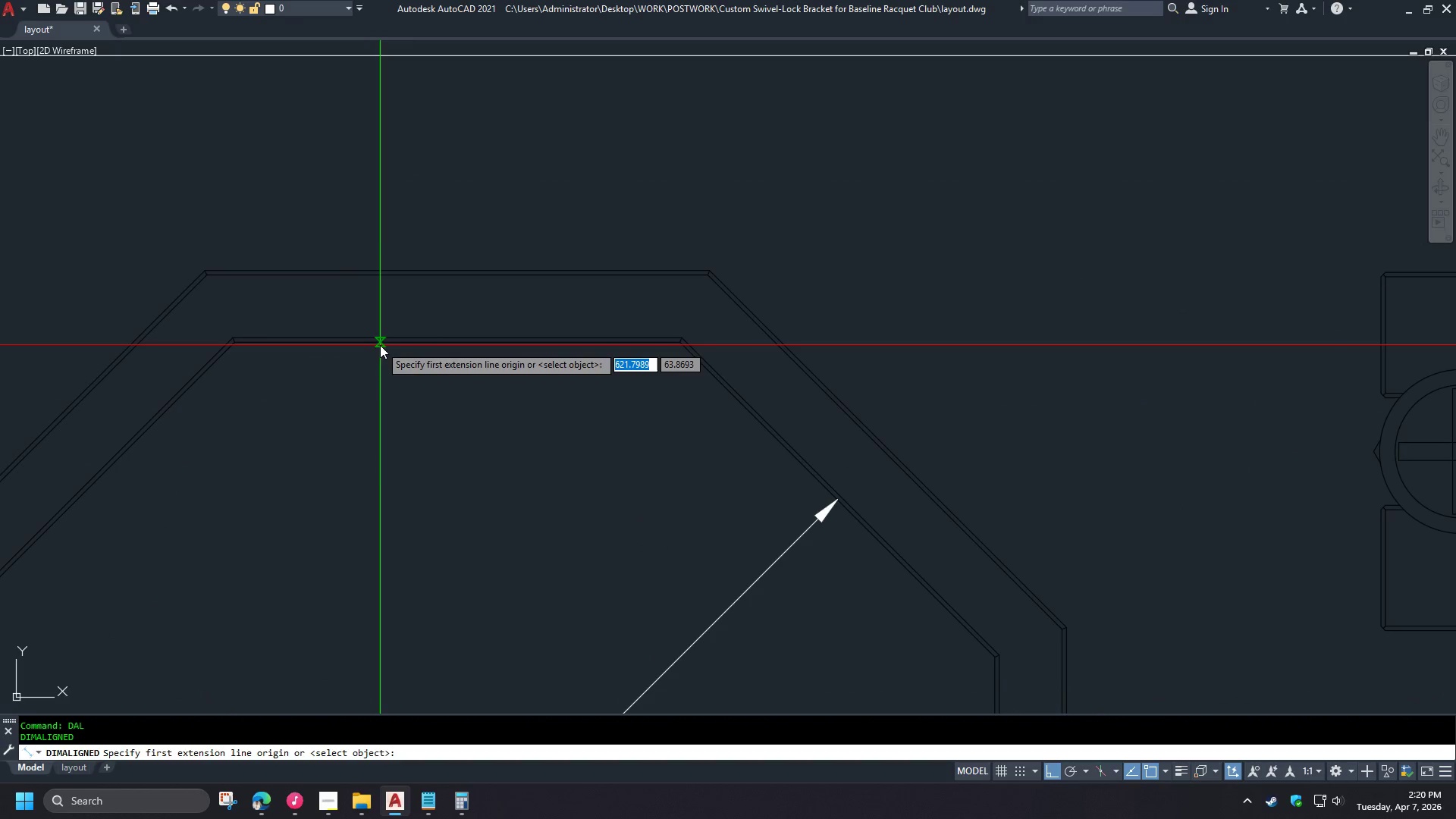 
type(ma )
 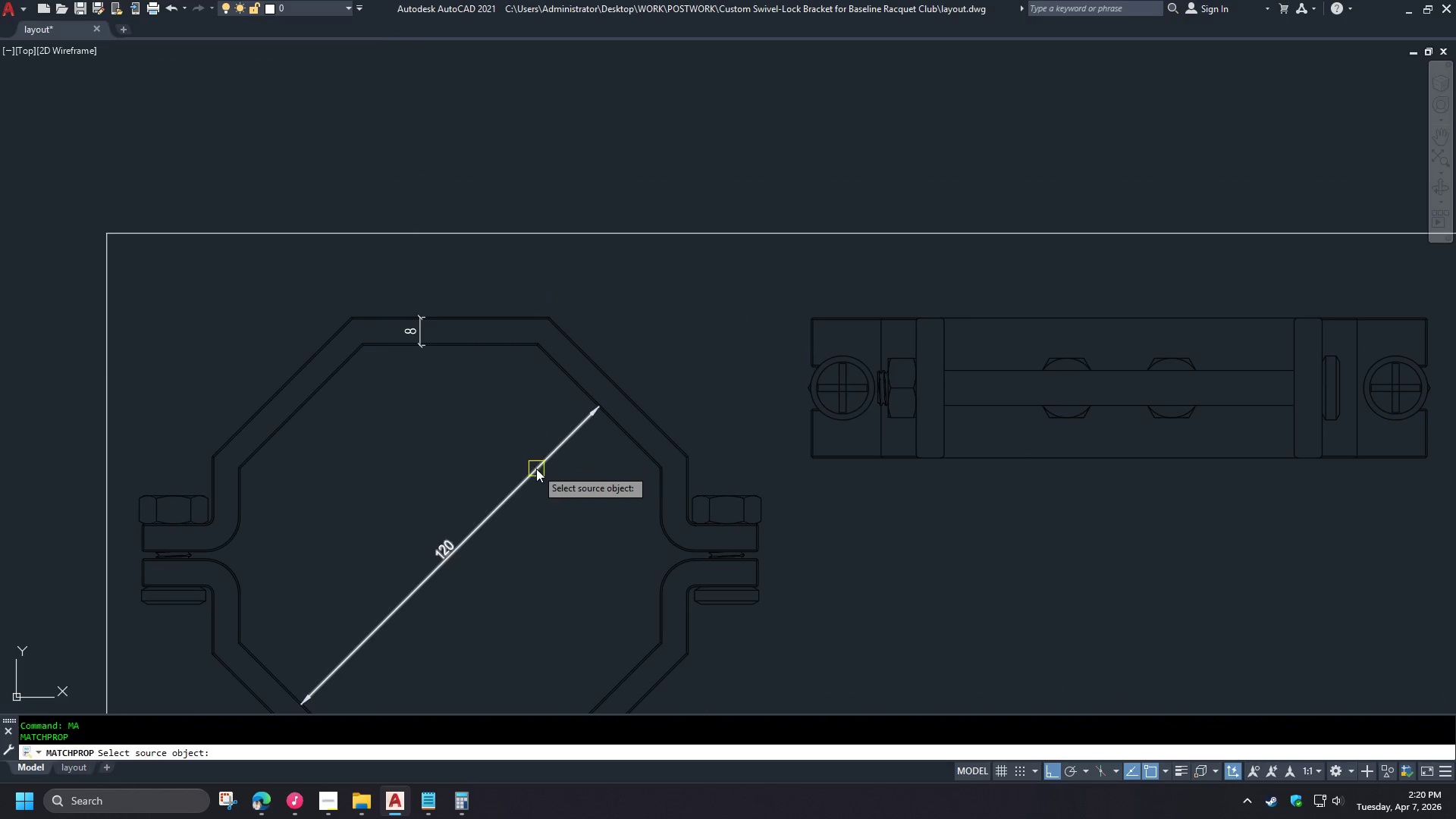 
left_click([536, 469])
 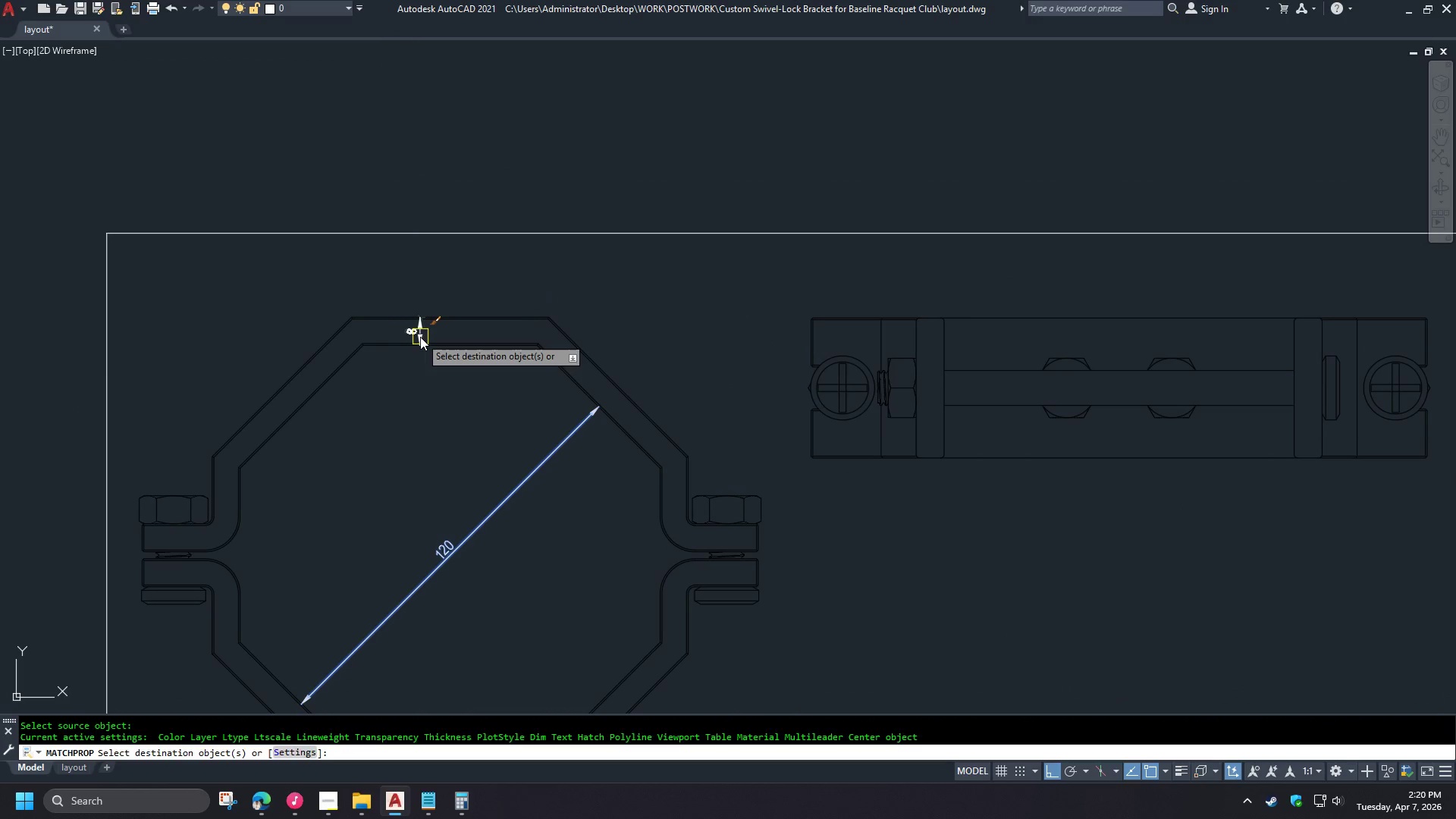 
left_click([420, 337])
 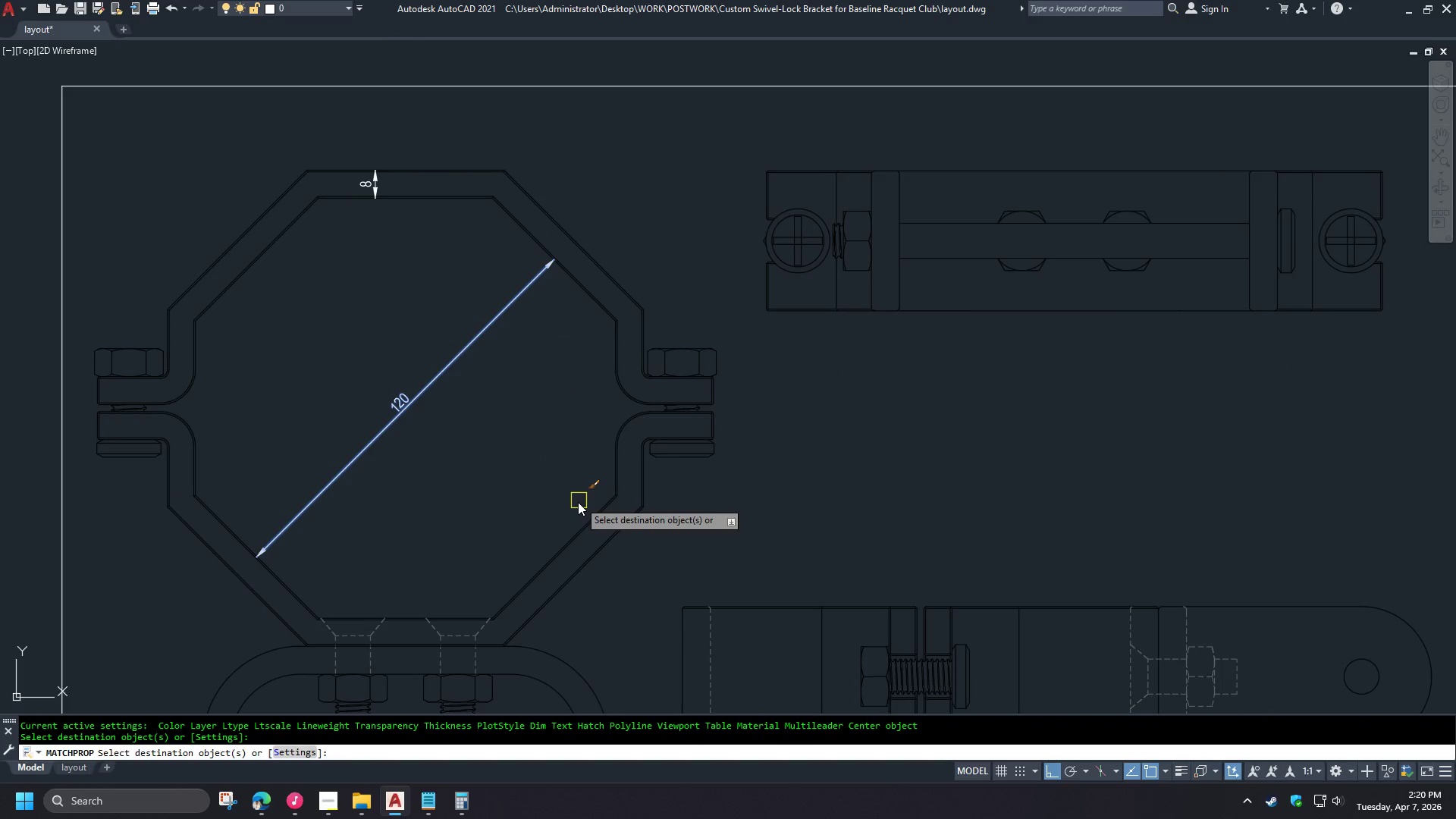 
scroll: coordinate [447, 348], scroll_direction: down, amount: 2.0
 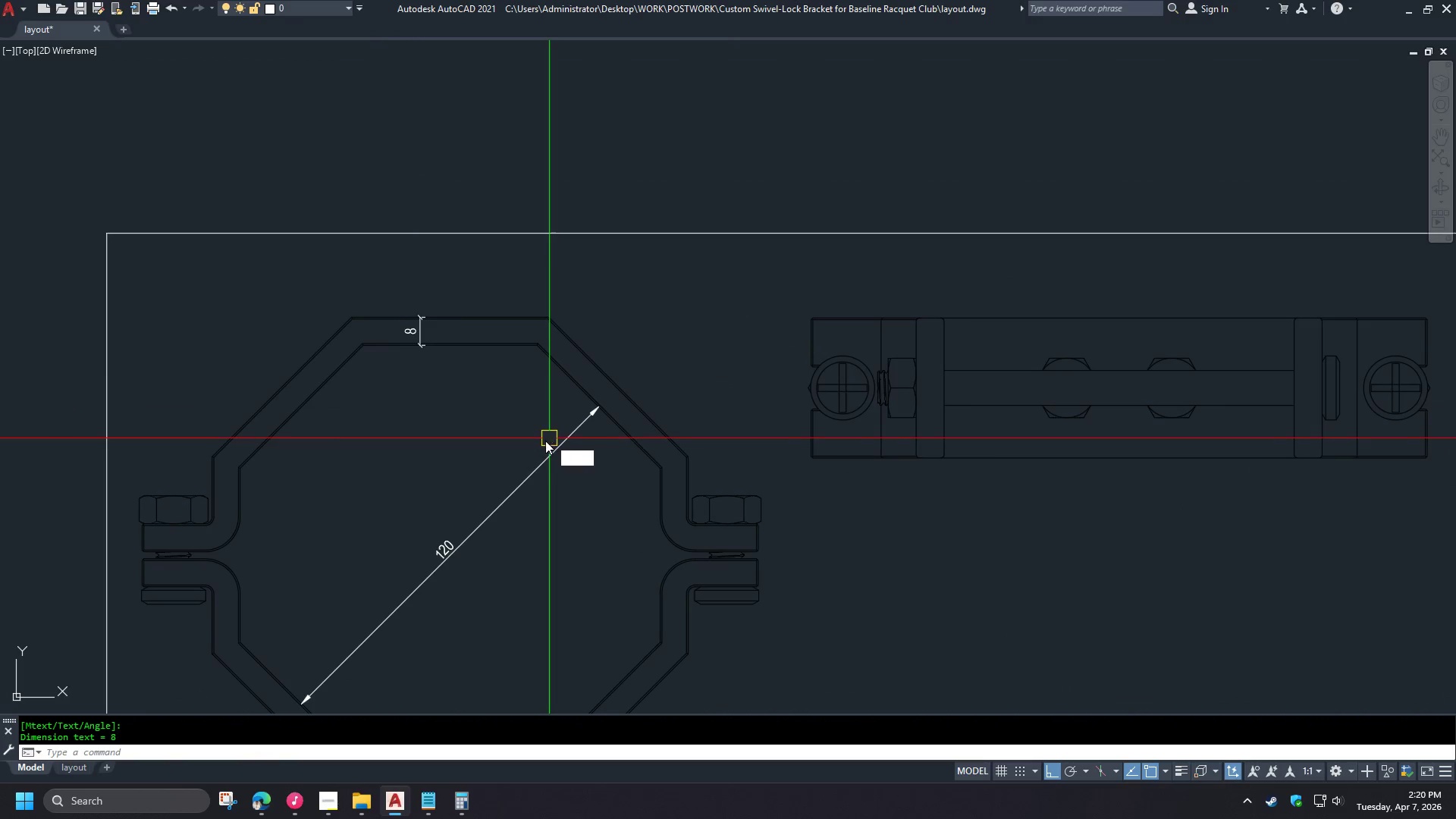 
key(Space)
 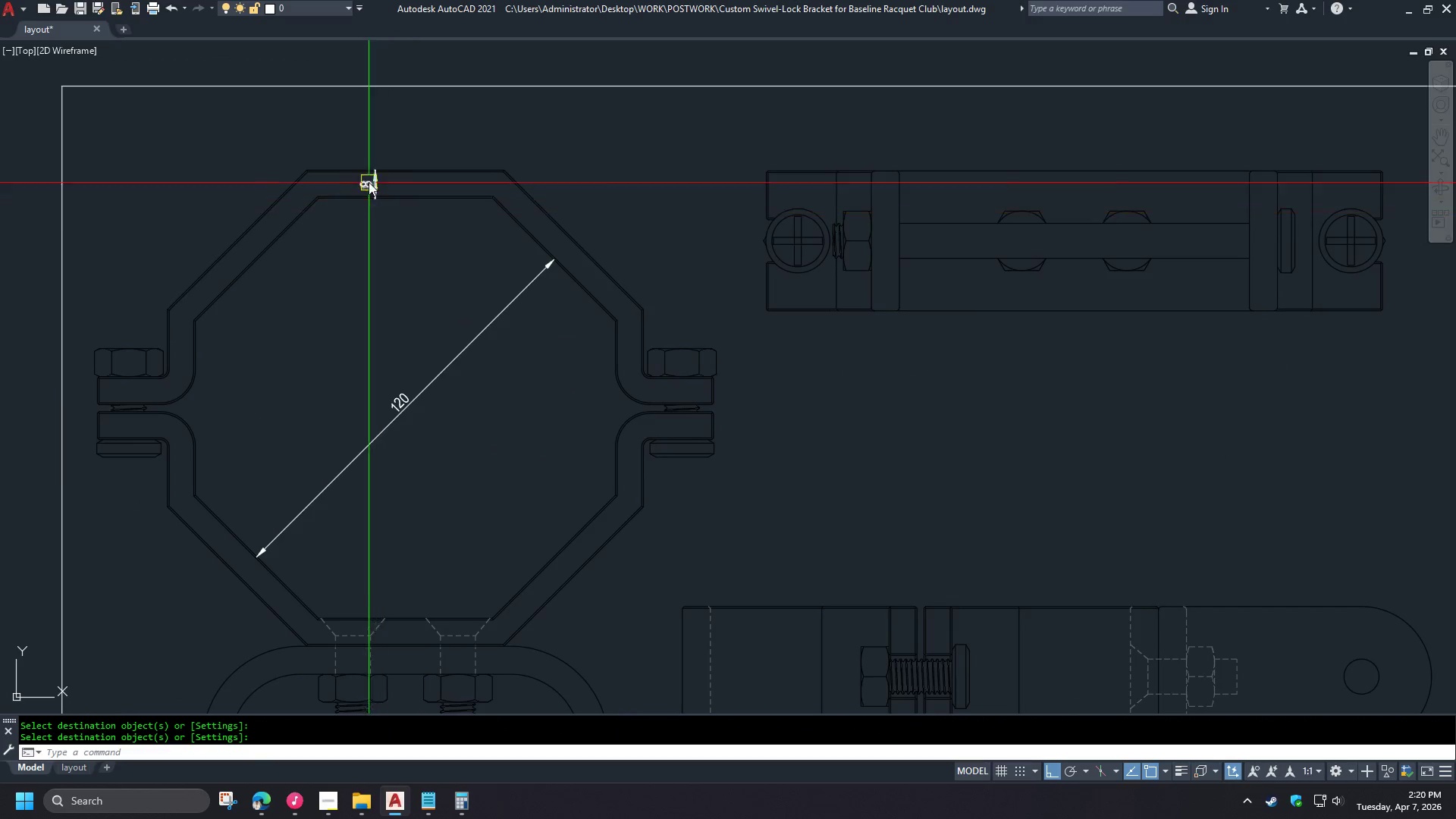 
left_click([384, 197])
 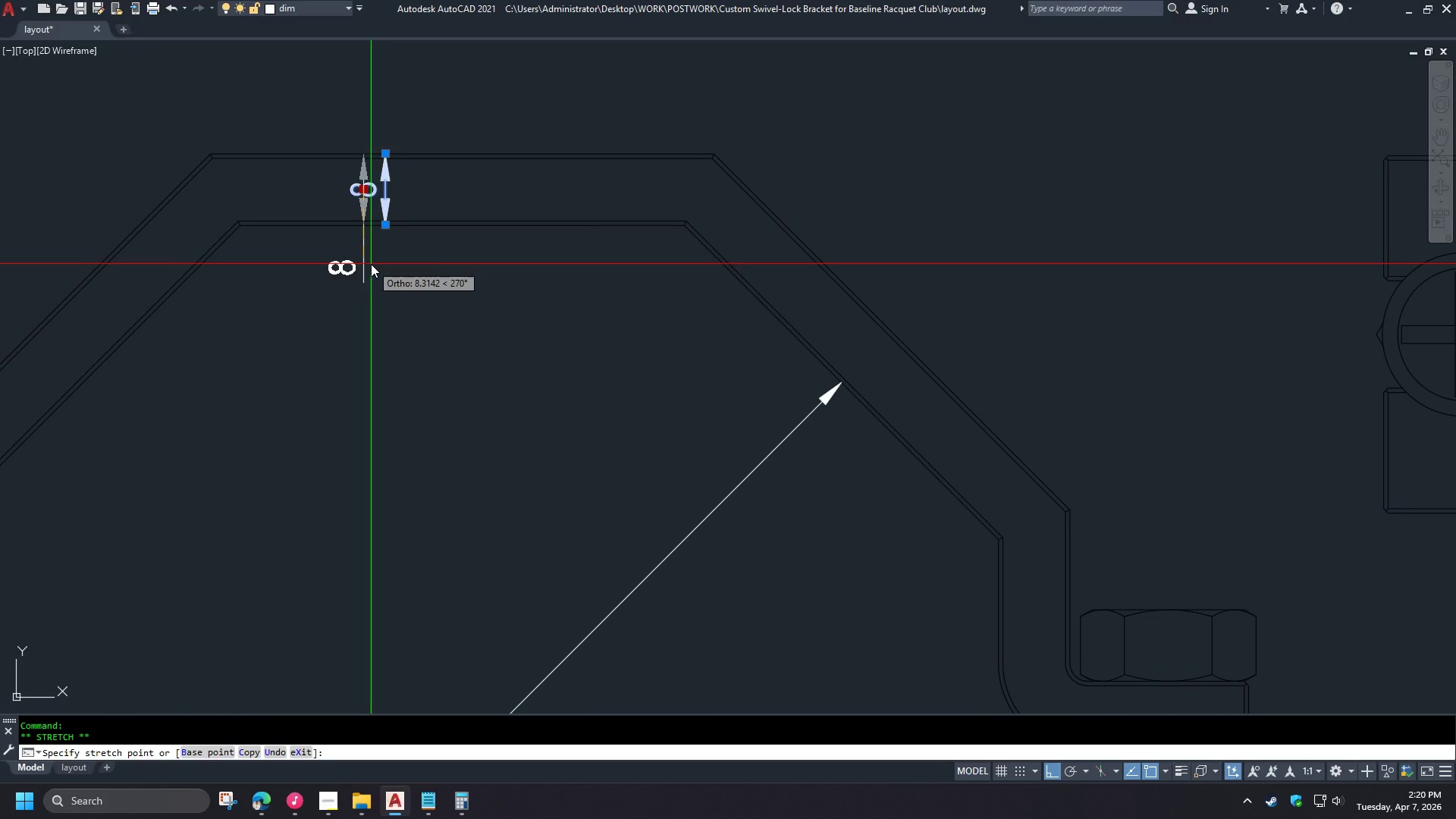 
scroll: coordinate [369, 180], scroll_direction: up, amount: 2.0
 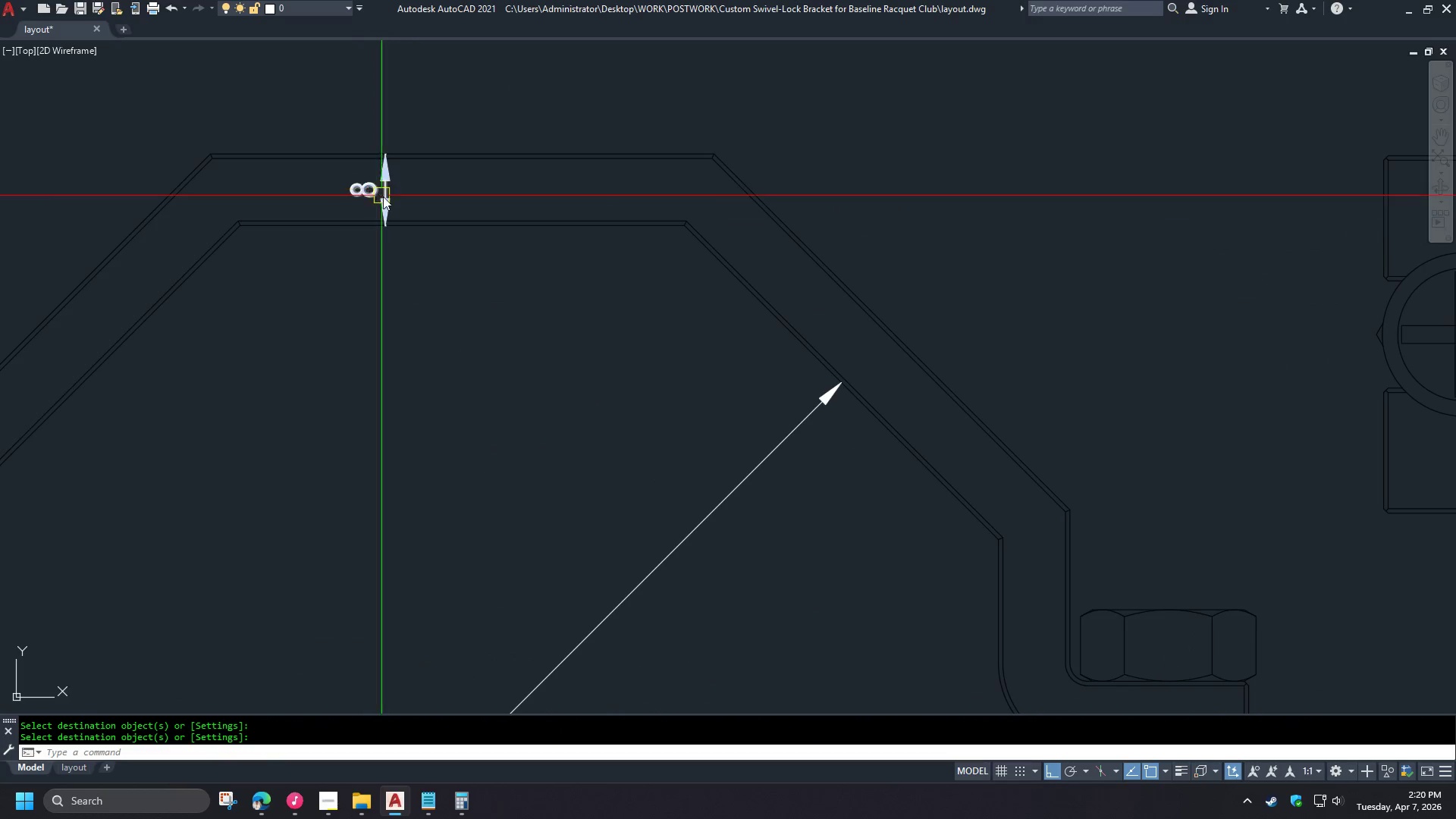 
left_click([371, 264])
 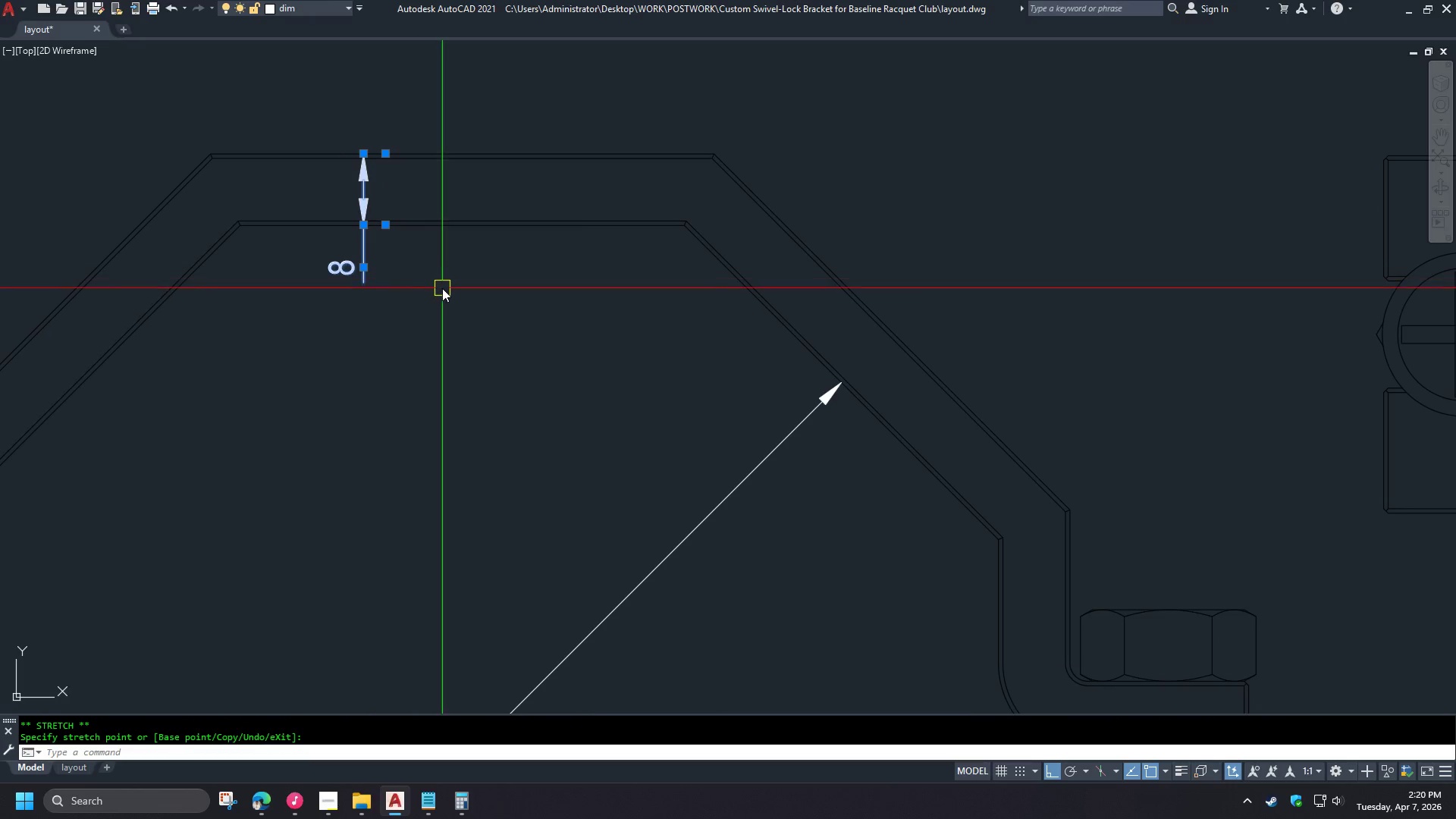 
key(Escape)
 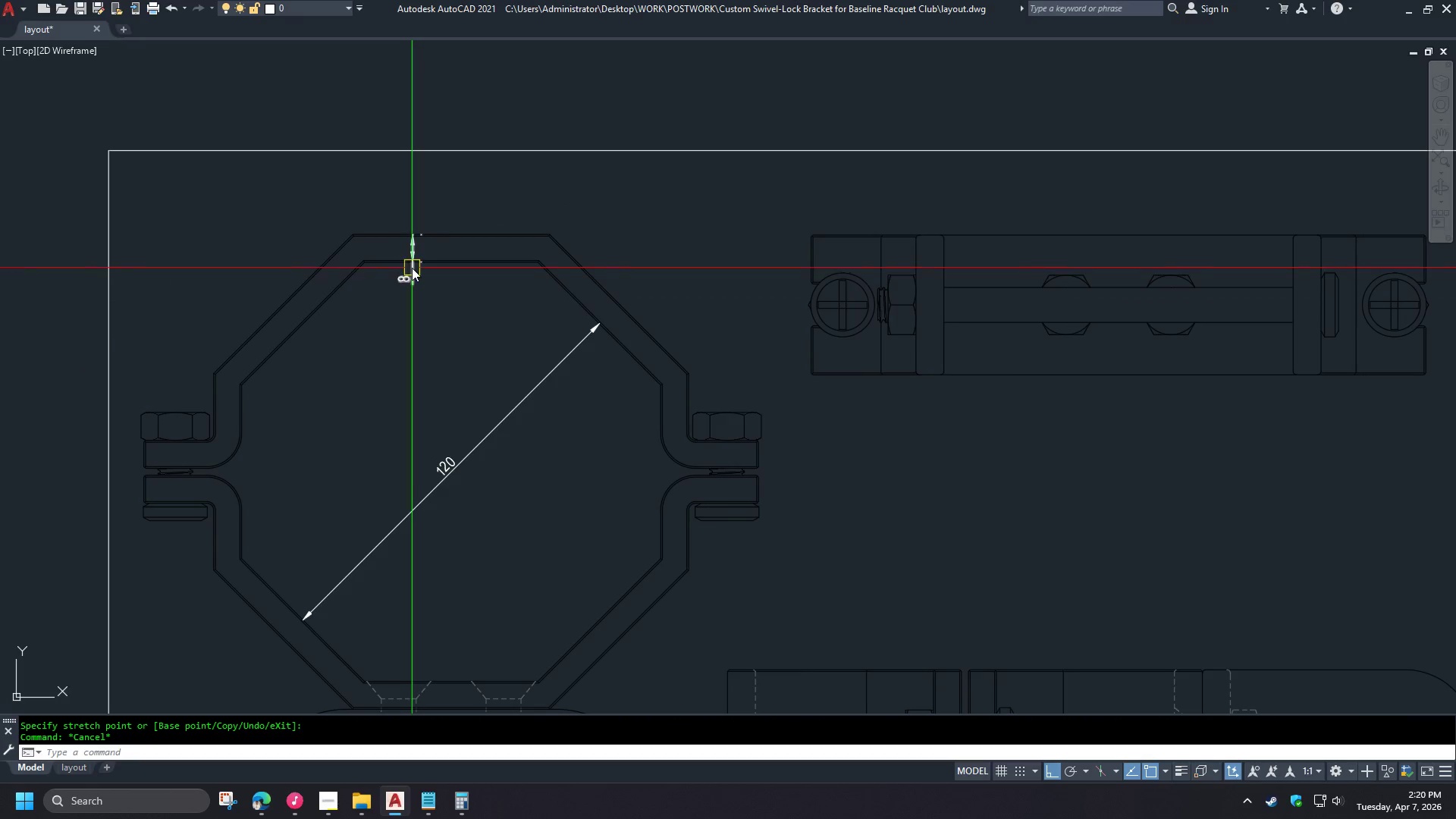 
left_click([410, 274])
 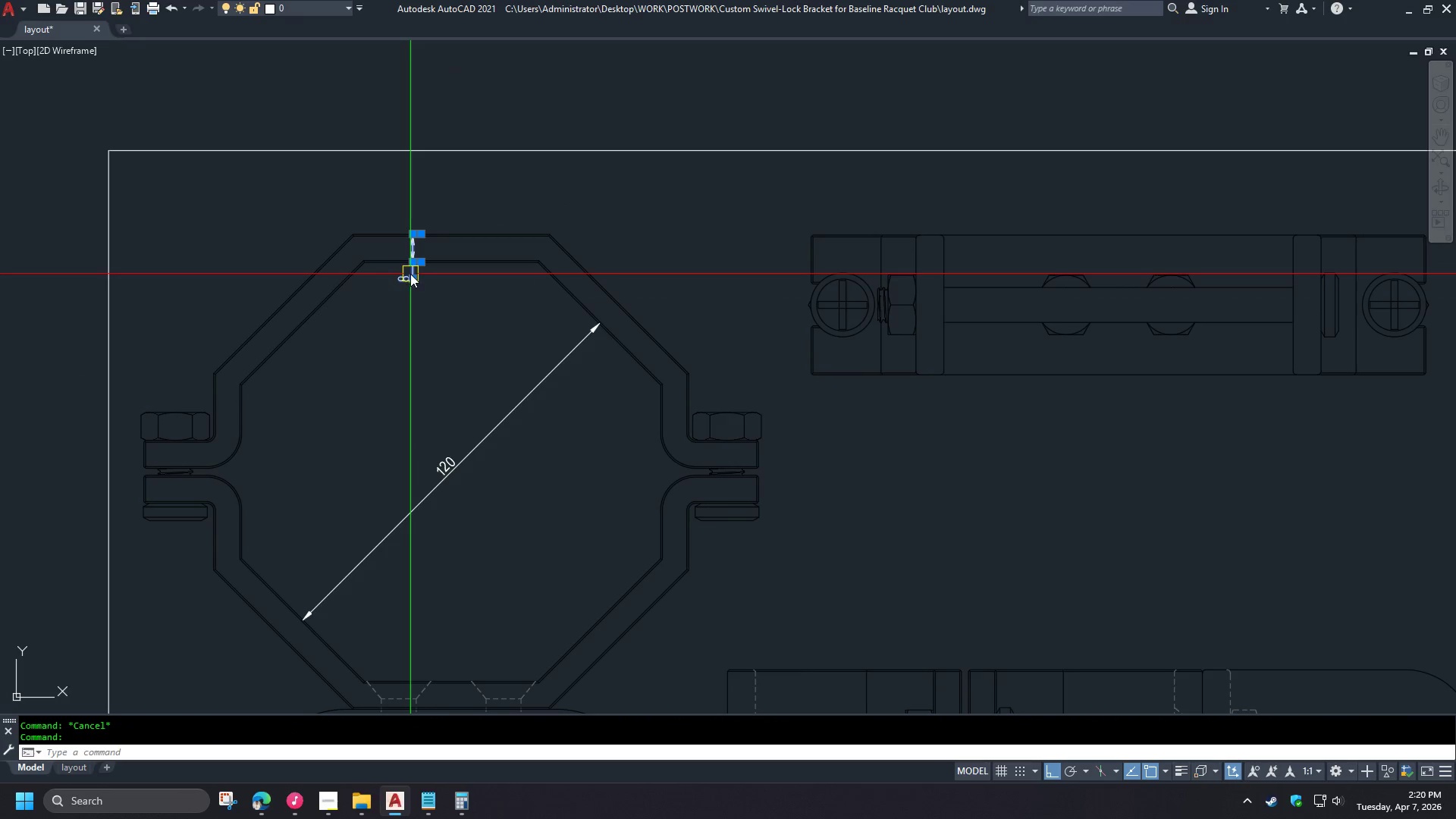 
key(E)
 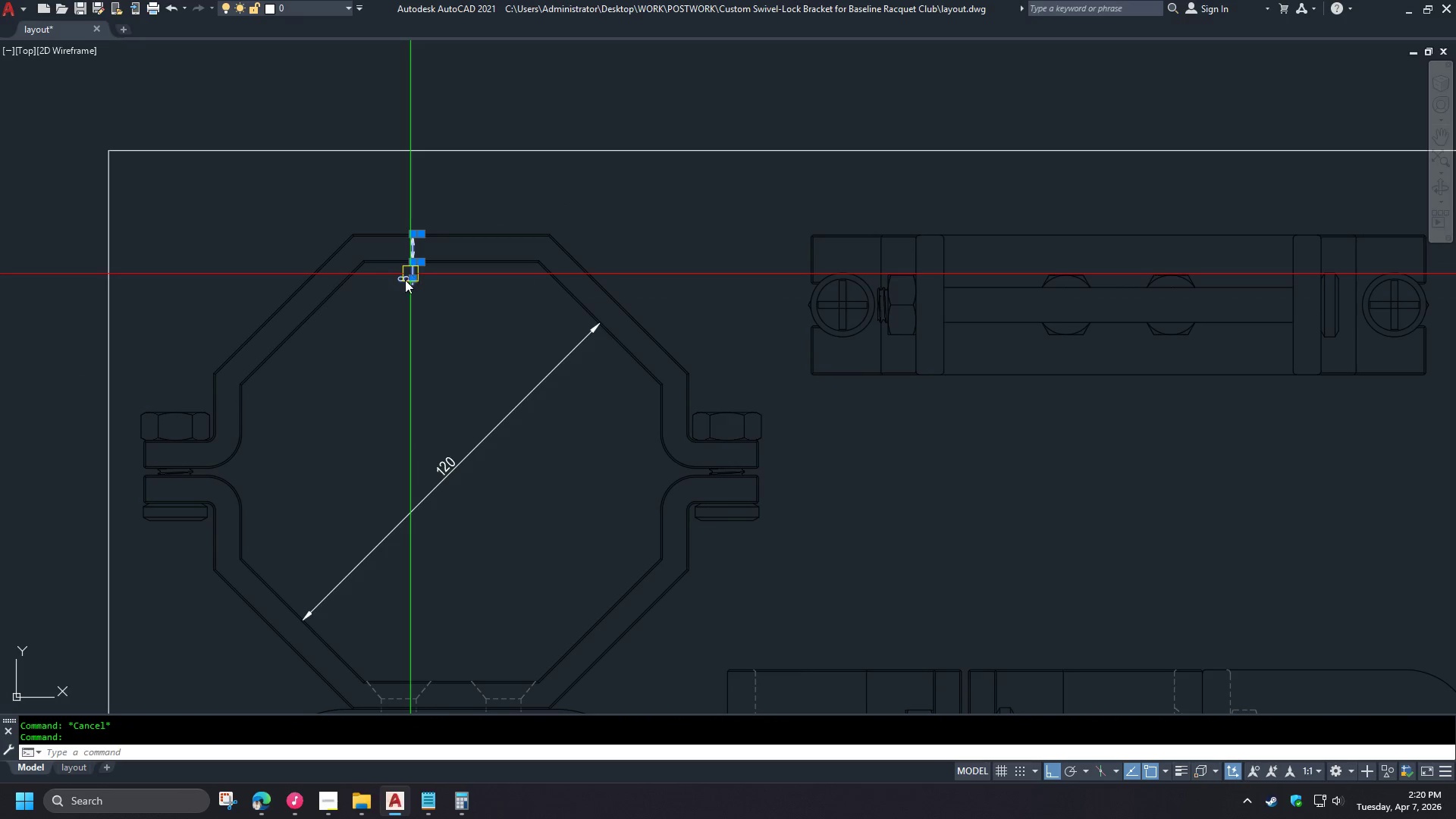 
key(Space)
 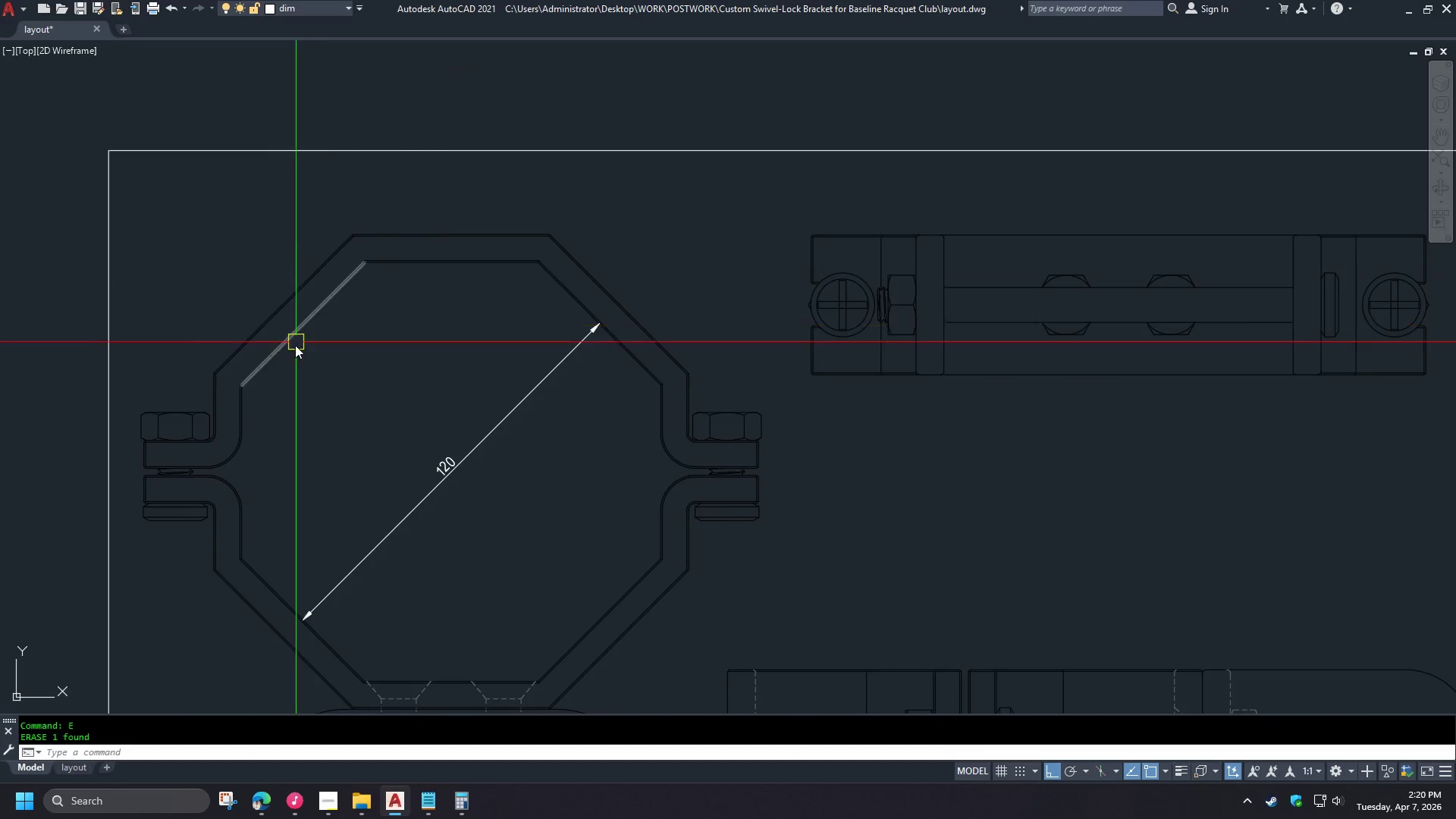 
type(da)
 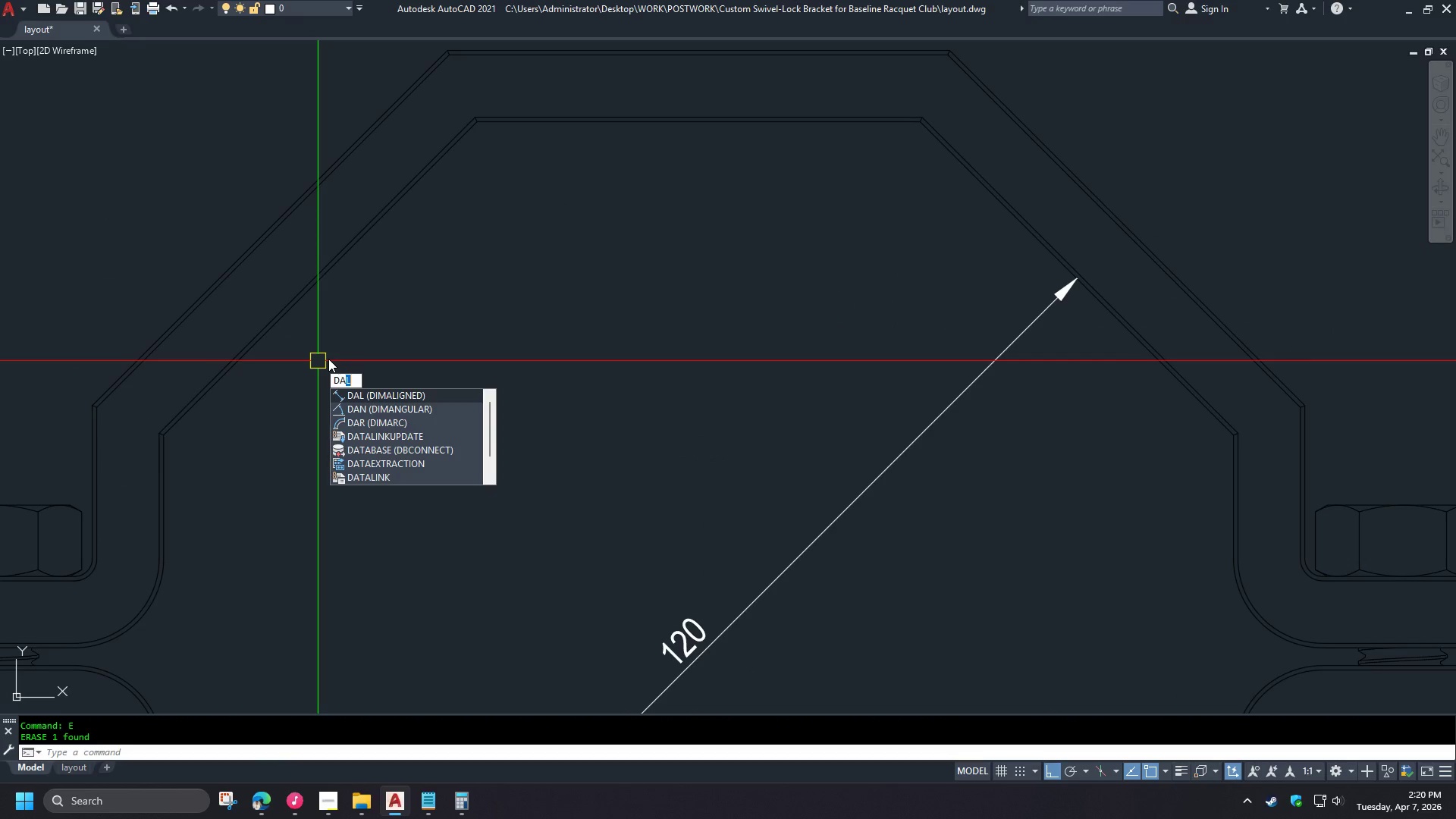 
scroll: coordinate [444, 285], scroll_direction: down, amount: 2.0
 